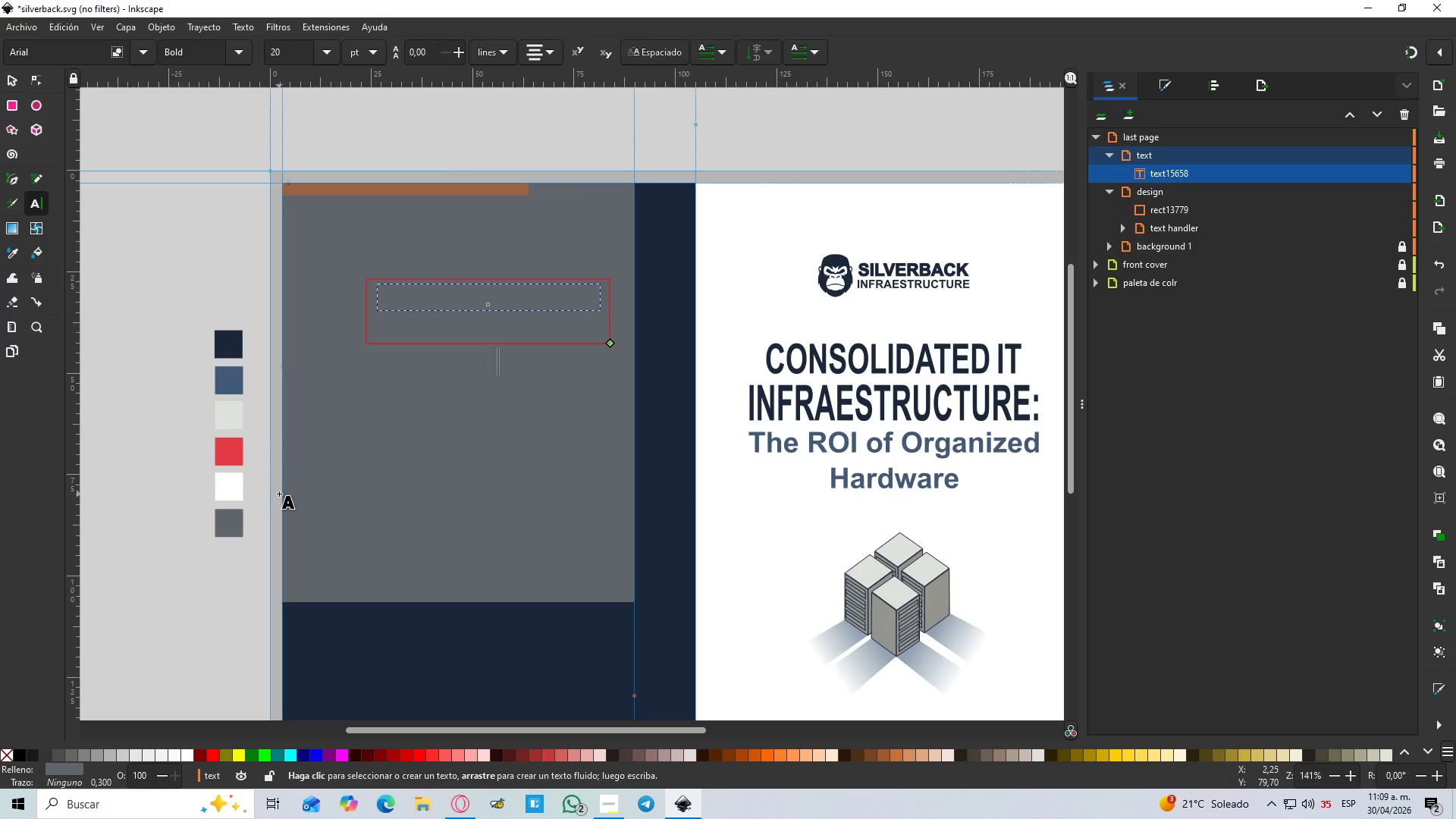 
key(Backspace)
 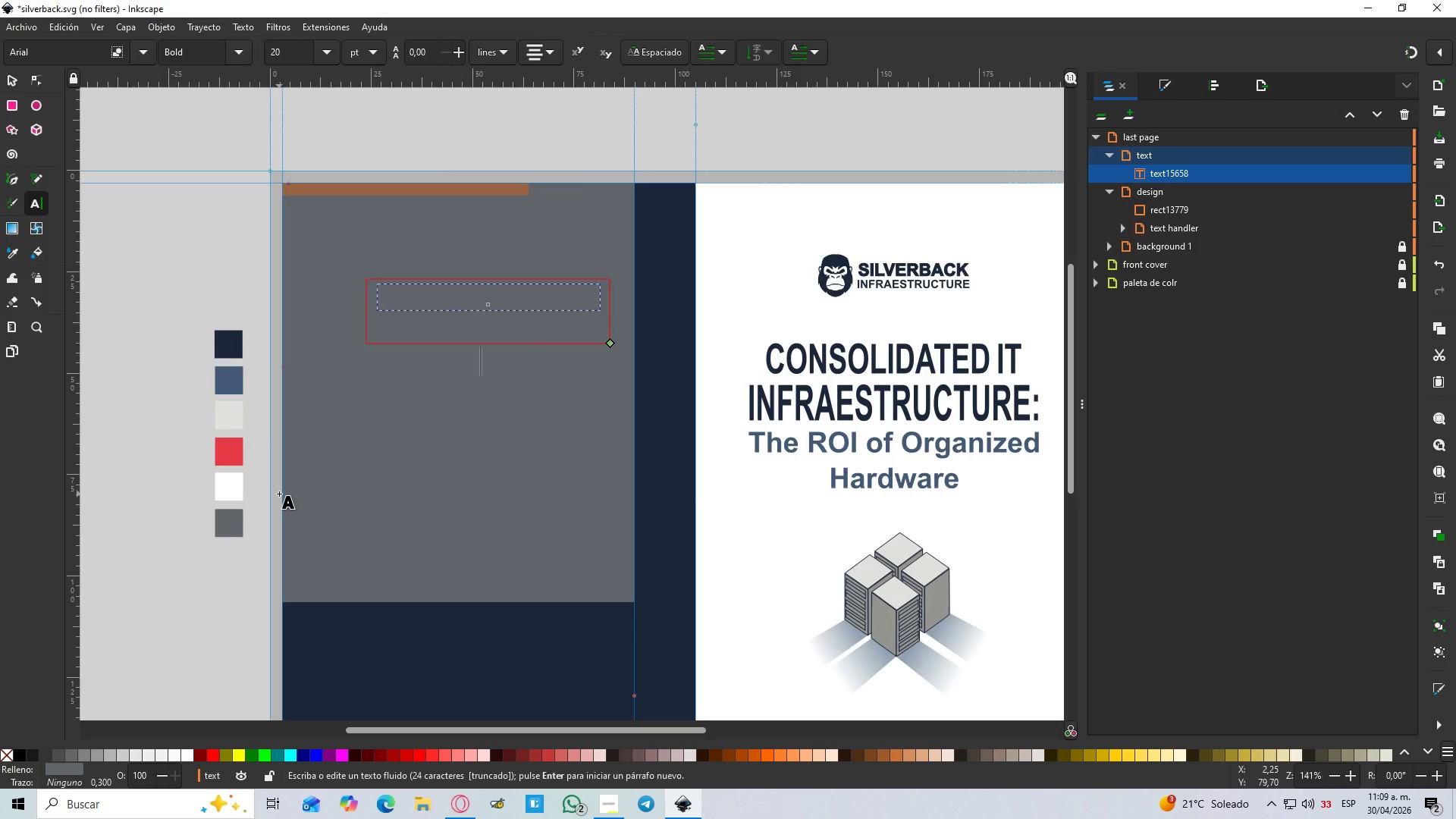 
key(Escape)
 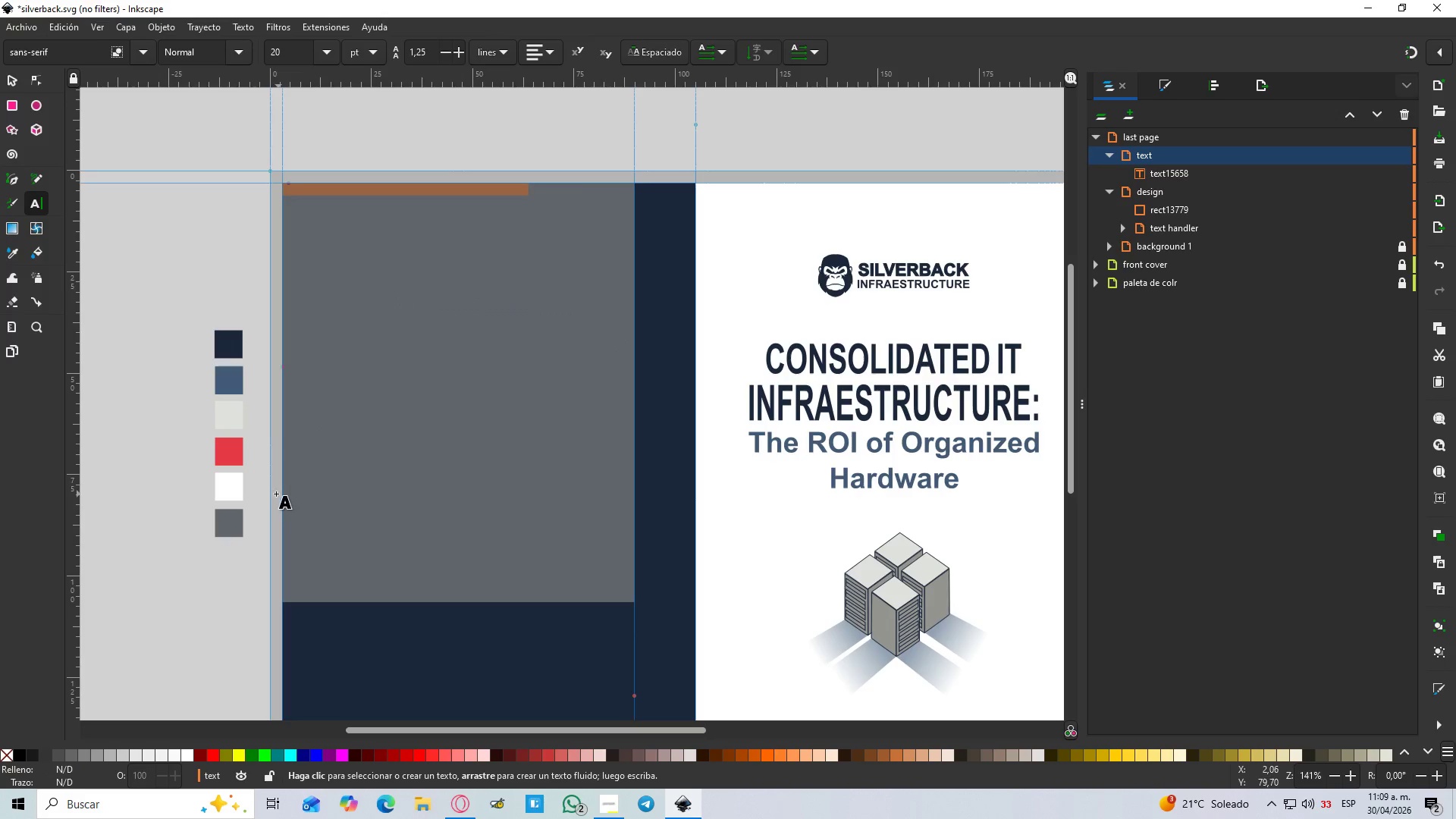 
key(S)
 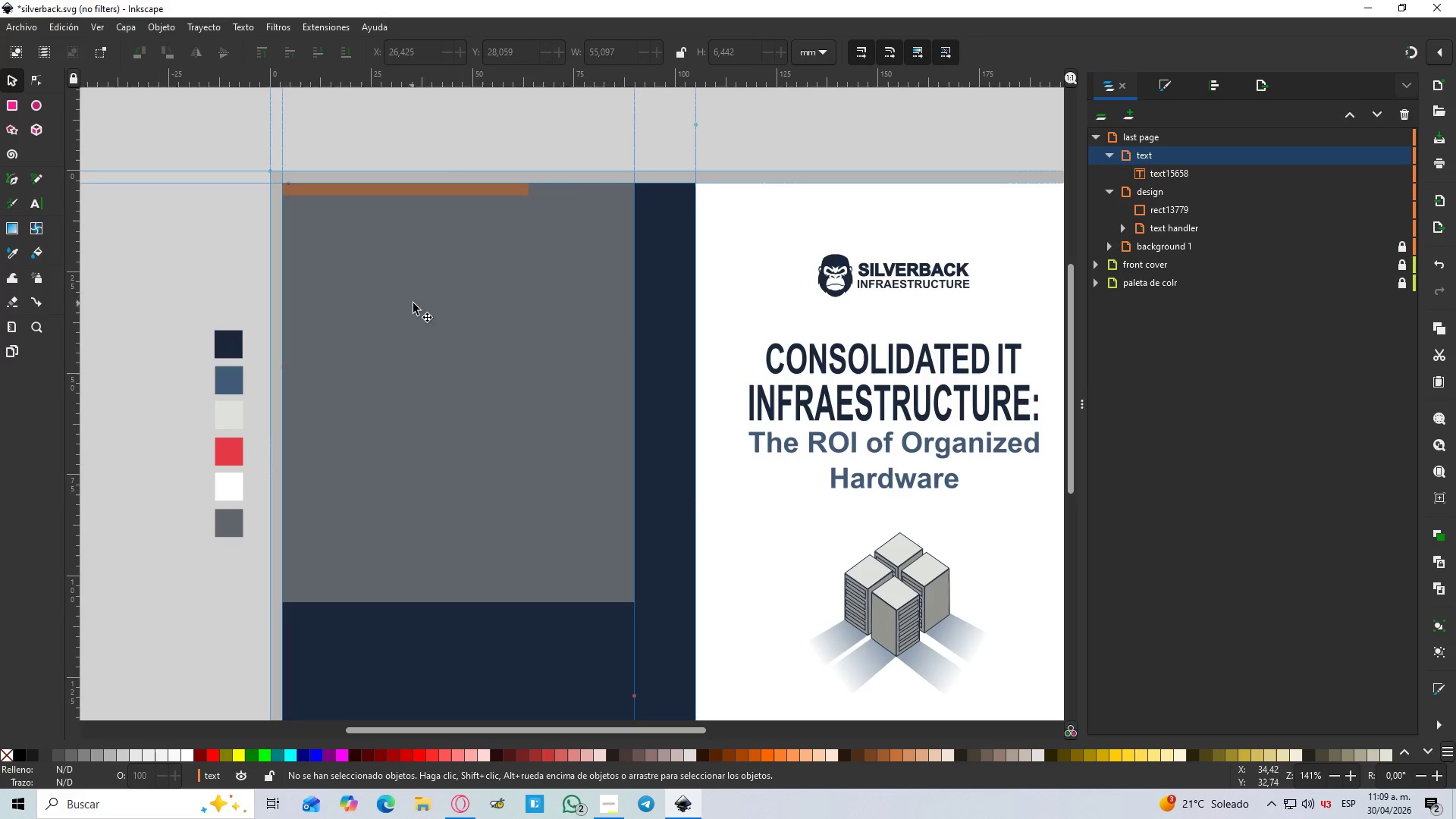 
left_click([425, 293])
 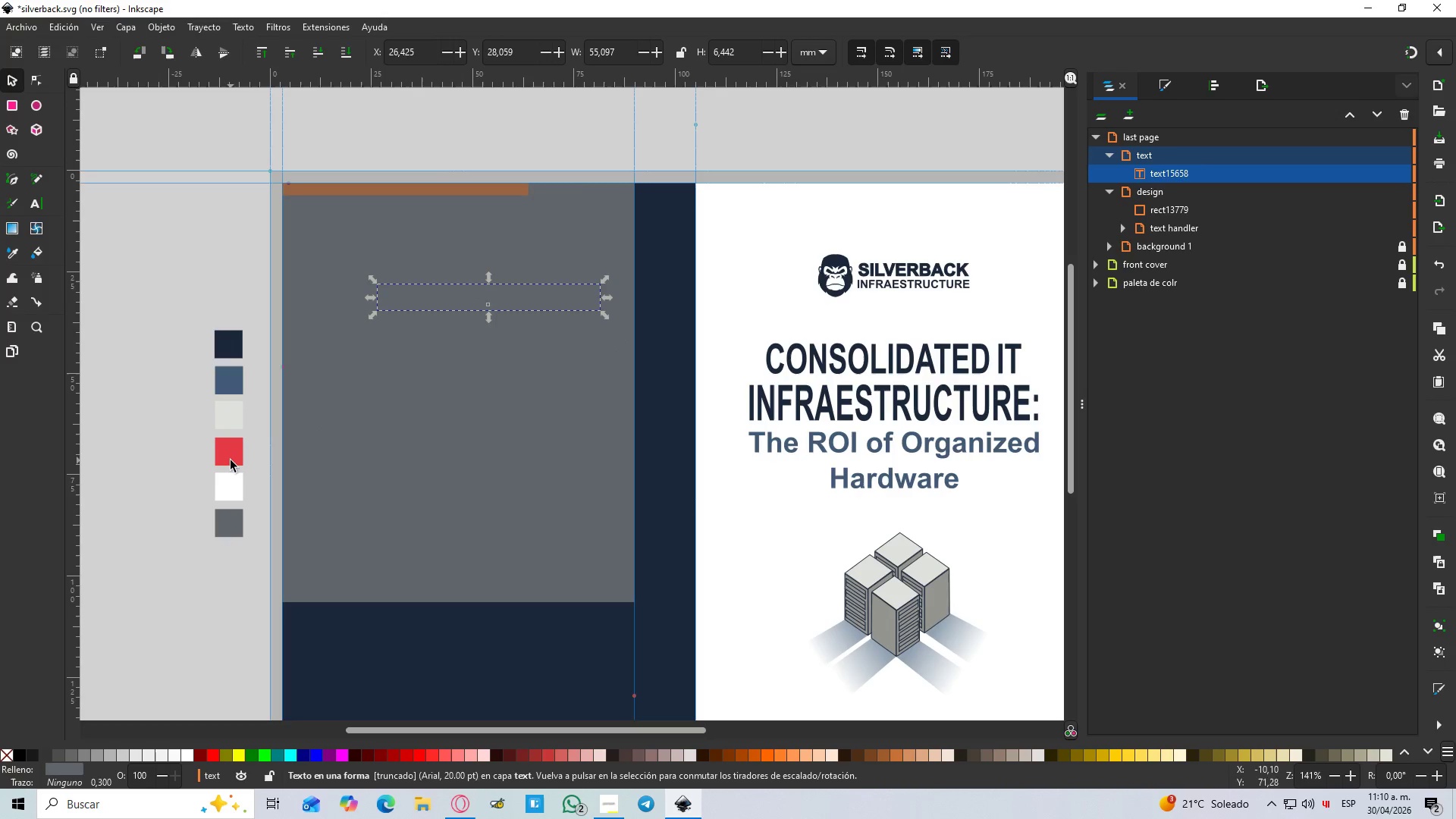 
key(D)
 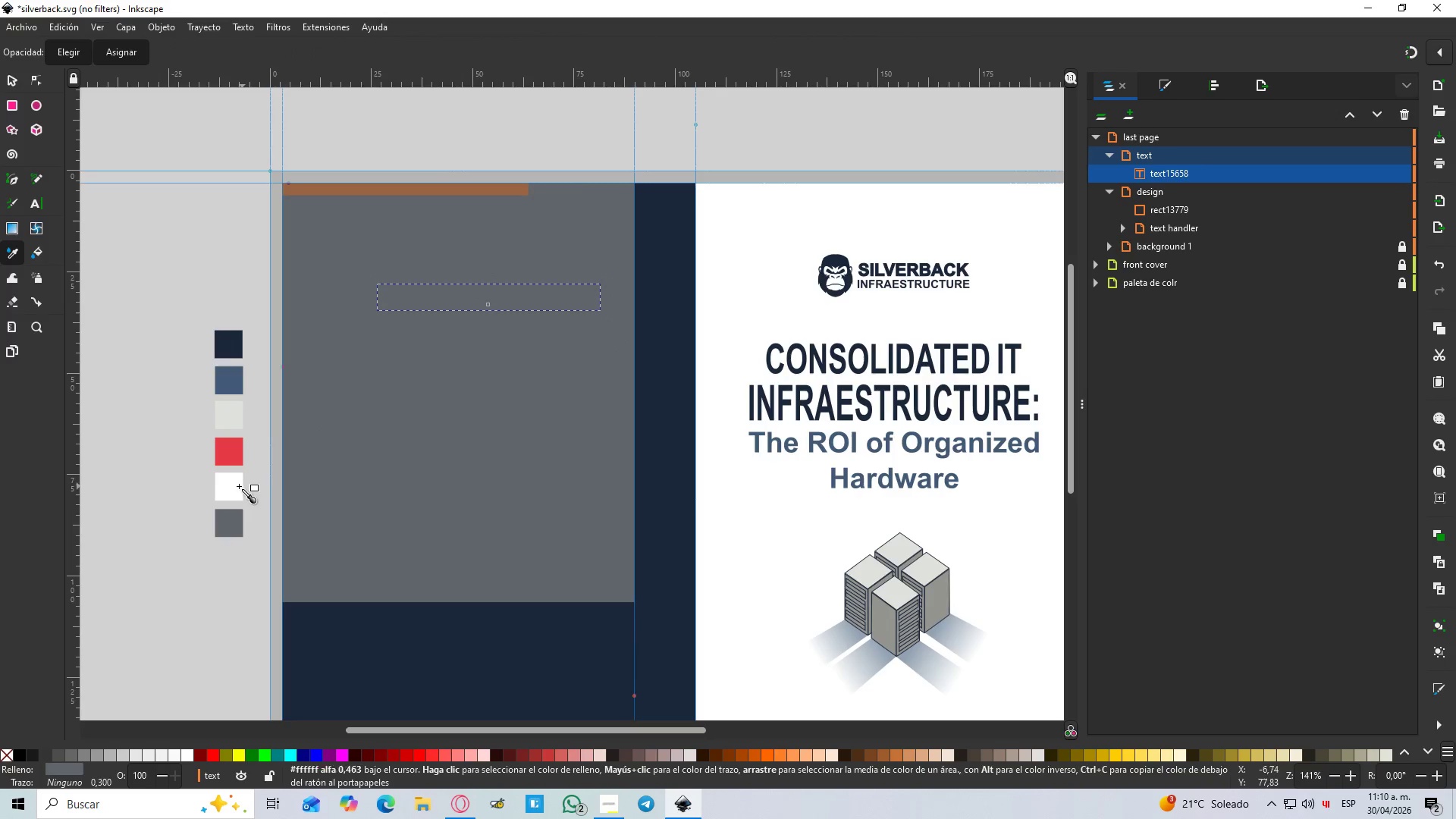 
left_click([236, 488])
 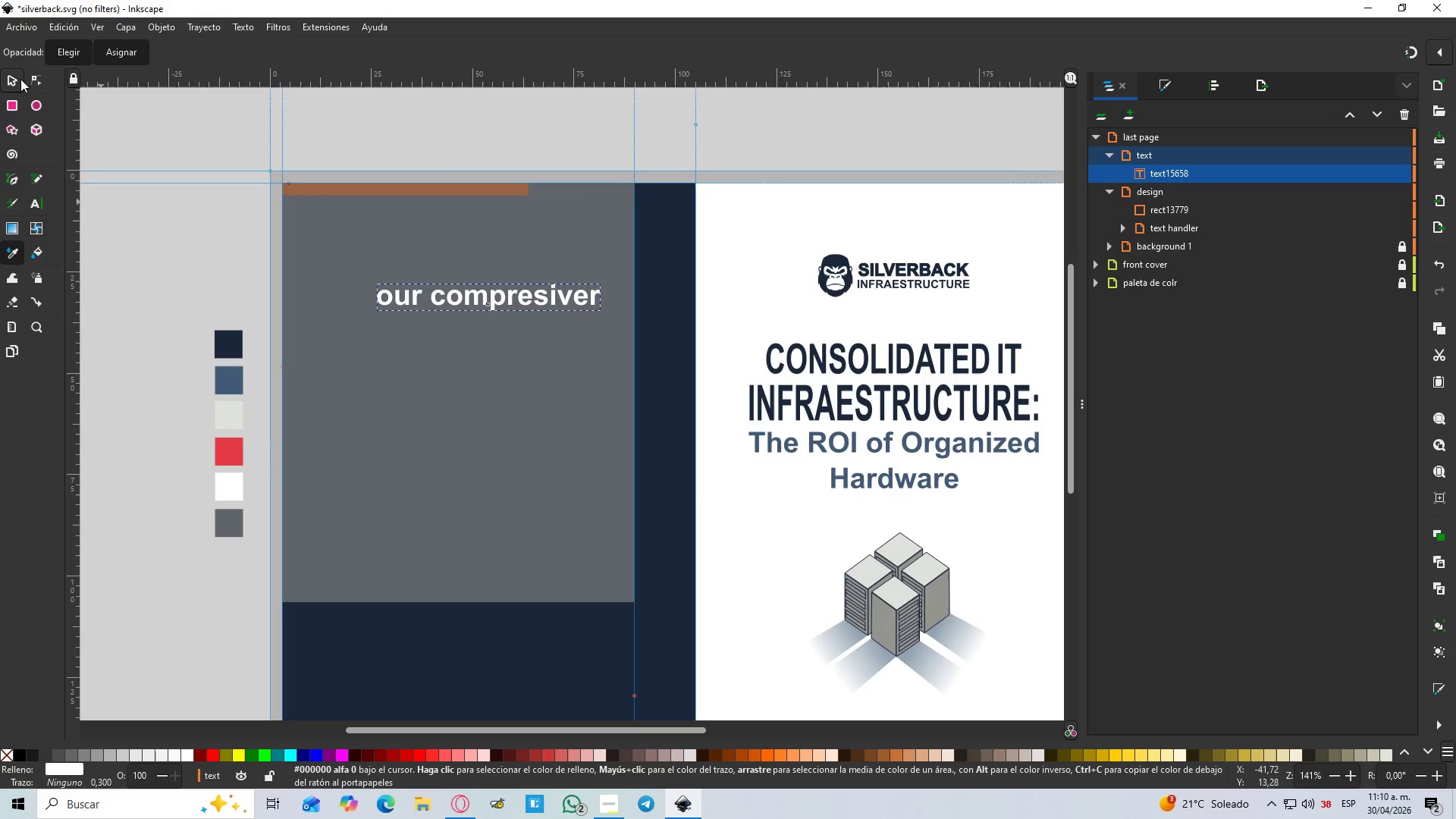 
left_click([20, 79])
 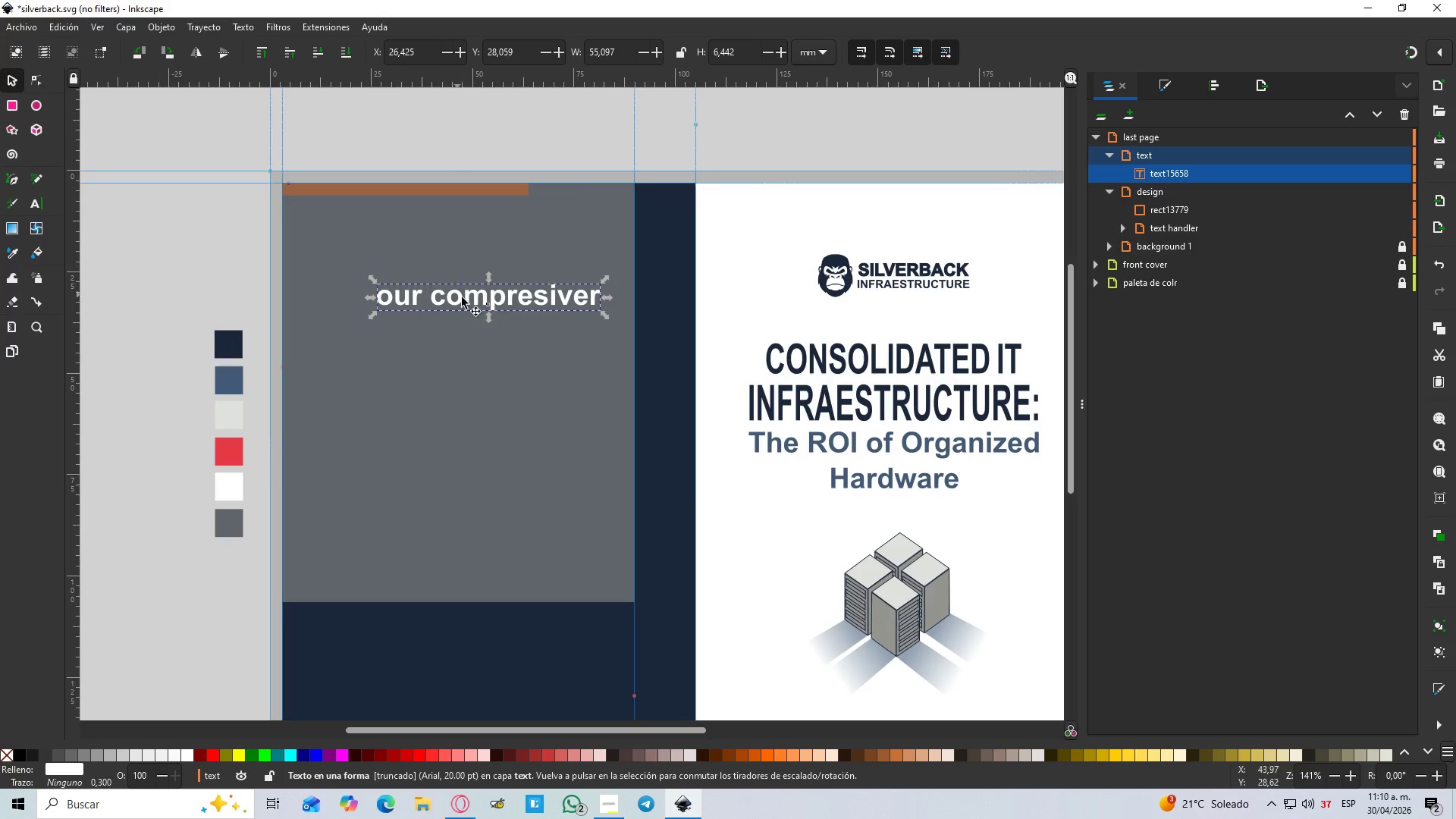 
left_click([482, 306])
 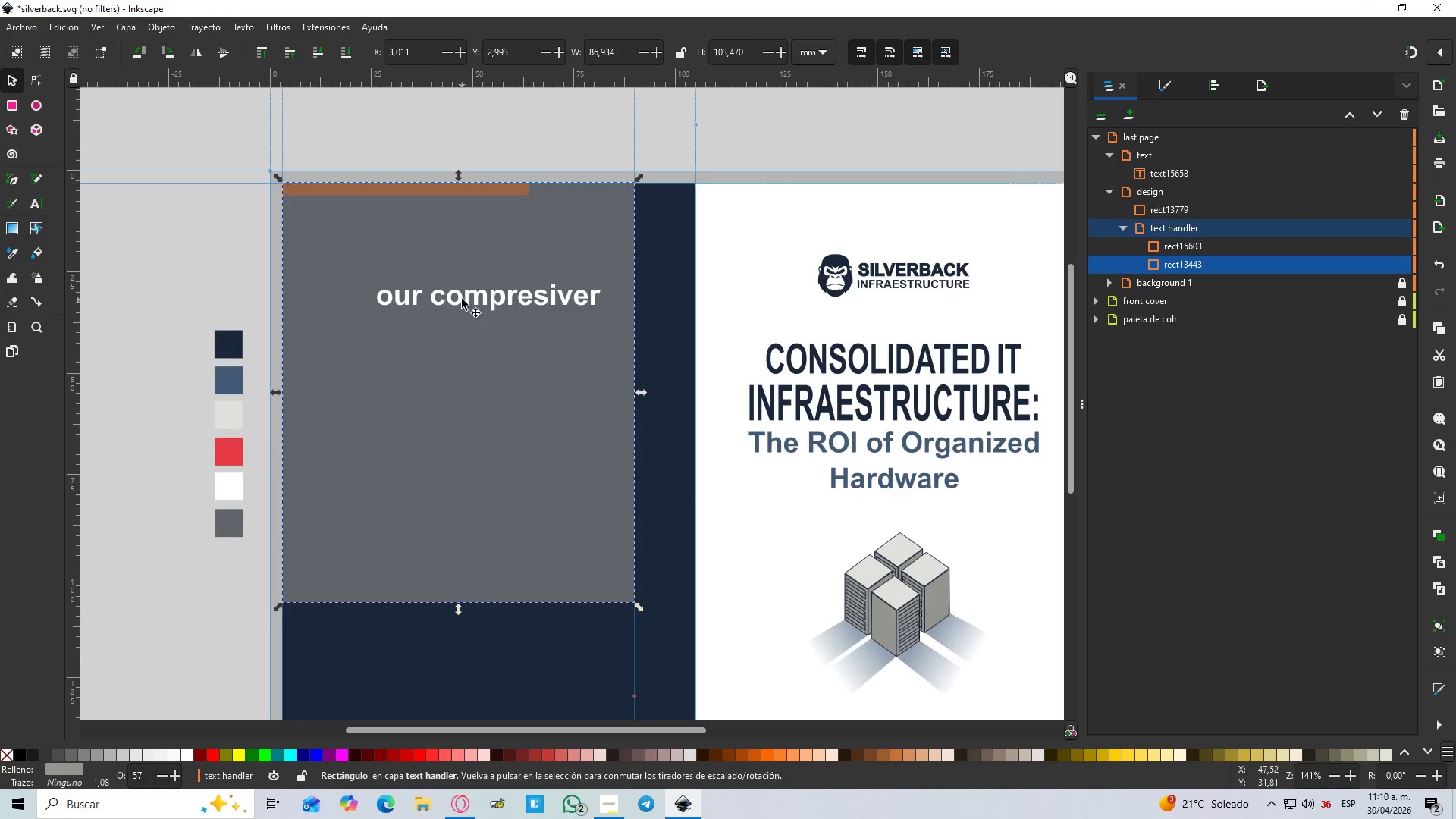 
double_click([462, 299])
 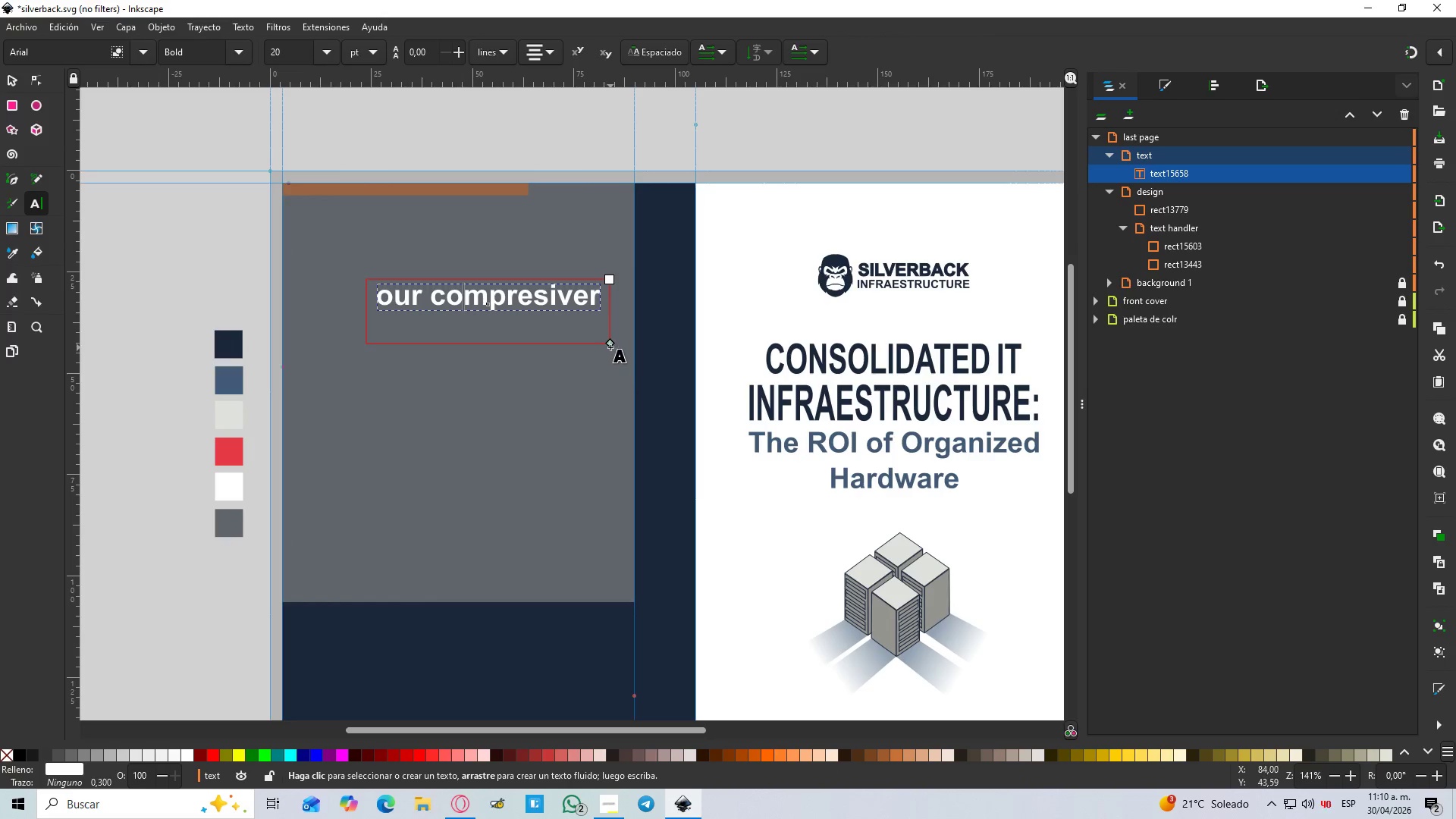 
left_click_drag(start_coordinate=[612, 347], to_coordinate=[636, 364])
 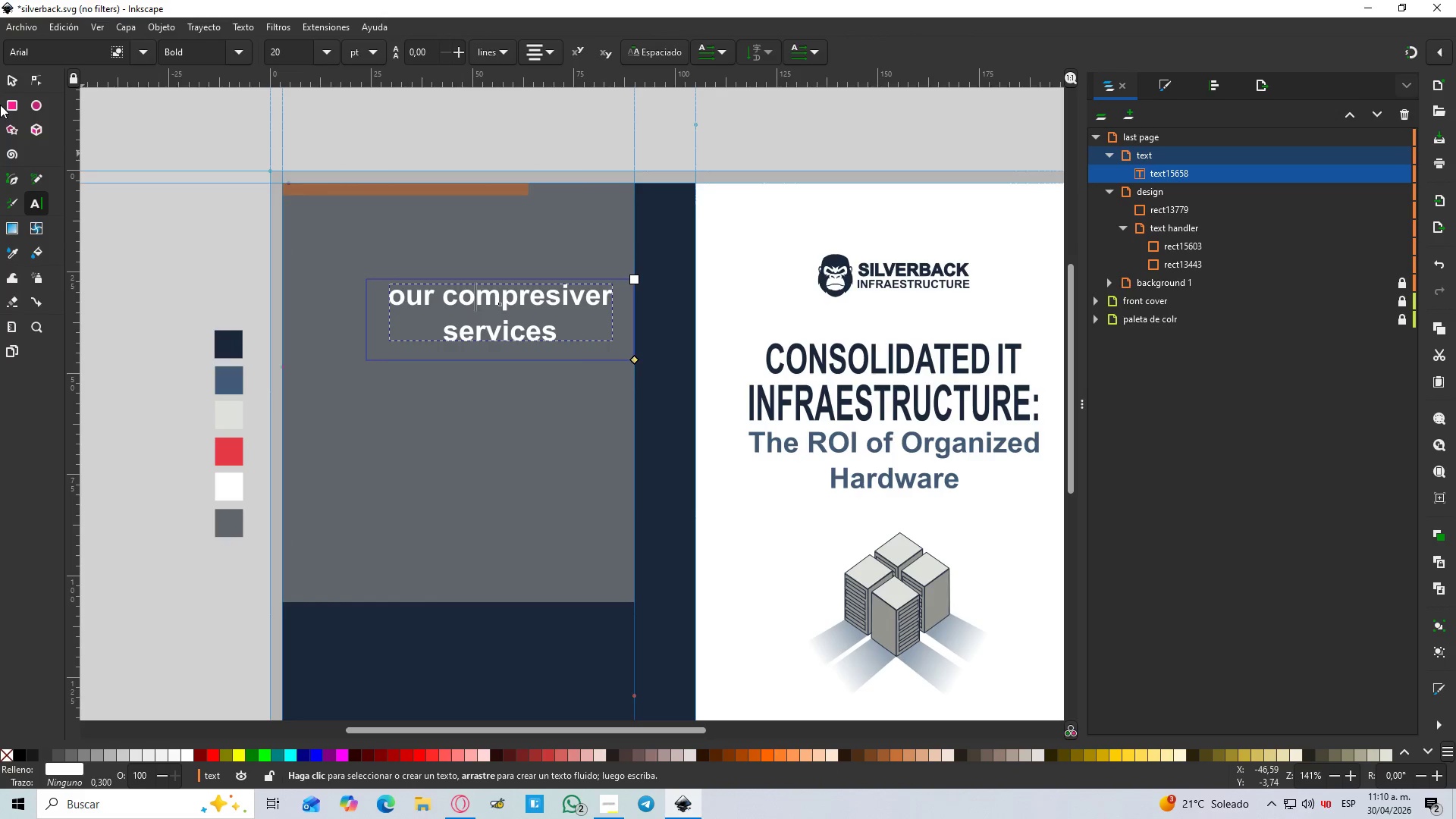 
left_click([11, 89])
 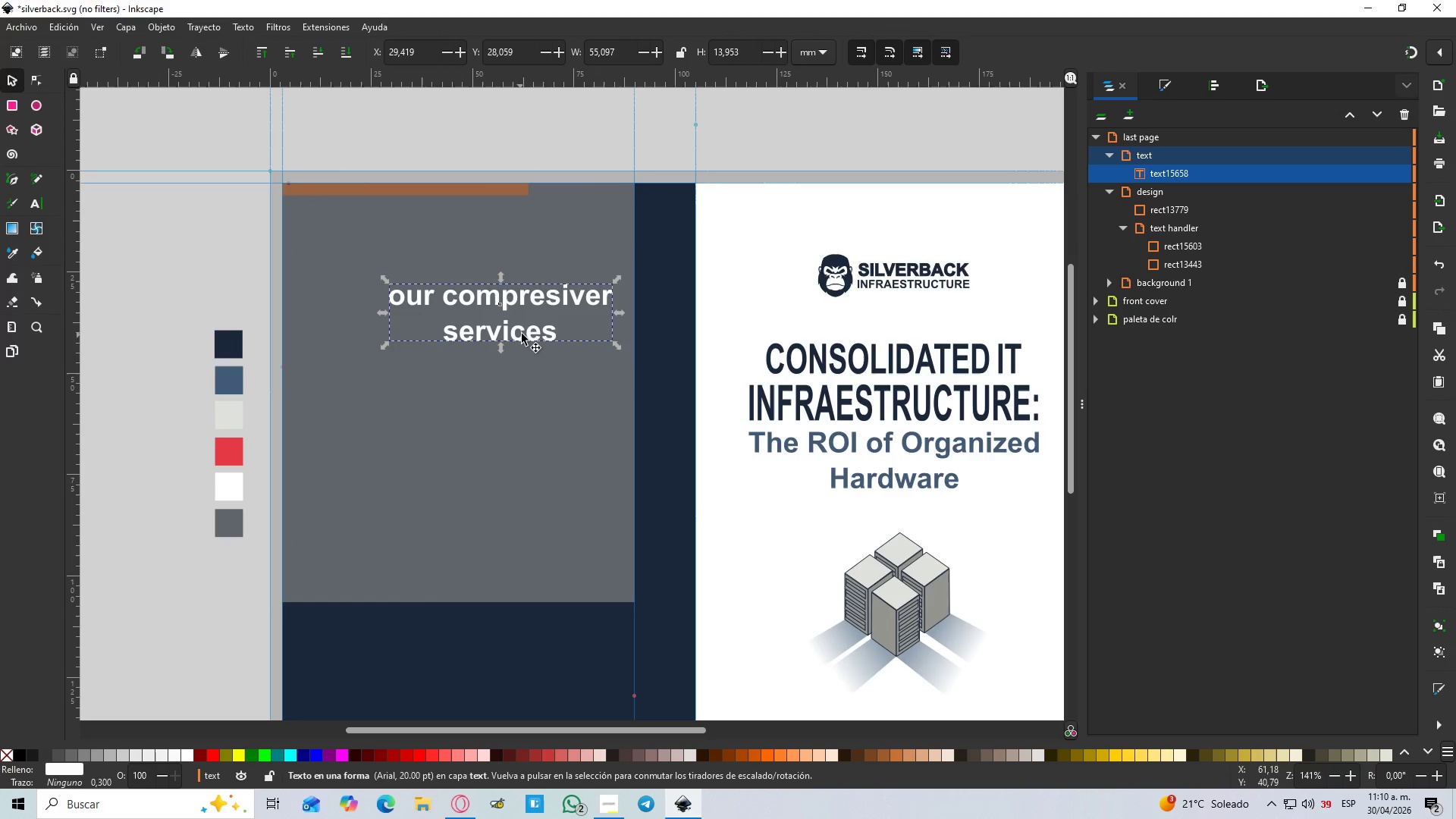 
double_click([523, 332])
 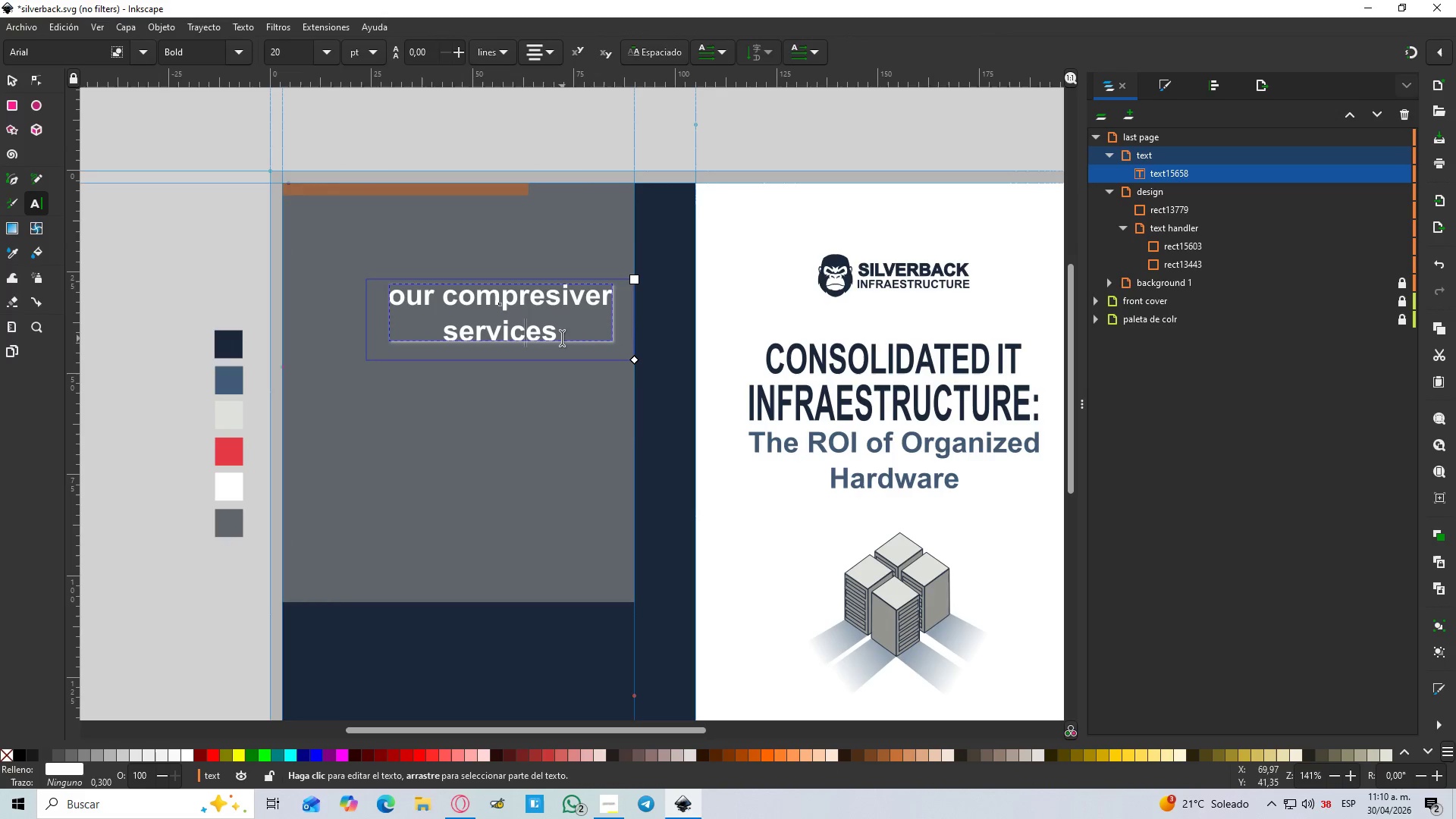 
left_click_drag(start_coordinate=[562, 338], to_coordinate=[378, 297])
 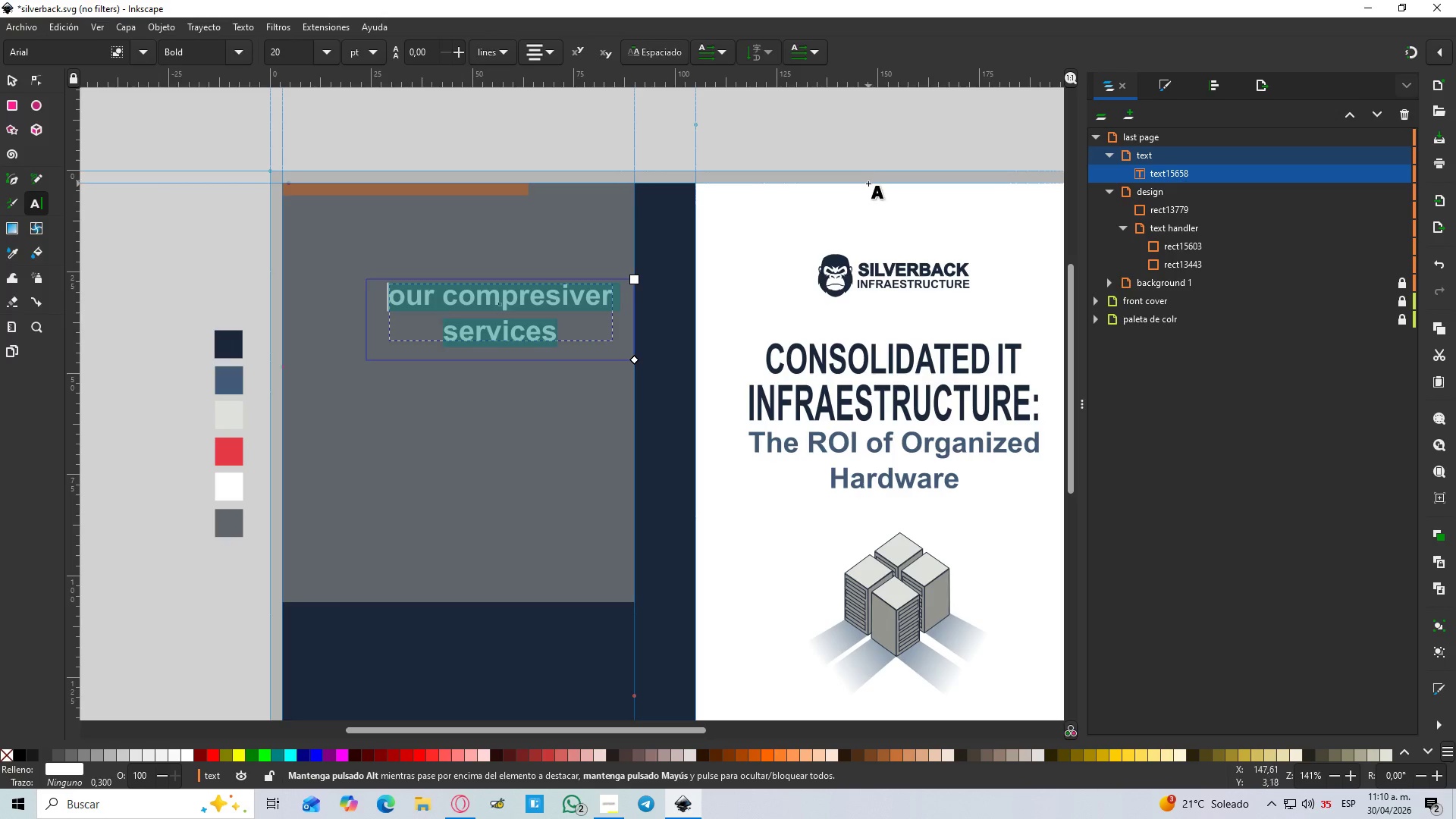 
left_click([251, 28])
 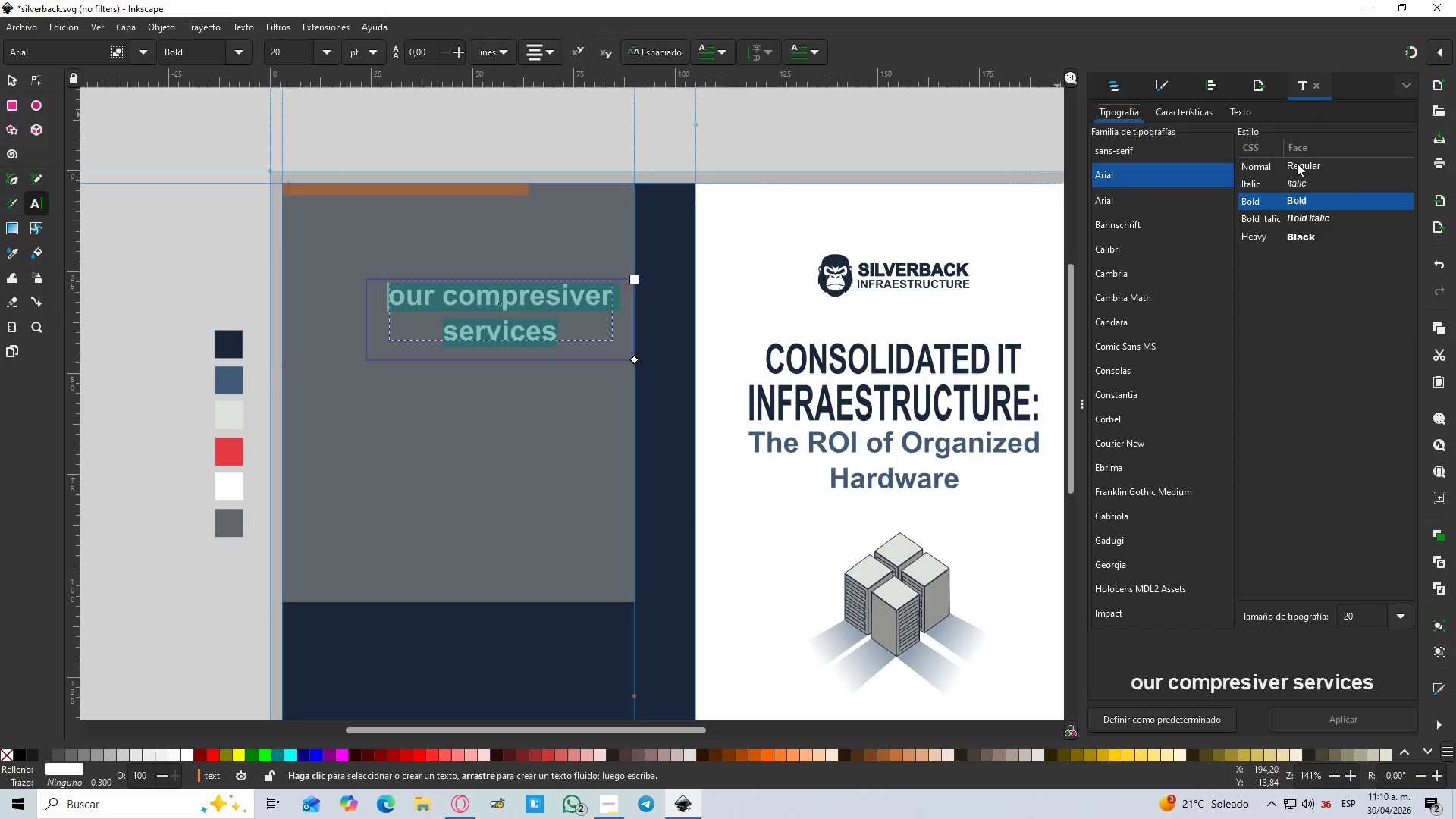 
wait(5.38)
 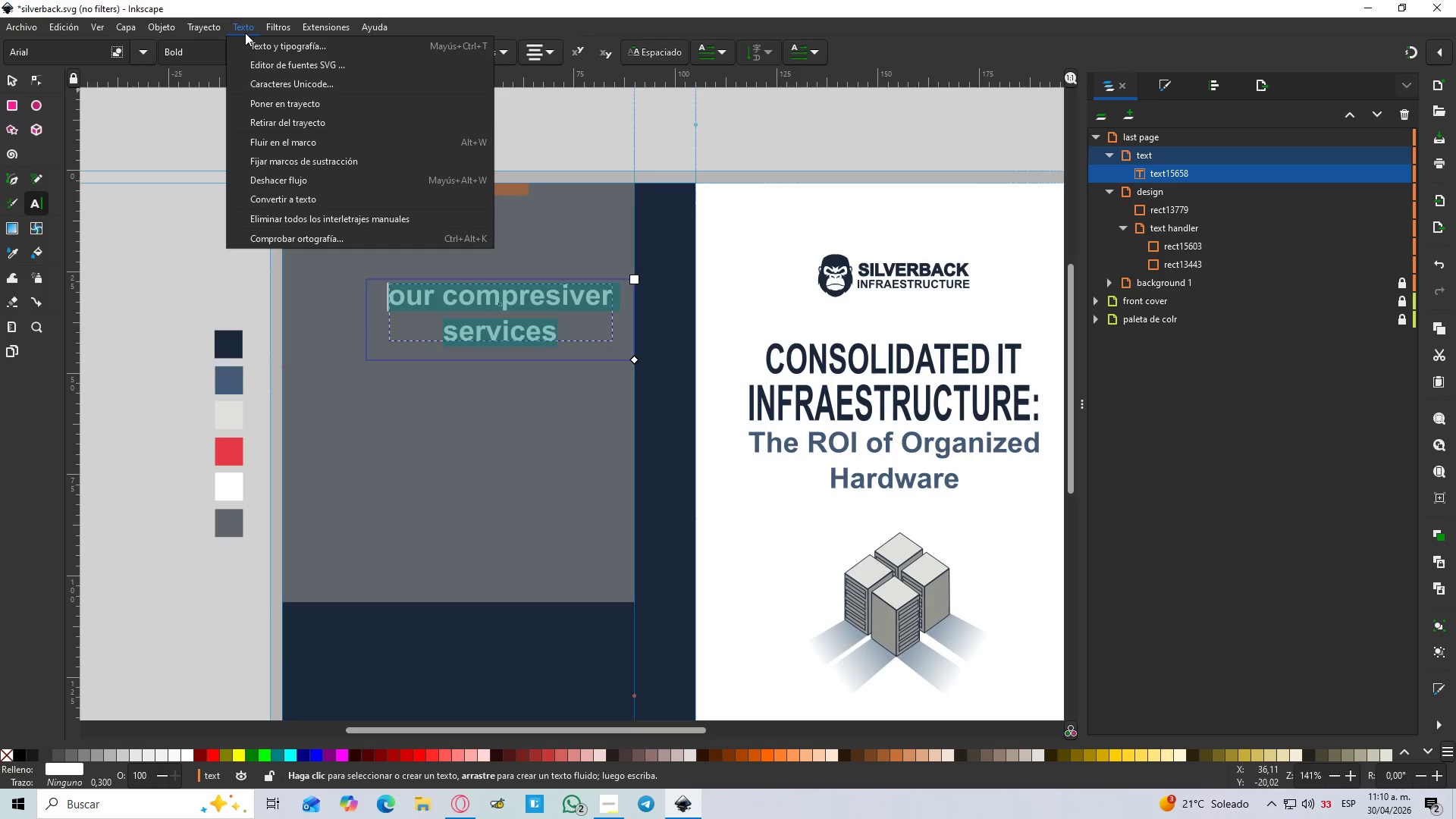 
left_click([1176, 114])
 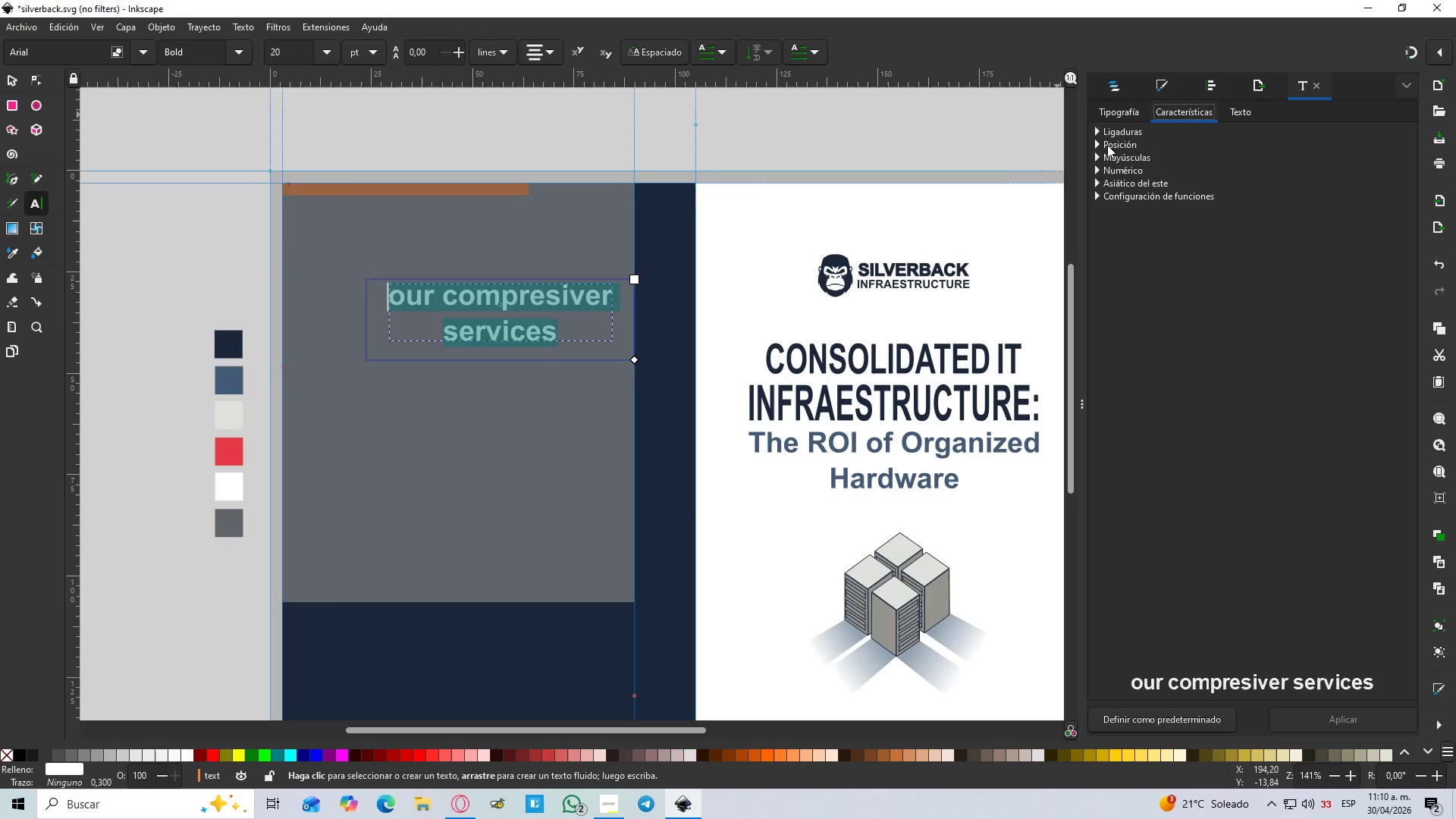 
left_click([1098, 158])
 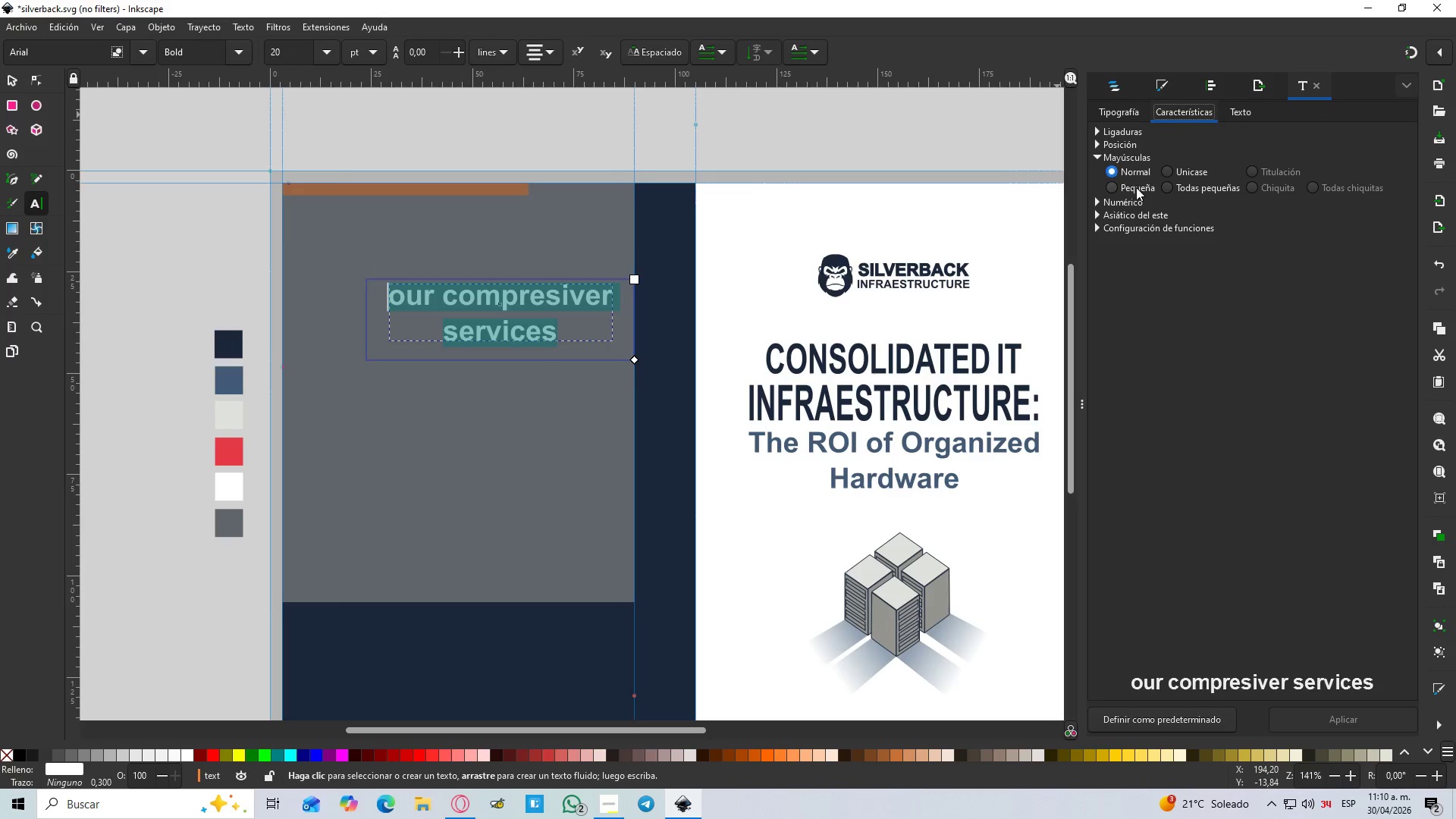 
mouse_move([1137, 179])
 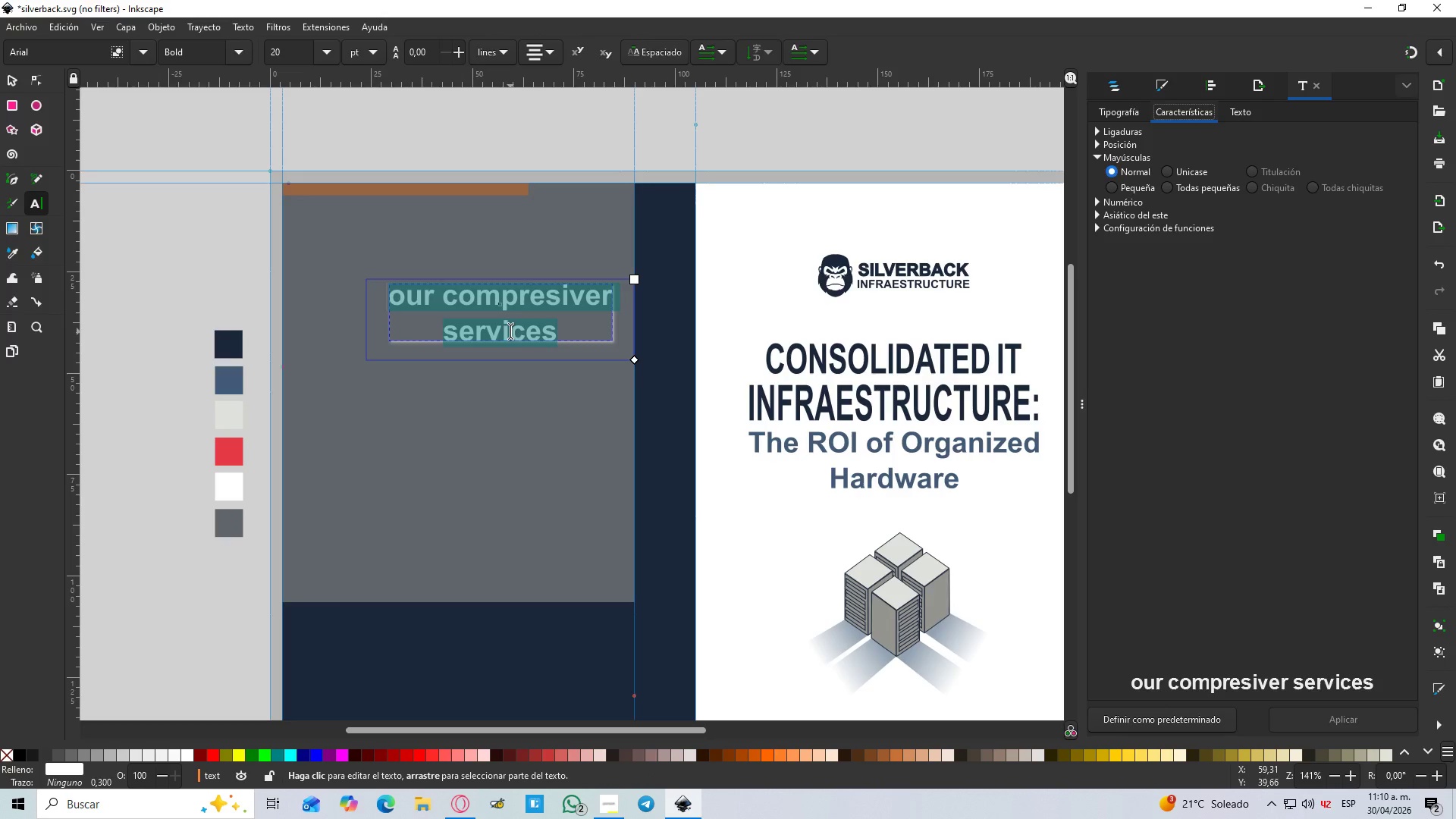 
type(OU)
 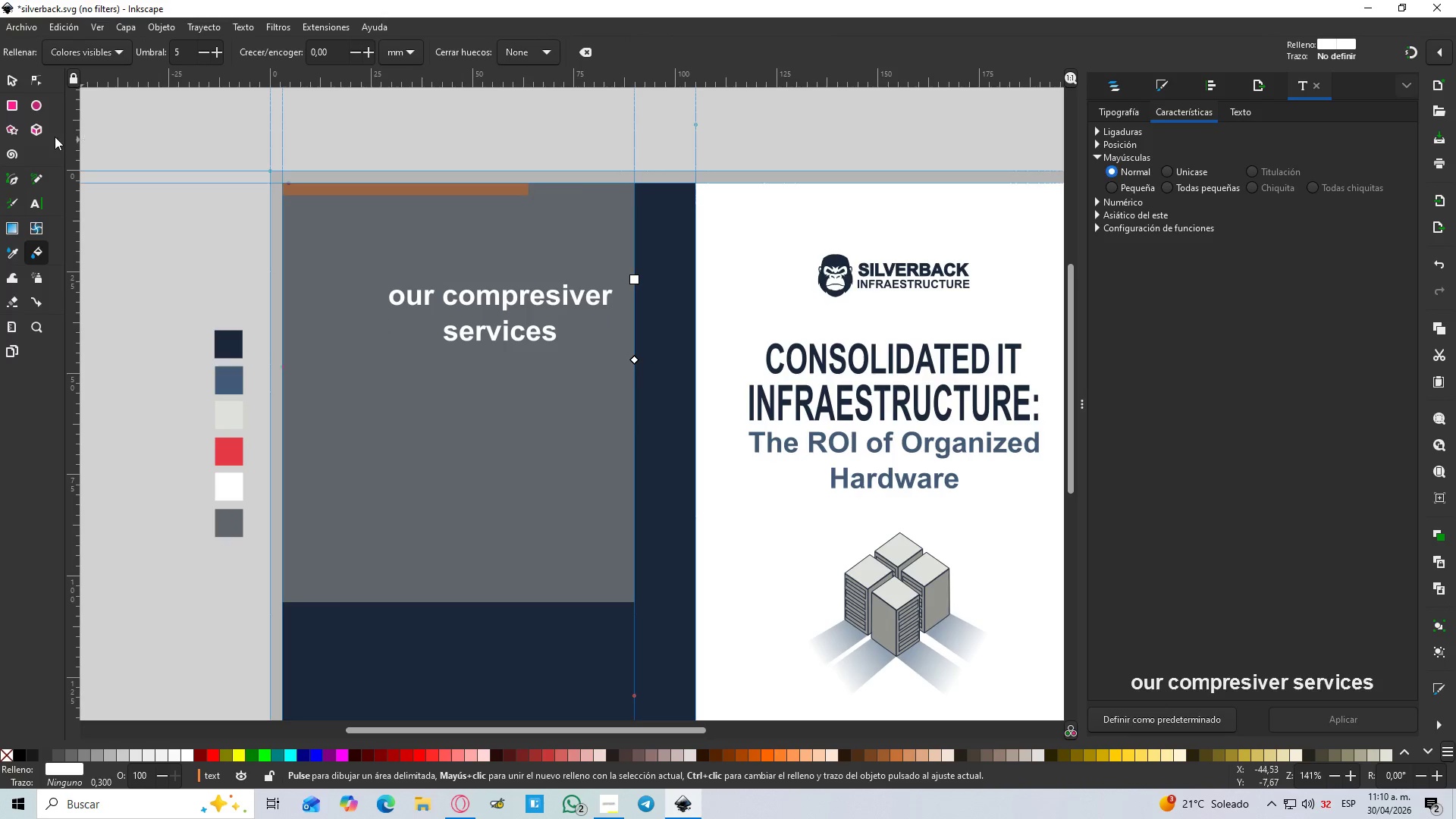 
left_click([8, 85])
 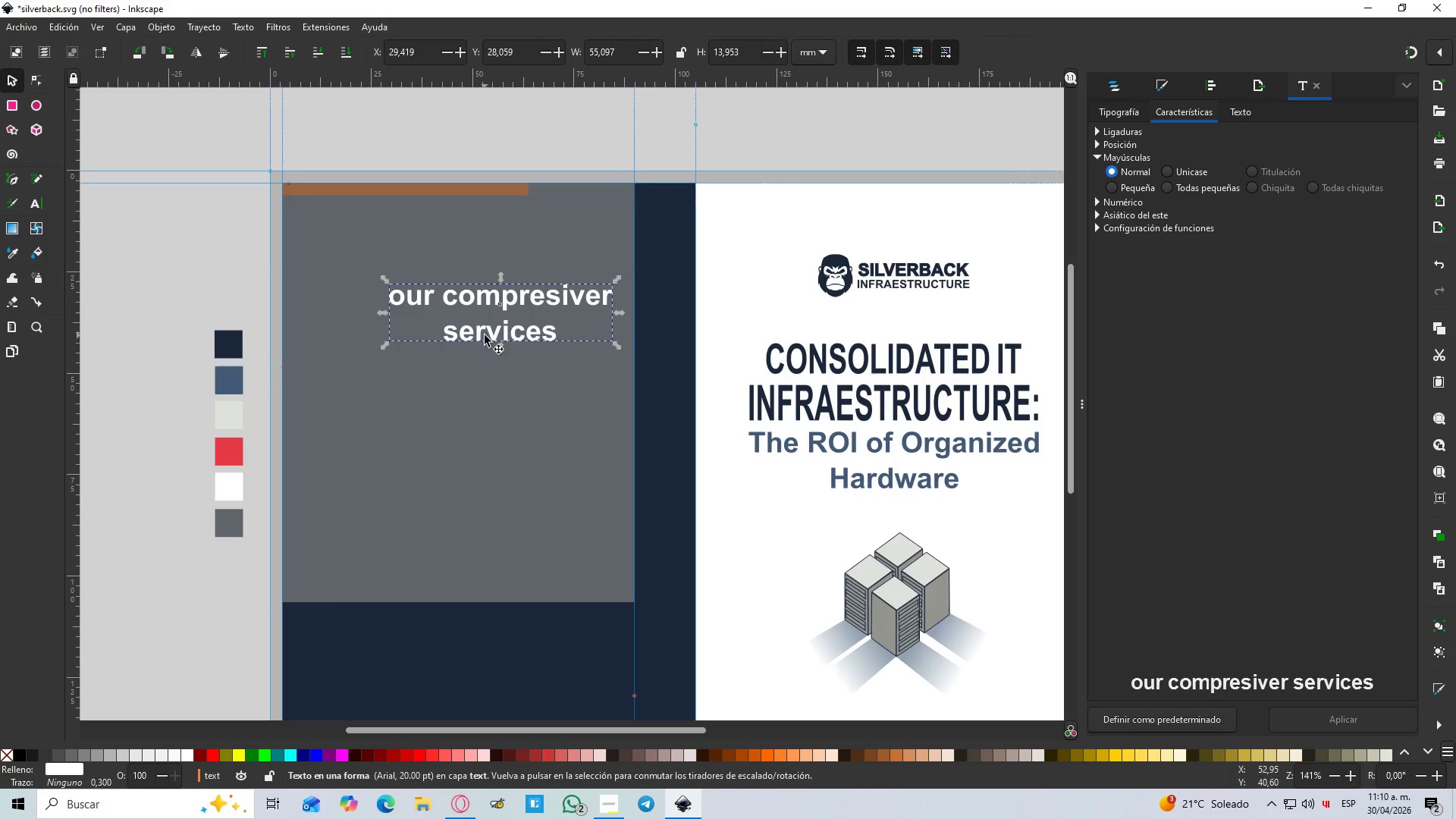 
double_click([485, 335])
 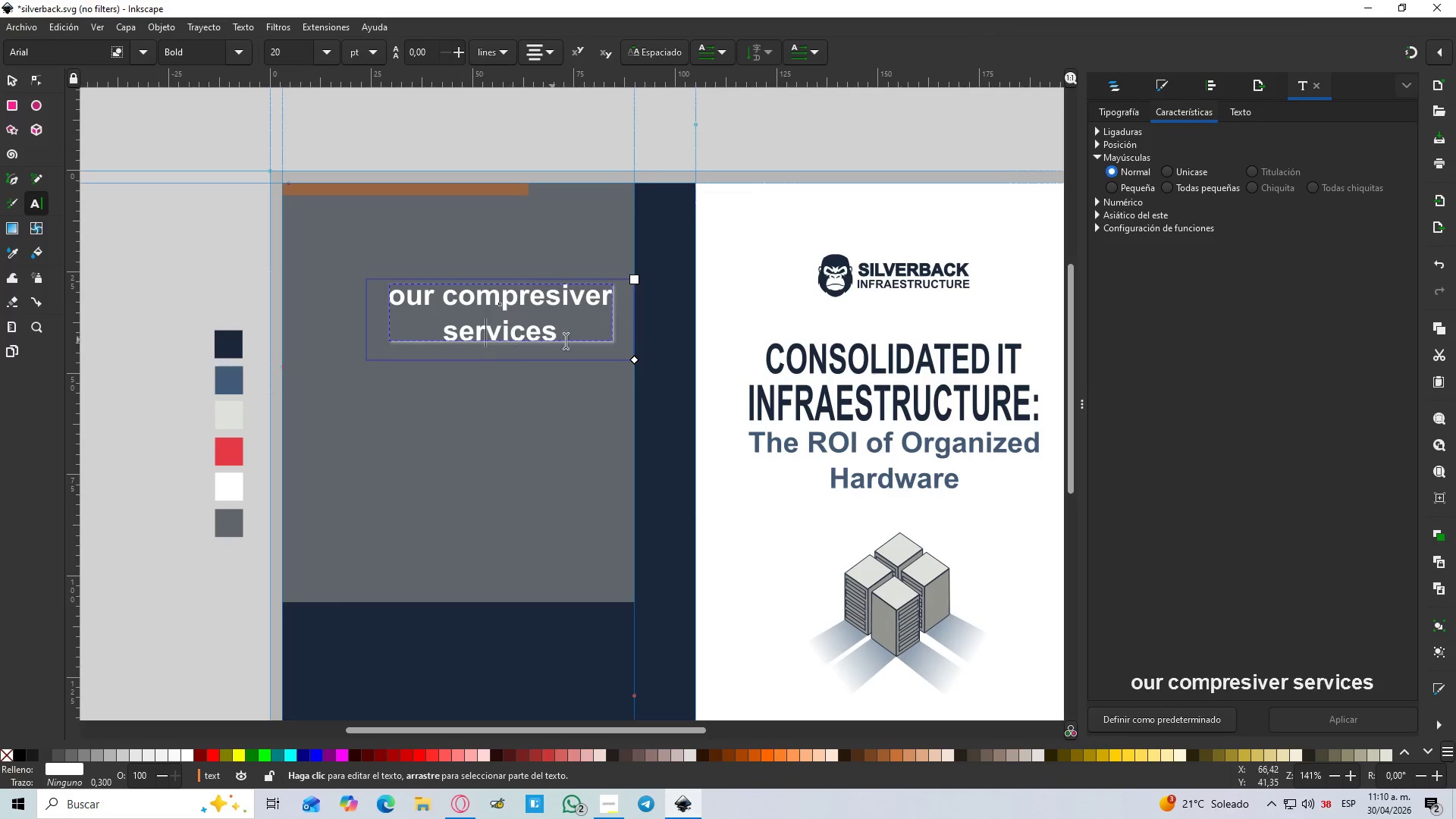 
left_click_drag(start_coordinate=[580, 341], to_coordinate=[532, 324])
 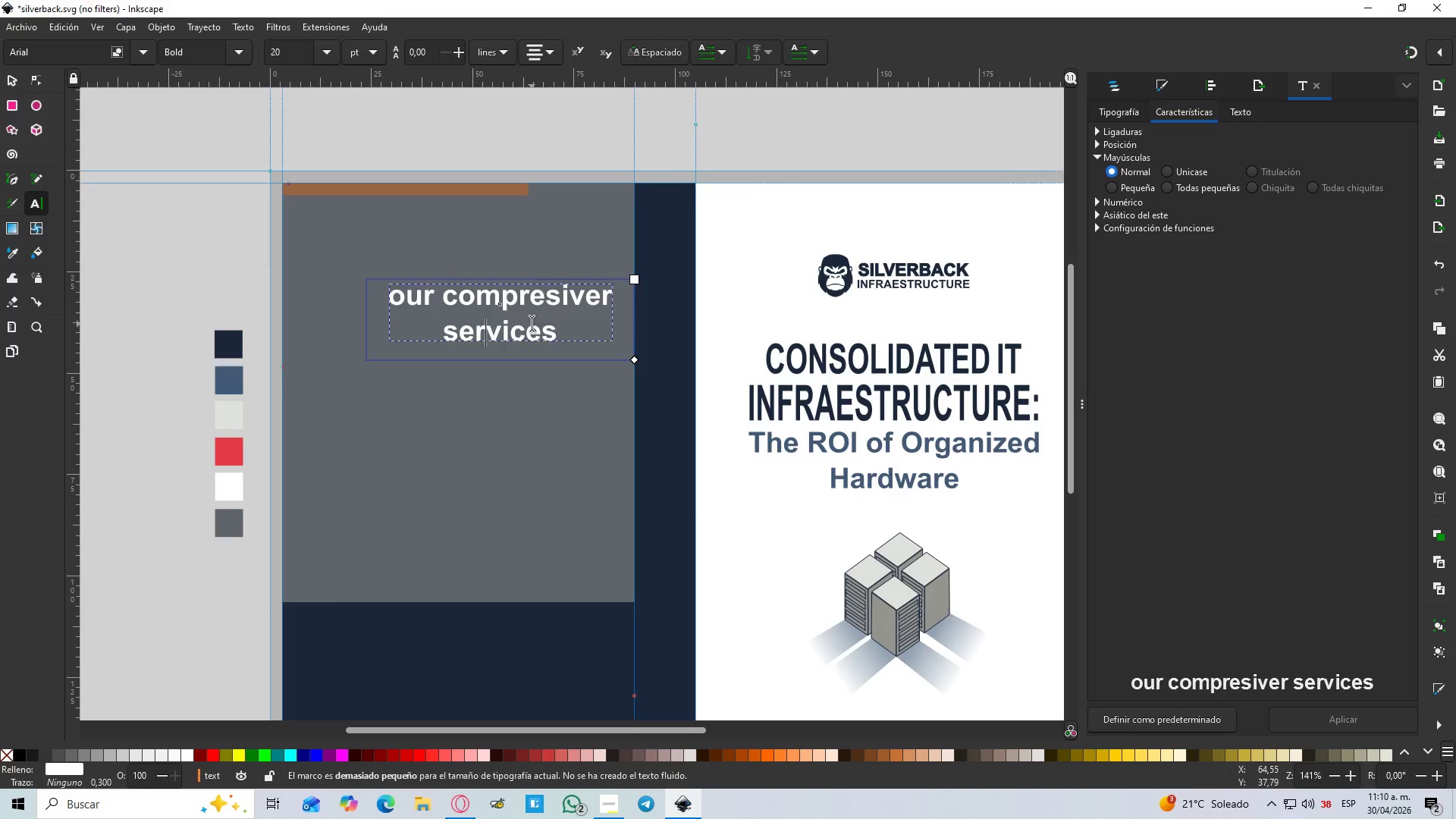 
double_click([532, 324])
 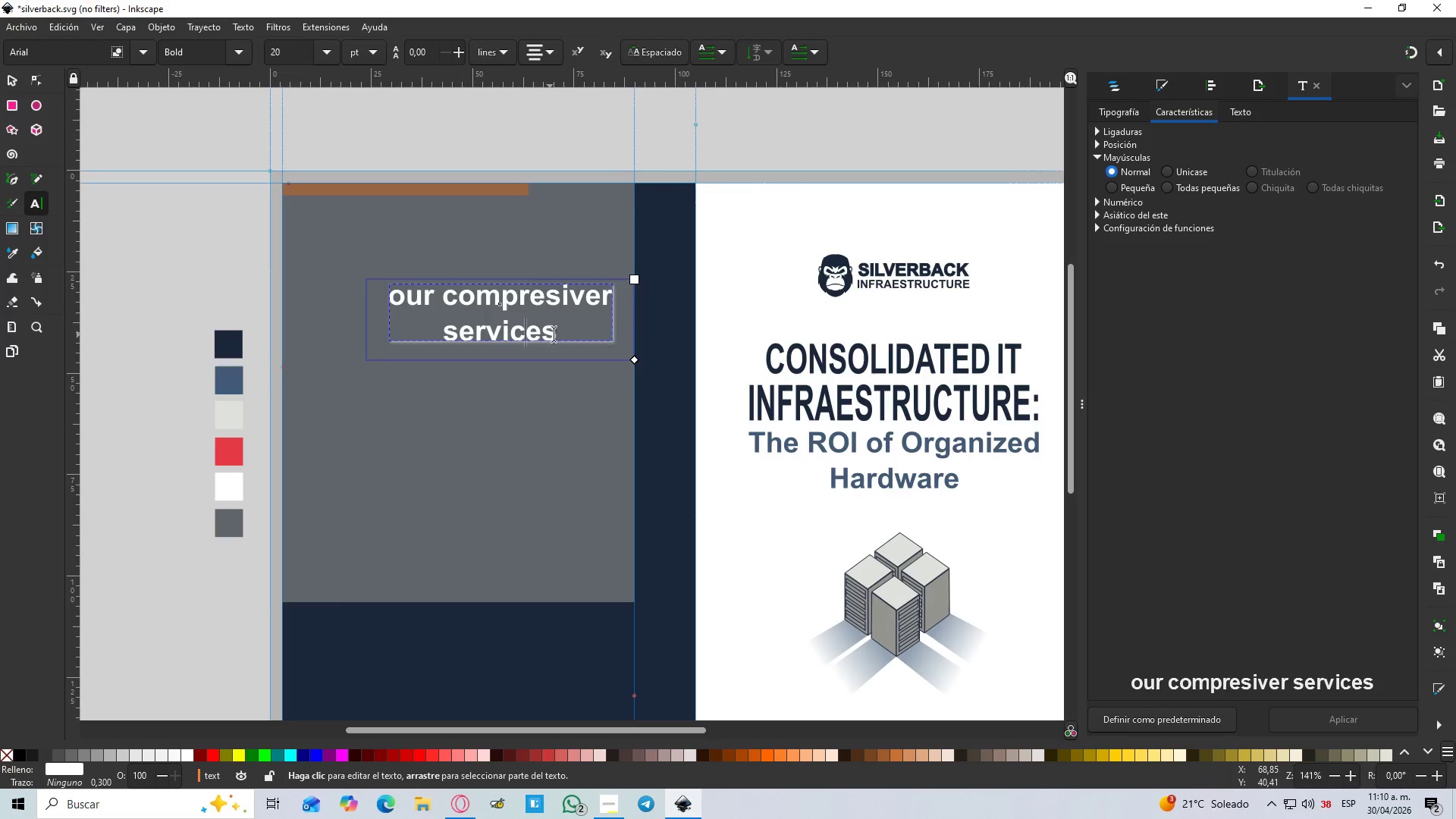 
left_click_drag(start_coordinate=[558, 334], to_coordinate=[385, 281])
 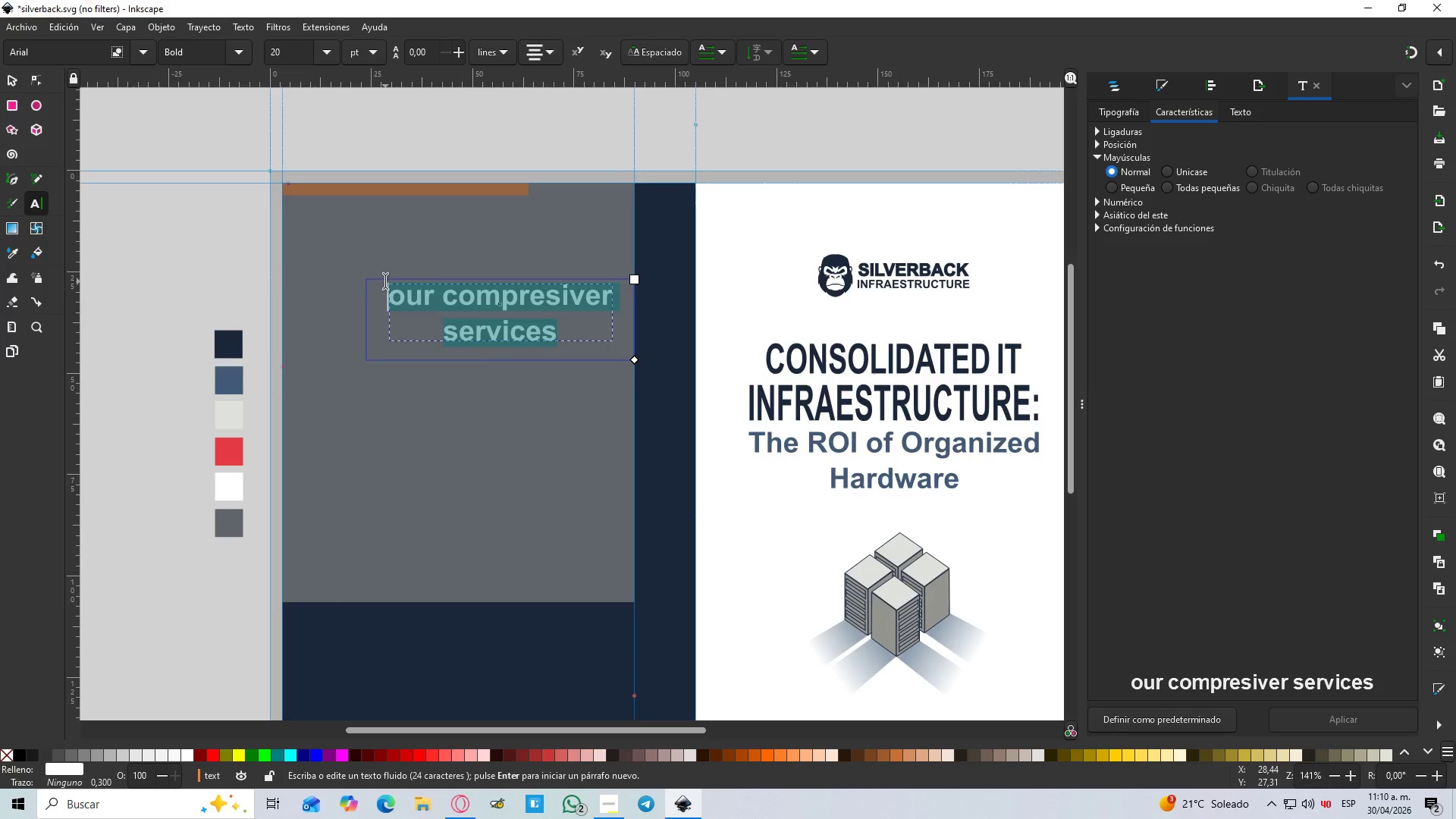 
type(OUR COMPREHESIVE SERVICES)
 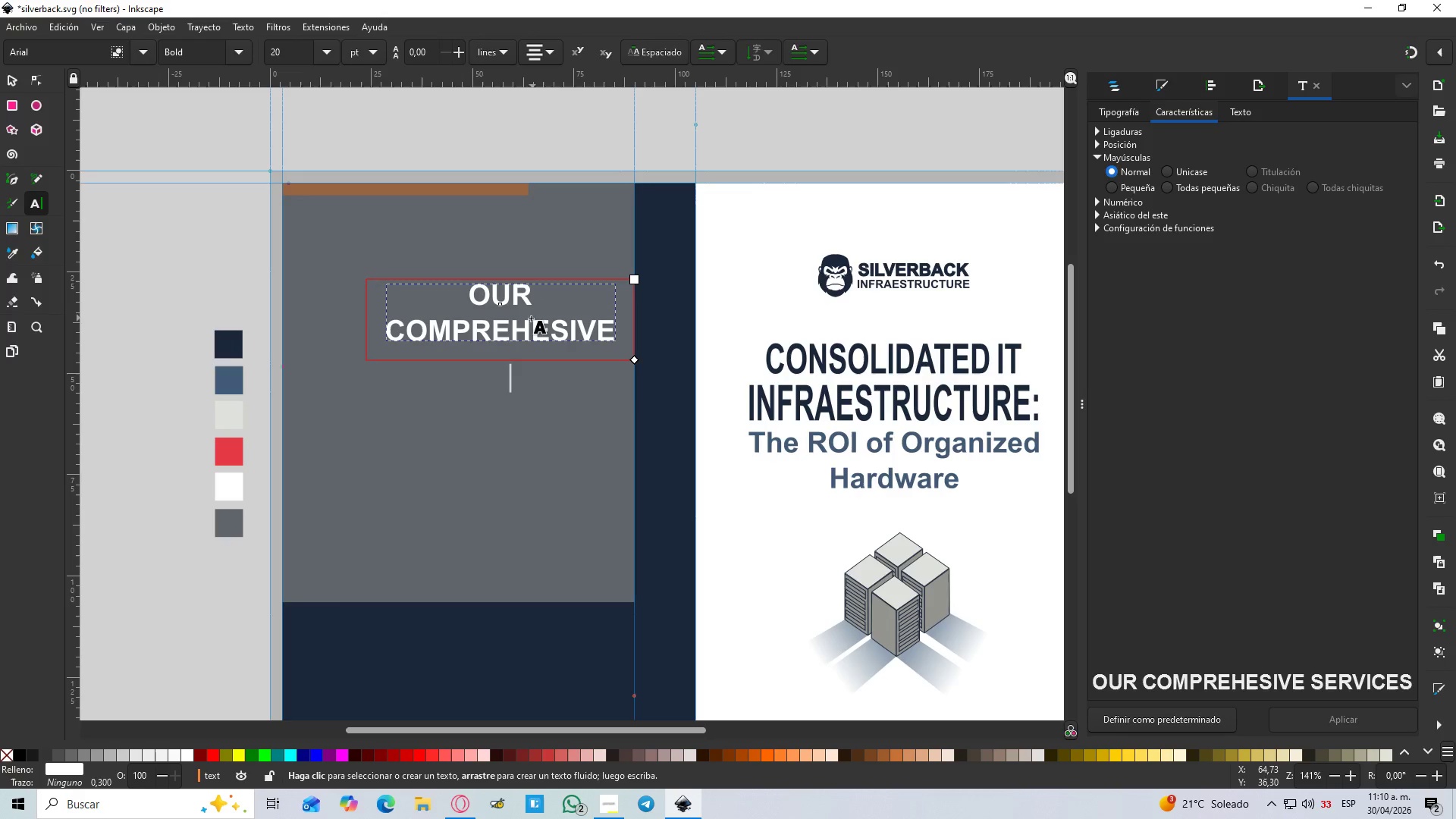 
left_click([528, 328])
 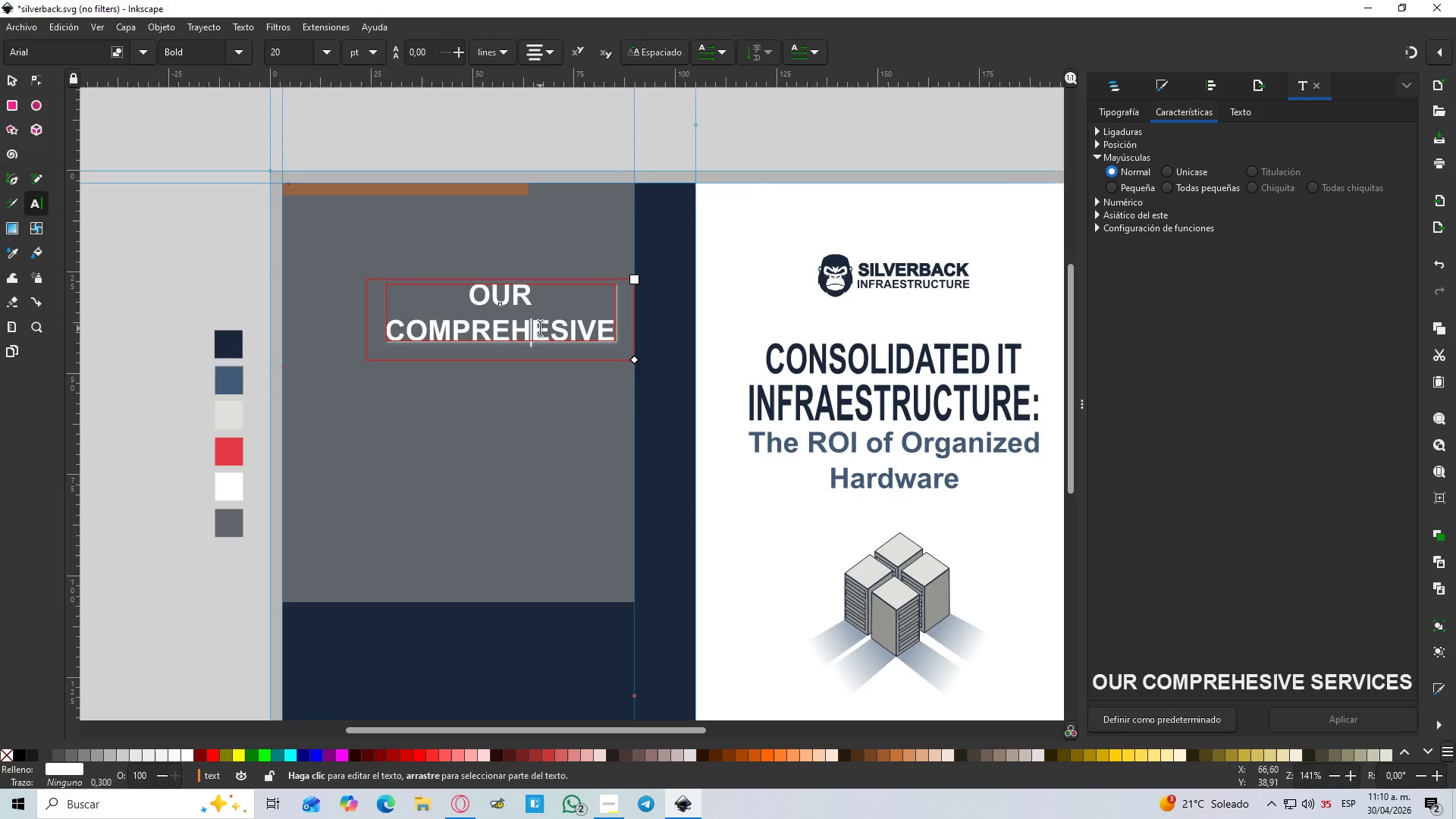 
key(Backspace)
 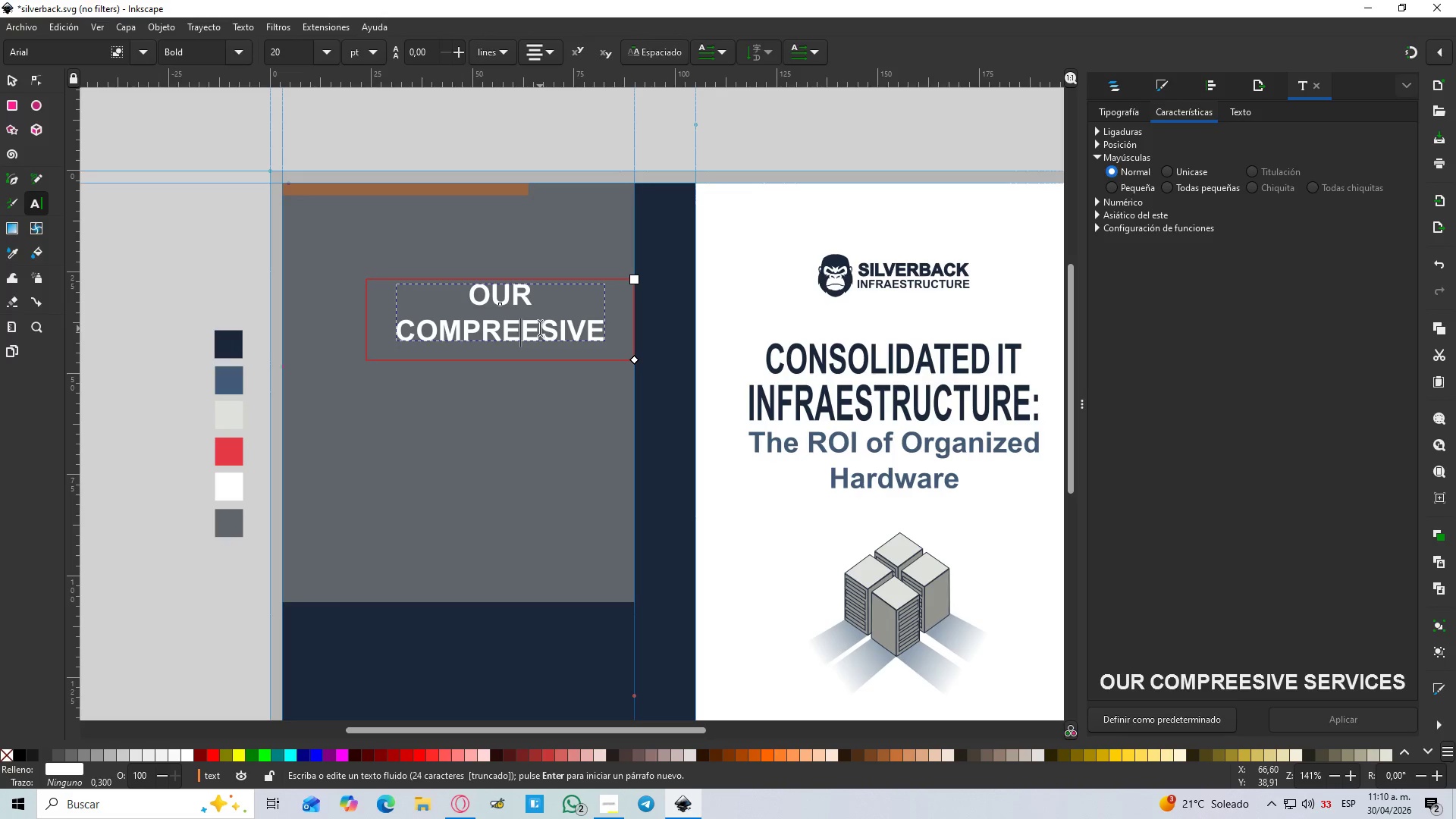 
key(Backspace)
 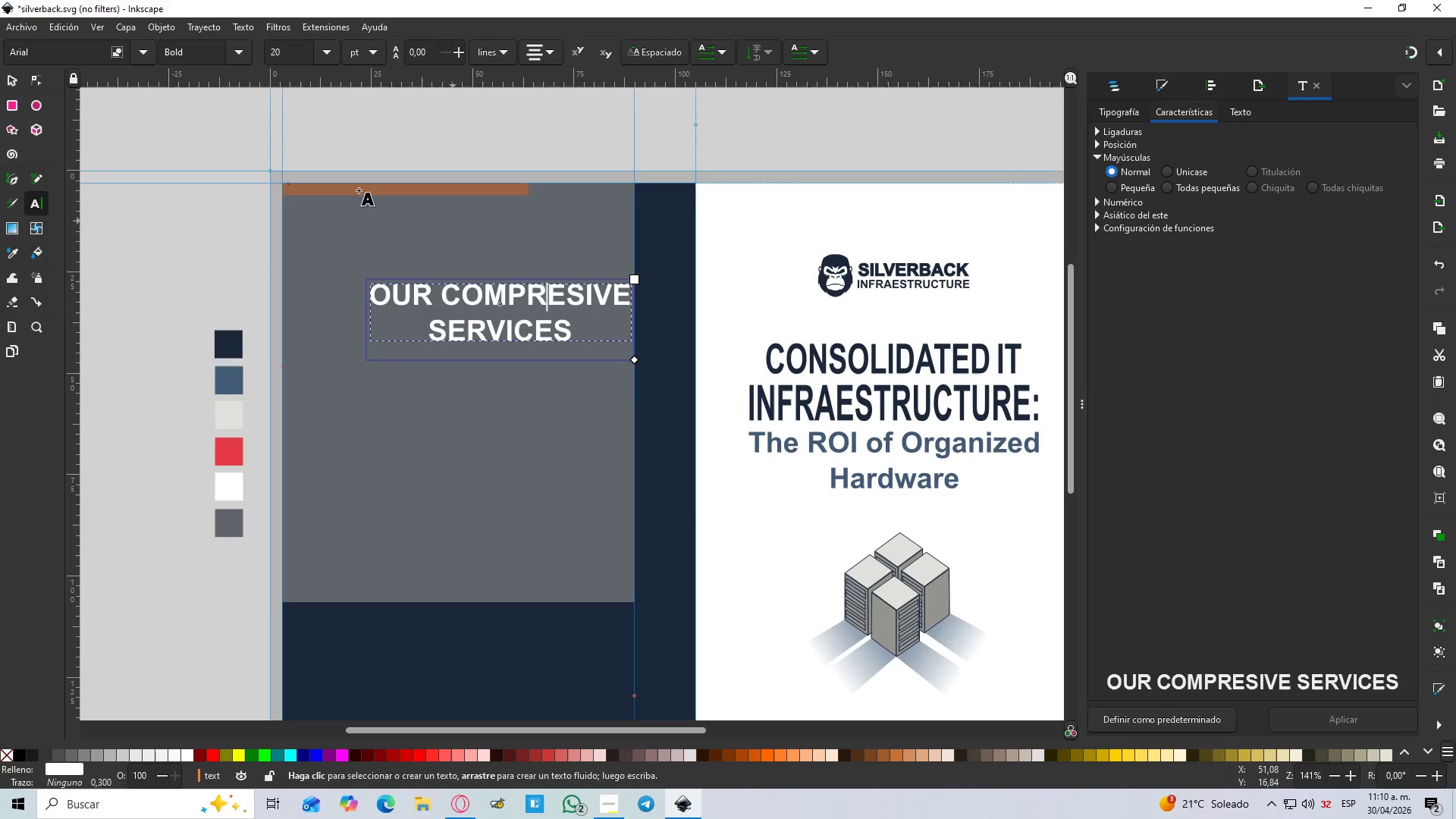 
mouse_move([27, 83])
 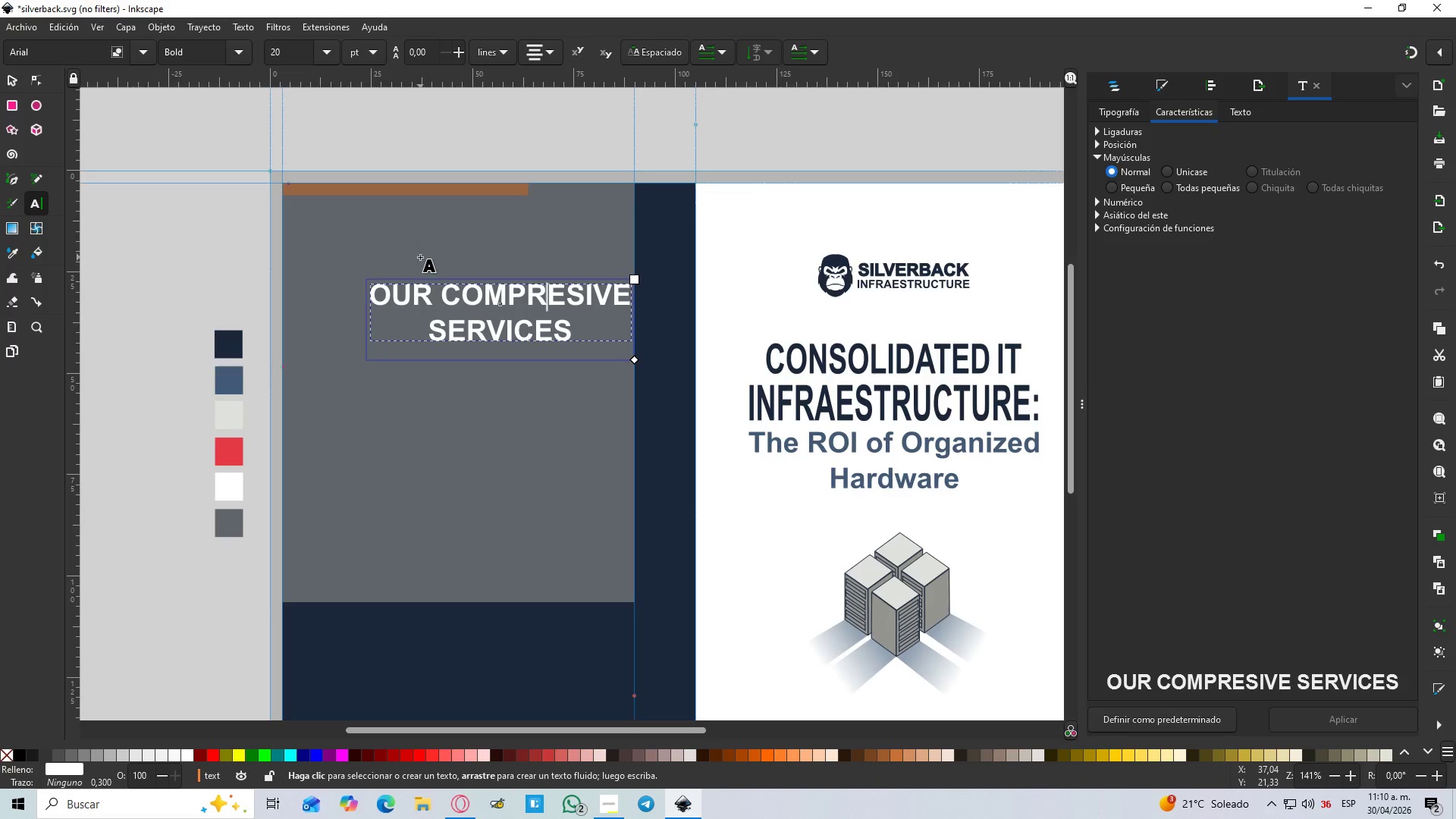 
key(H)
 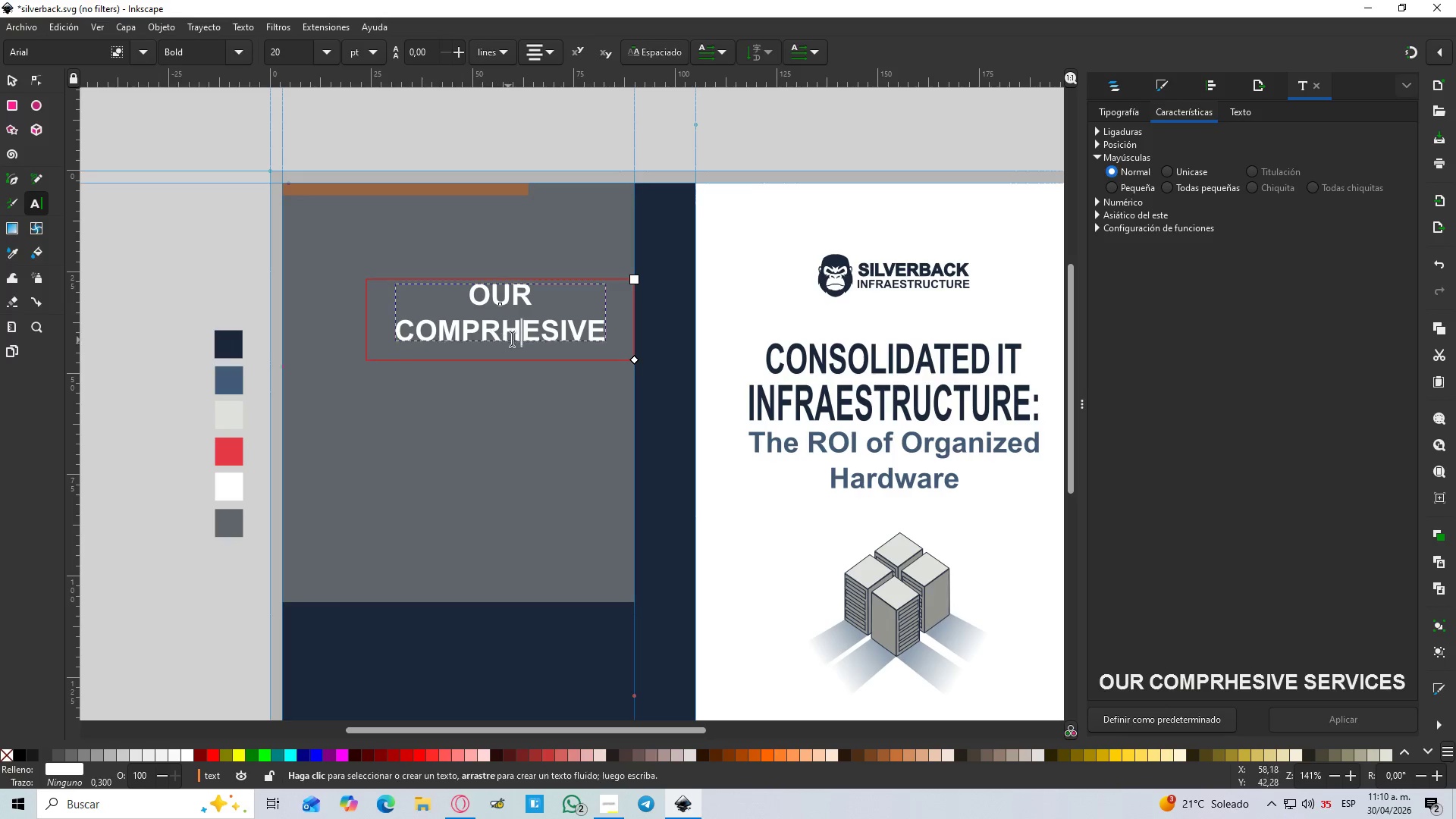 
left_click([508, 335])
 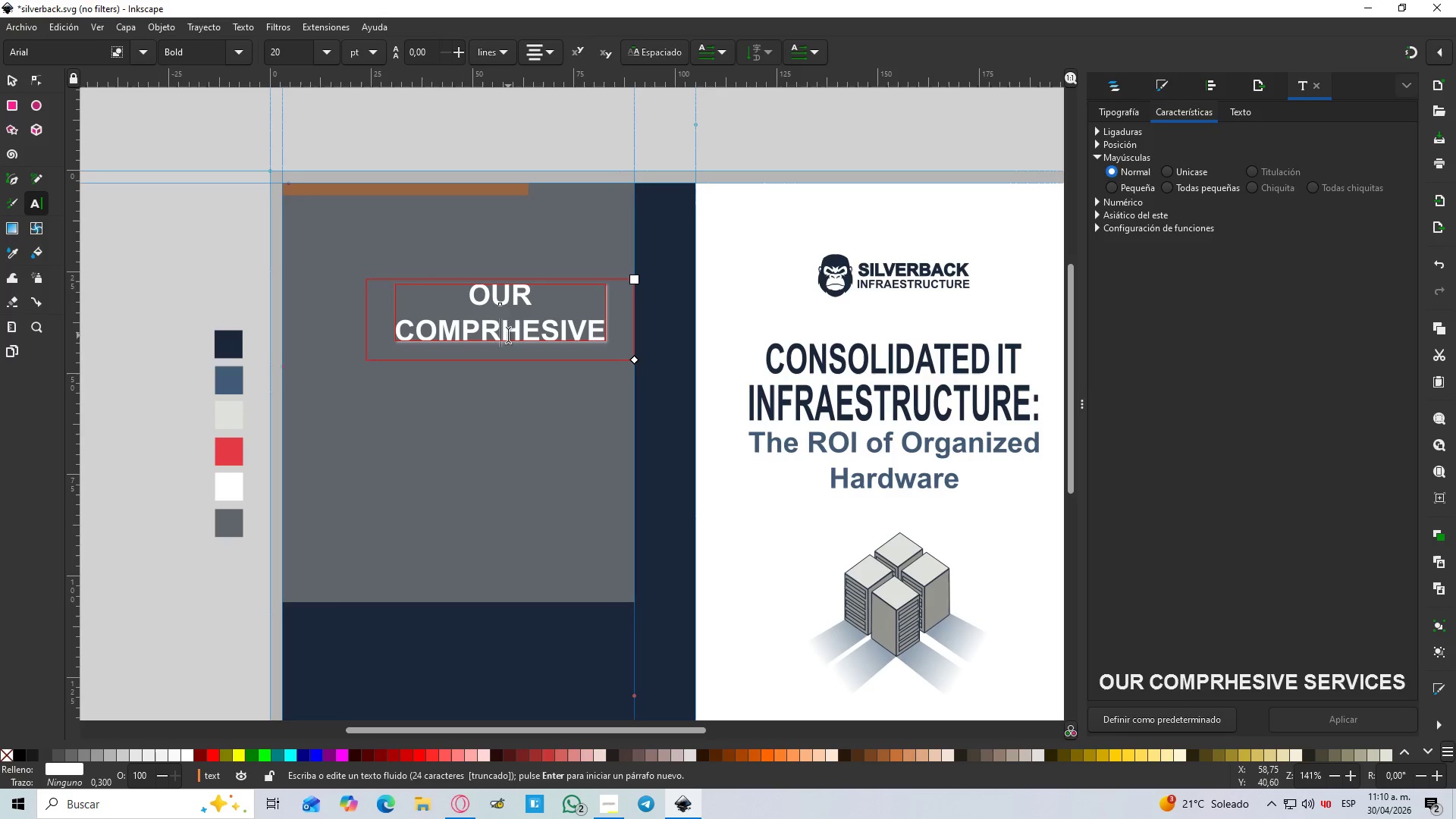 
key(E)
 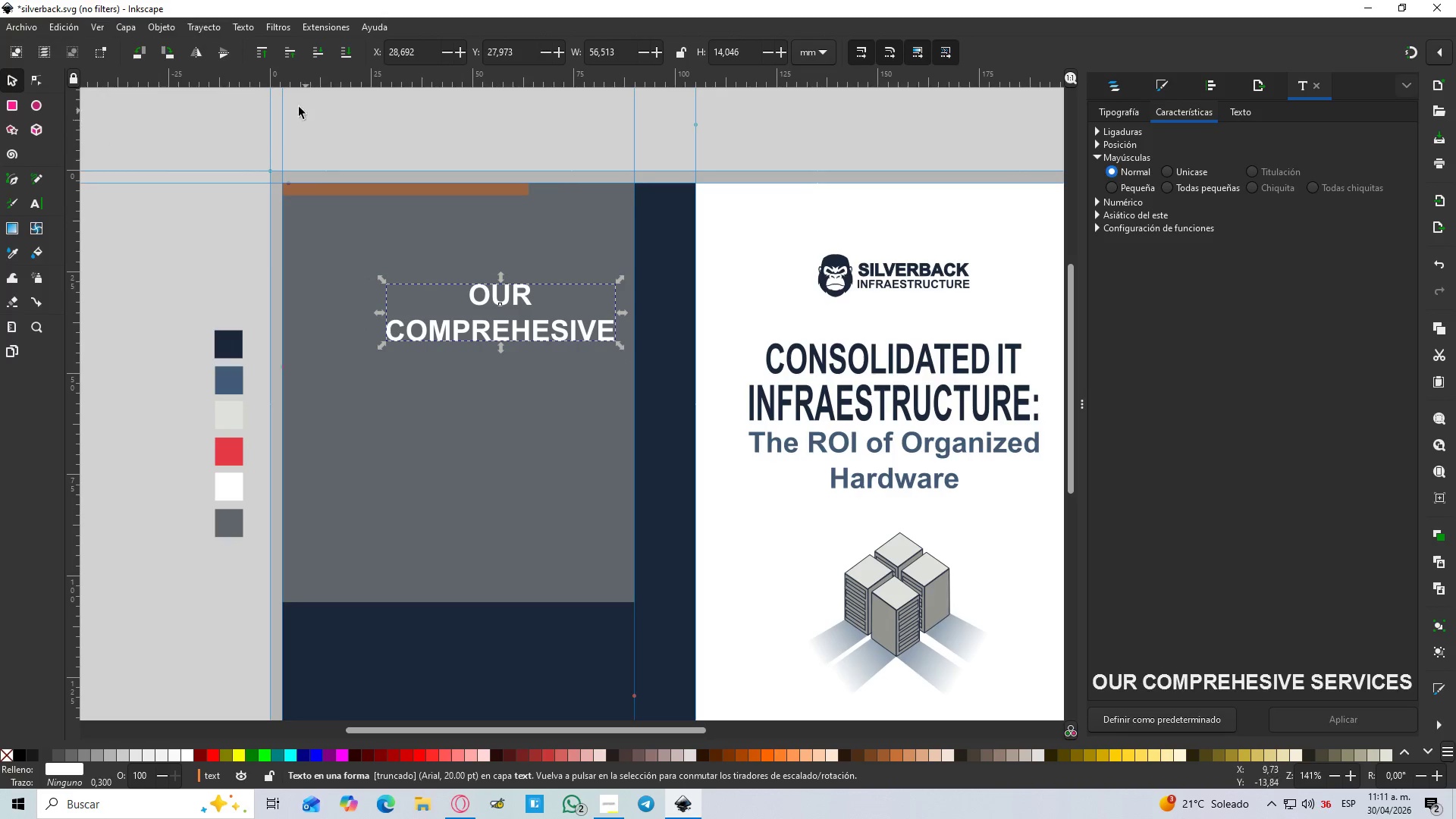 
left_click([484, 300])
 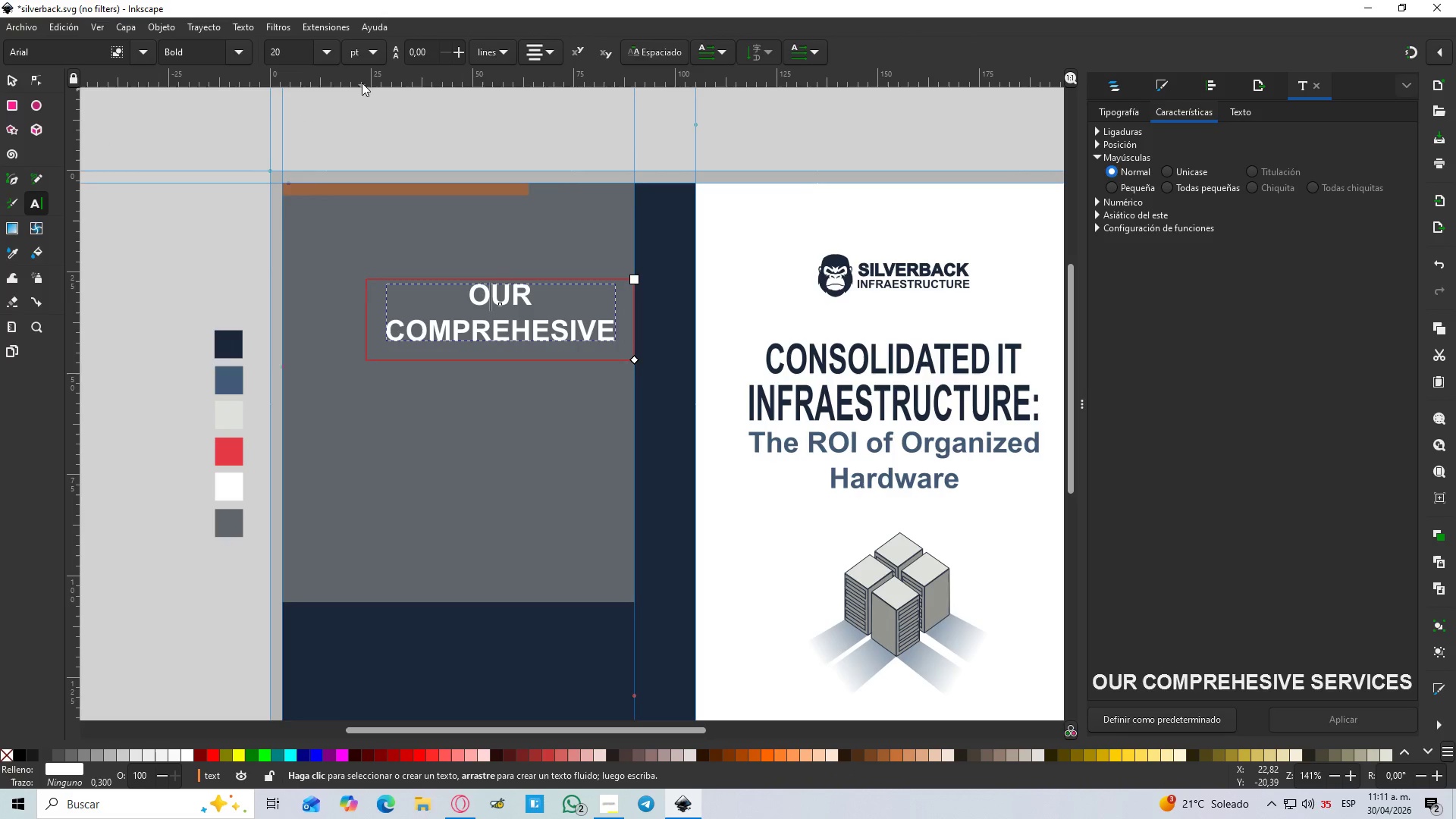 
left_click([328, 51])
 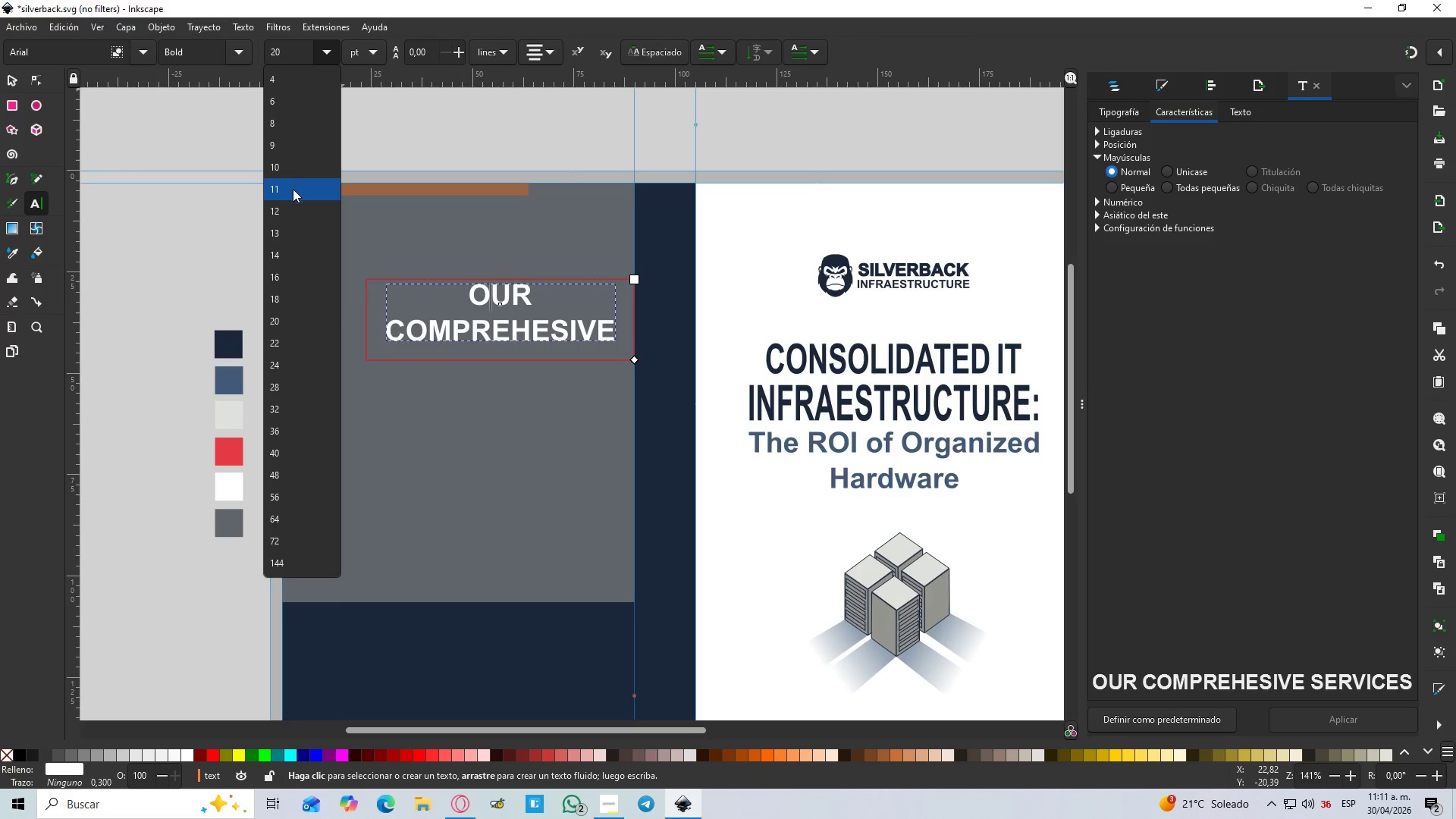 
left_click([285, 209])
 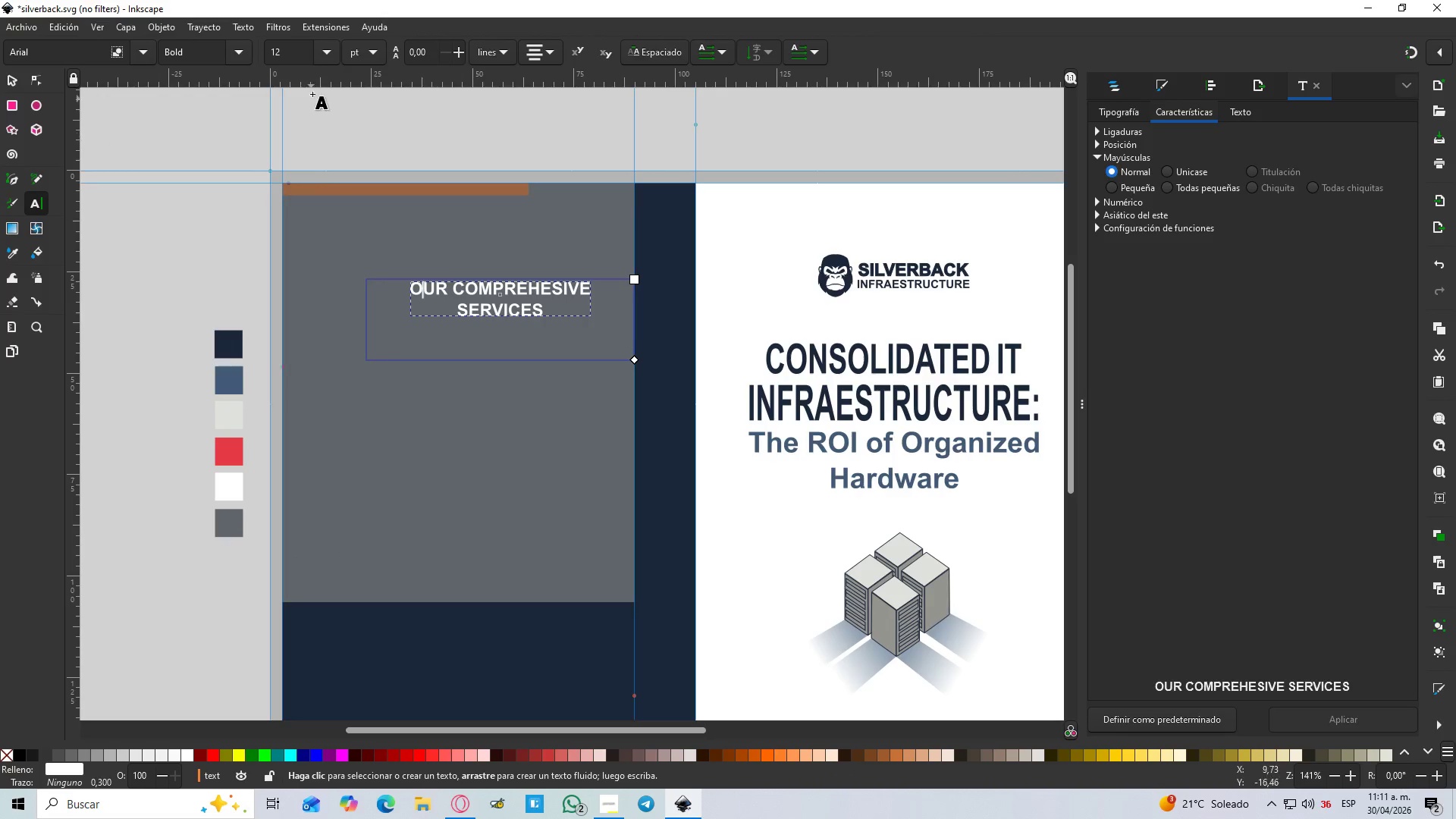 
left_click([322, 47])
 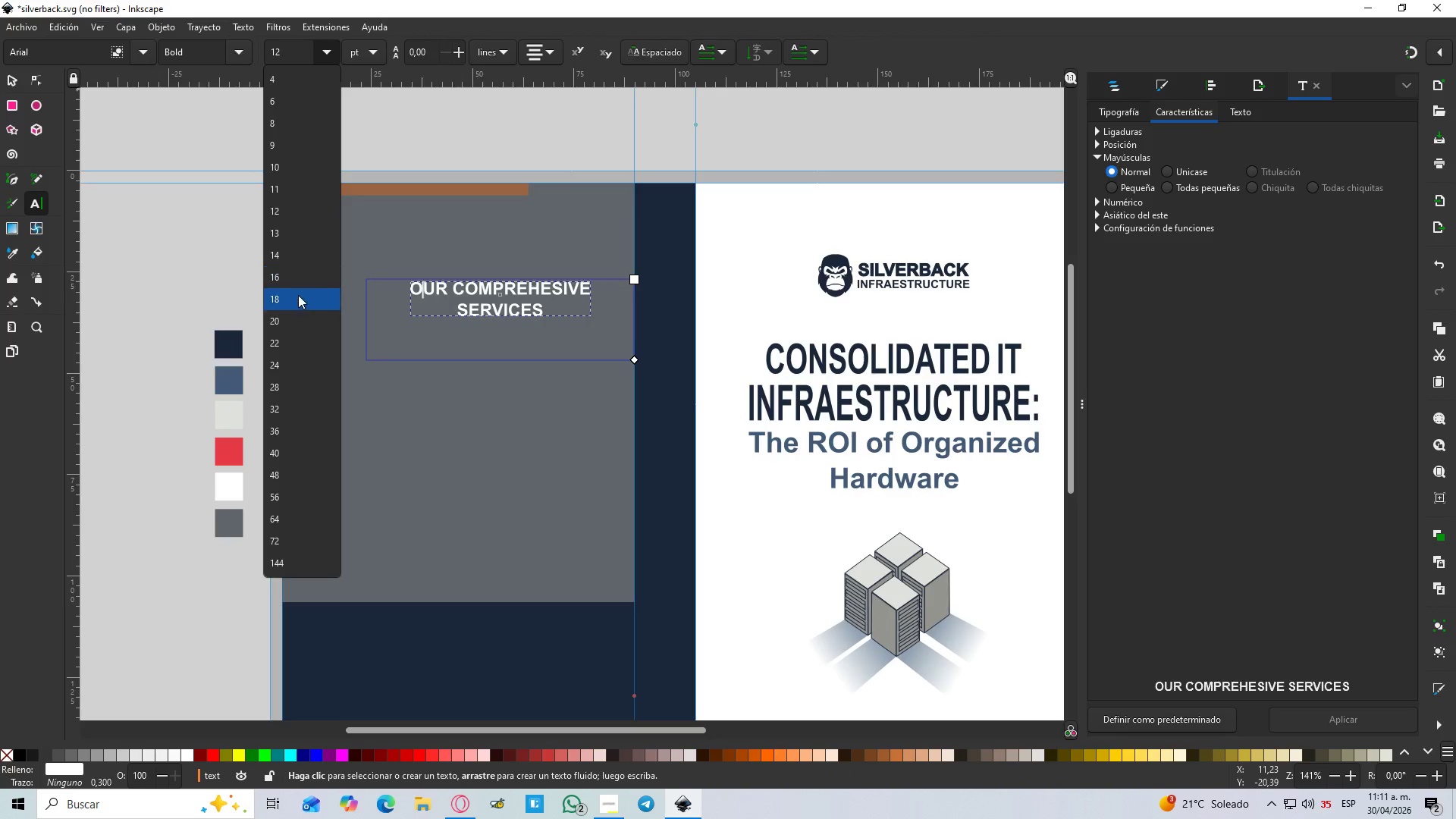 
left_click([295, 303])
 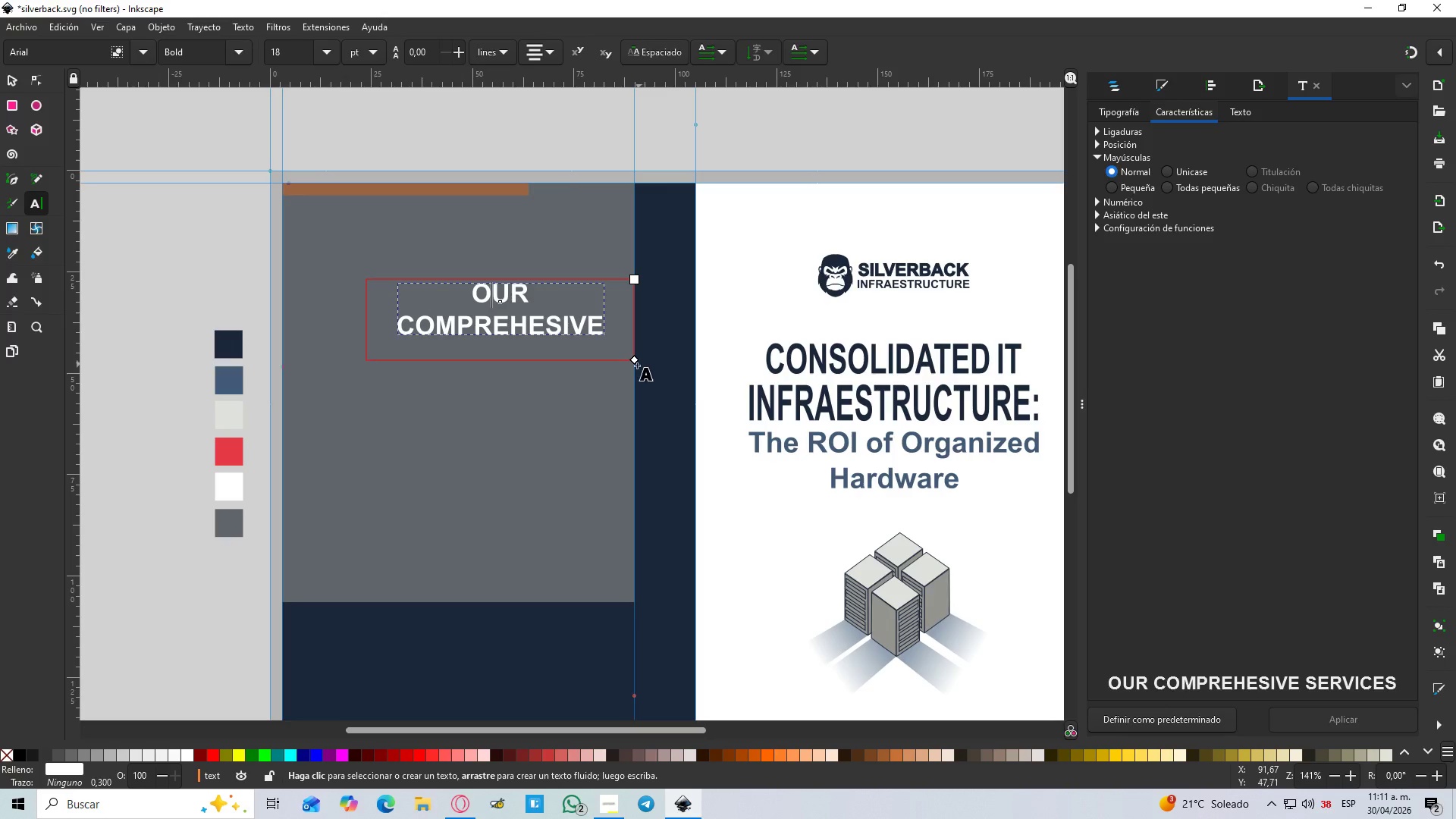 
left_click_drag(start_coordinate=[635, 361], to_coordinate=[646, 366])
 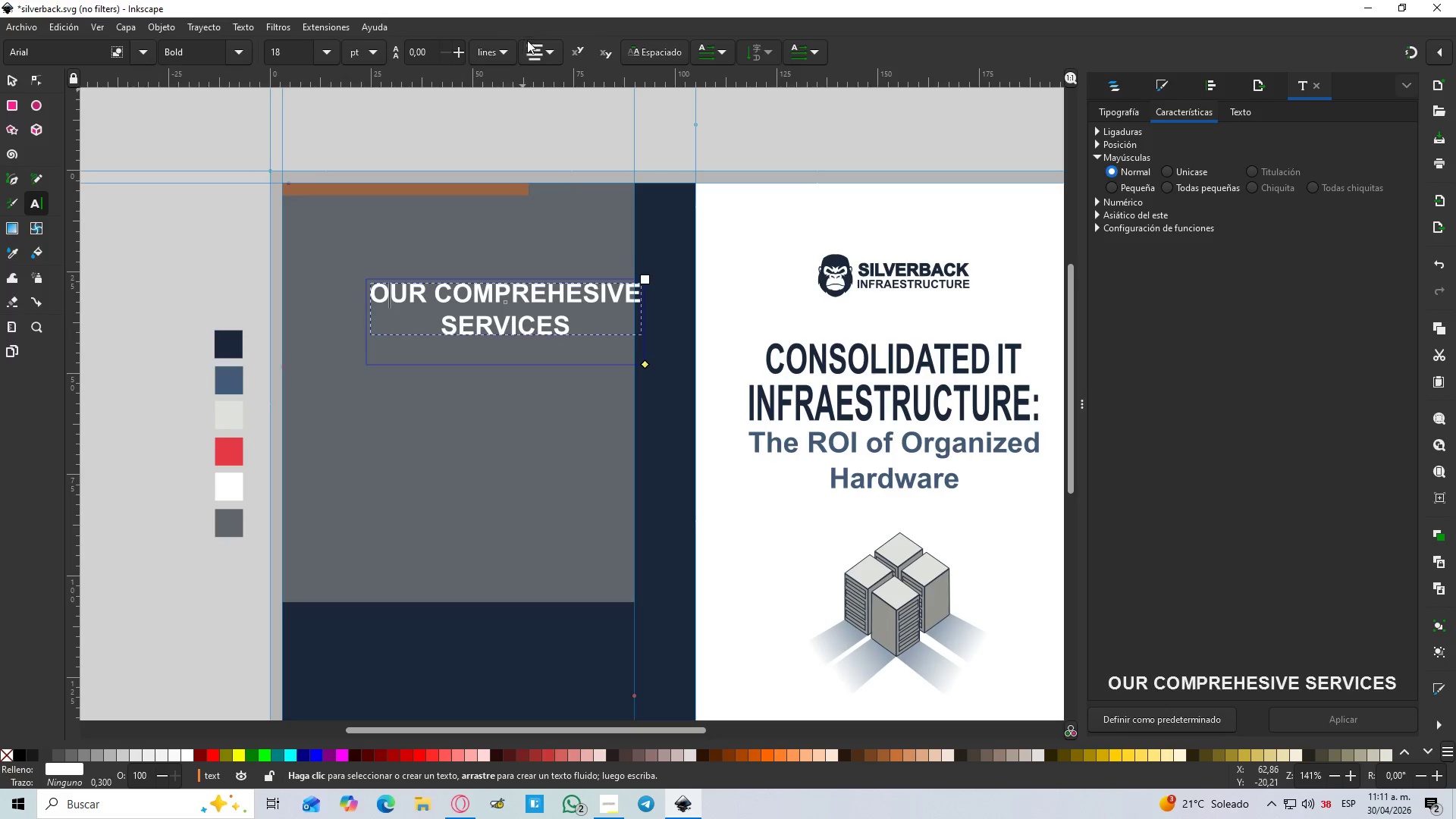 
left_click([540, 50])
 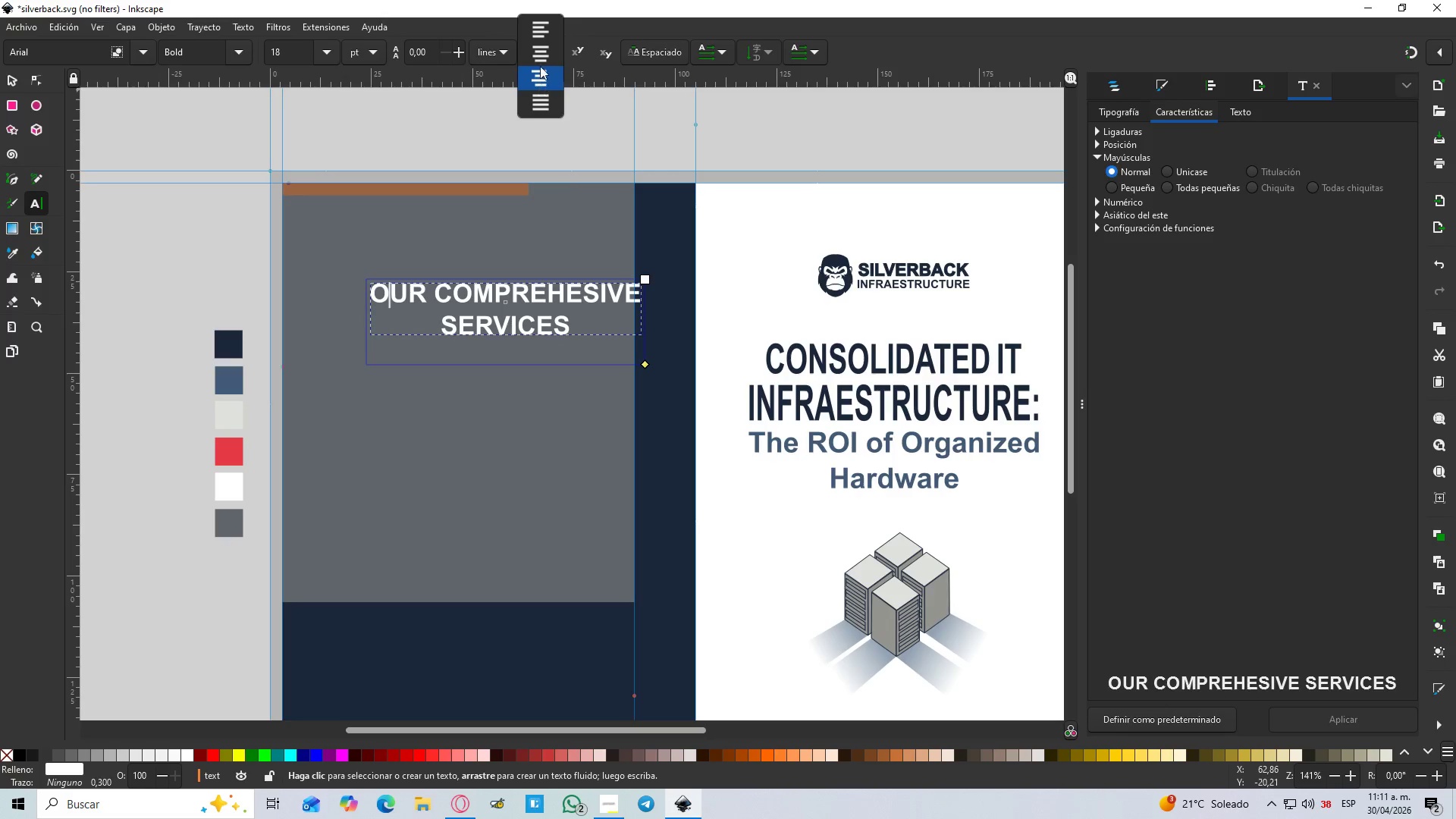 
left_click([543, 34])
 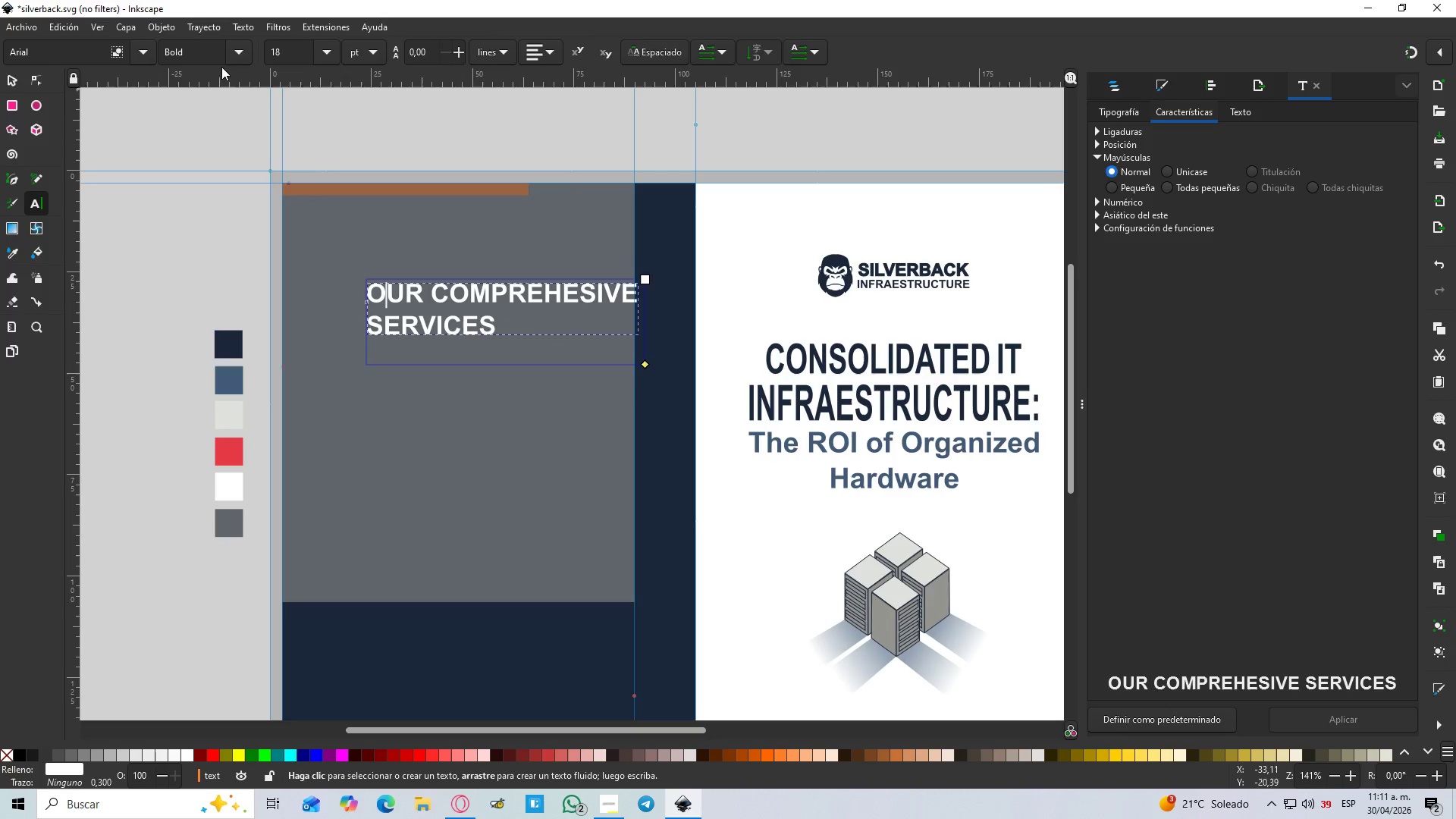 
left_click([332, 55])
 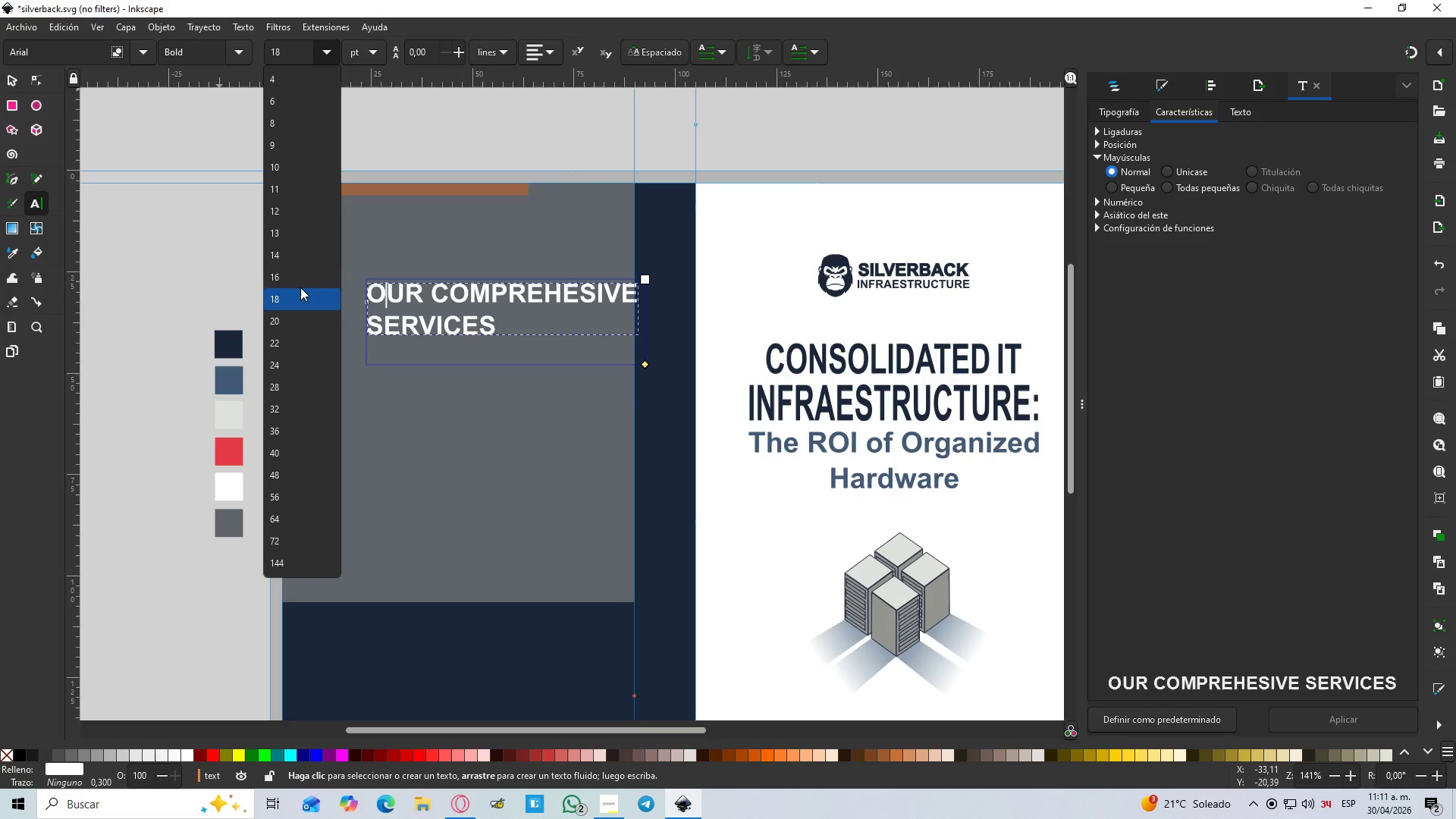 
left_click([293, 278])
 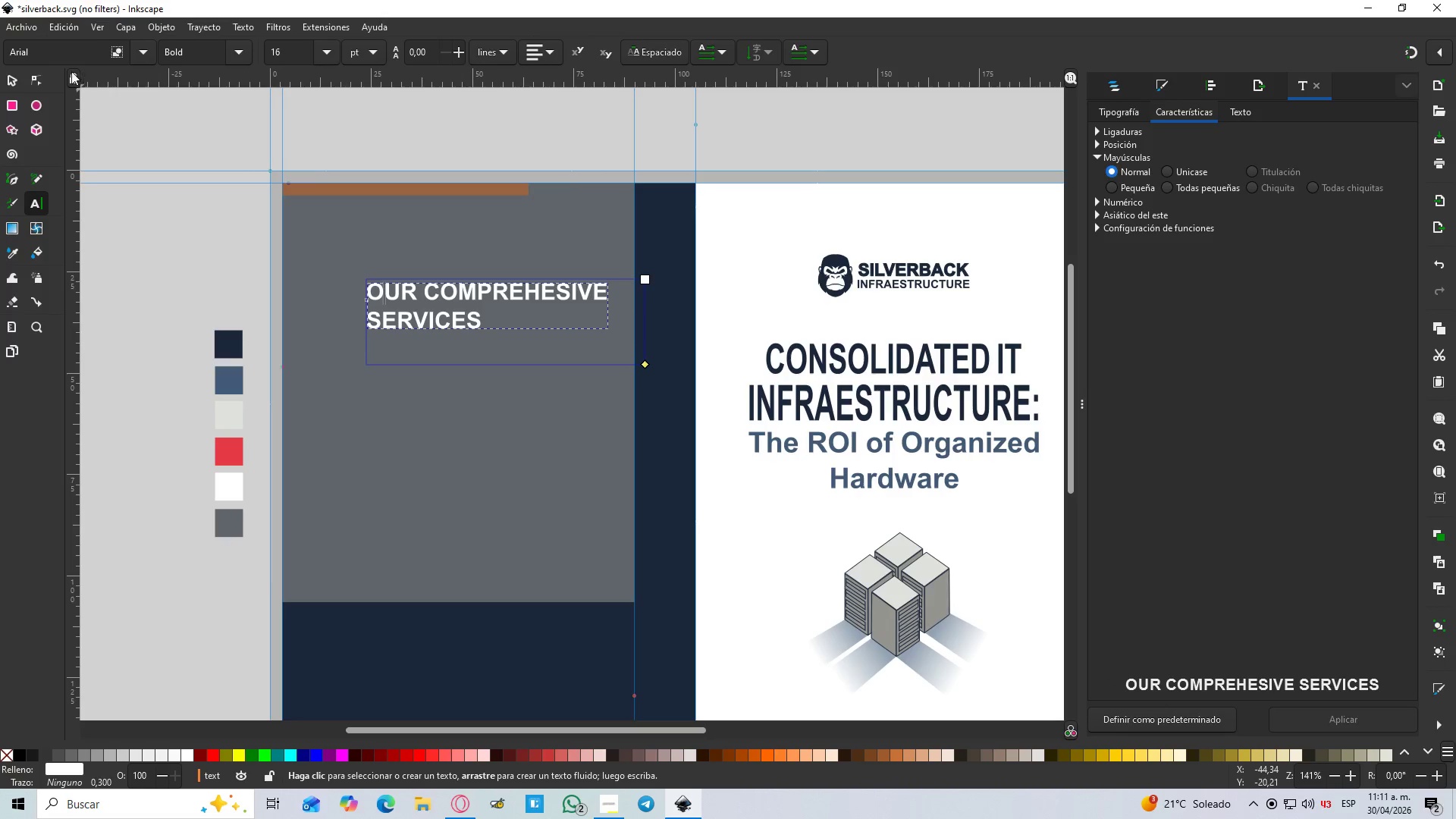 
mouse_move([24, 109])
 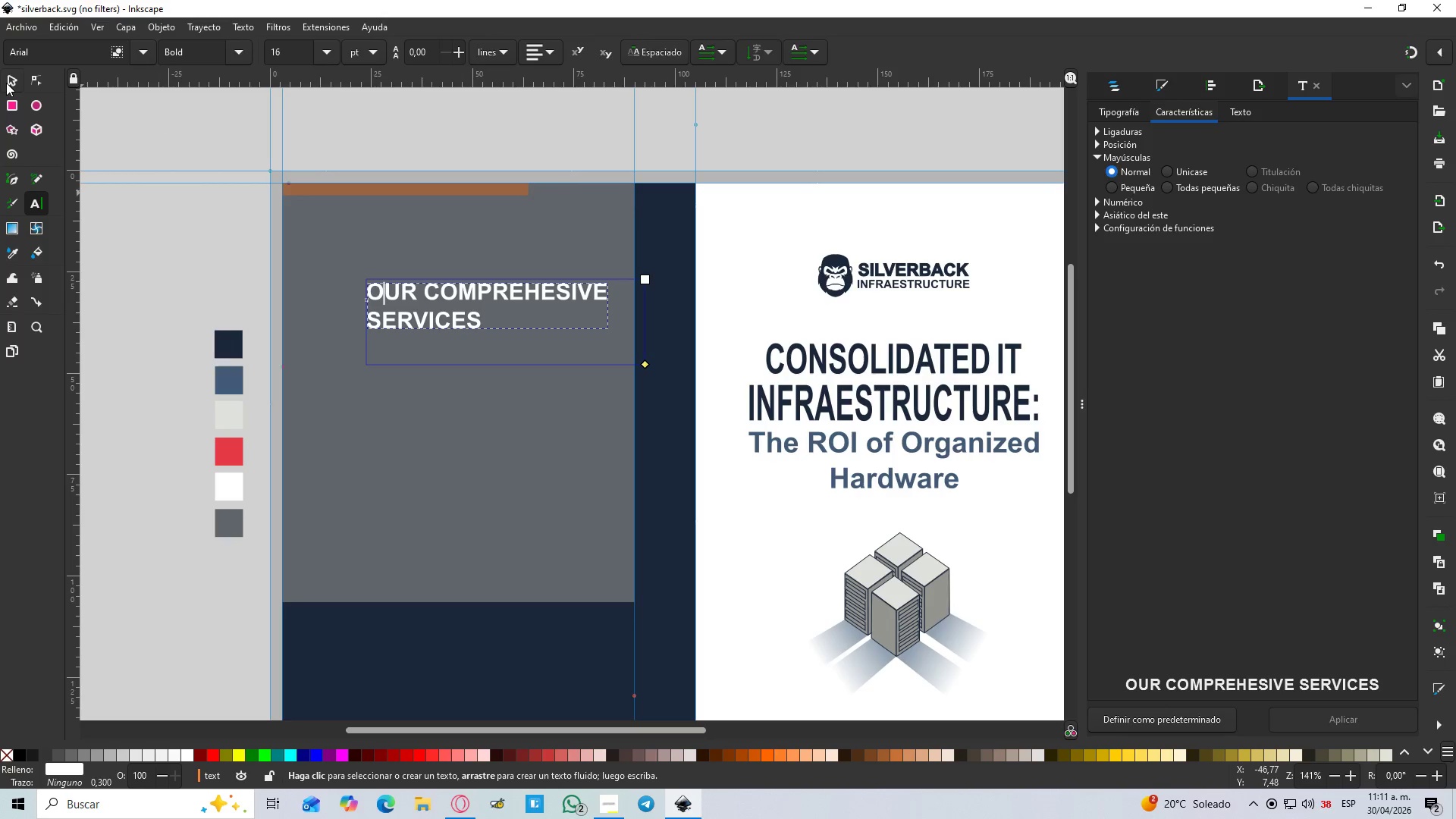 
double_click([112, 218])
 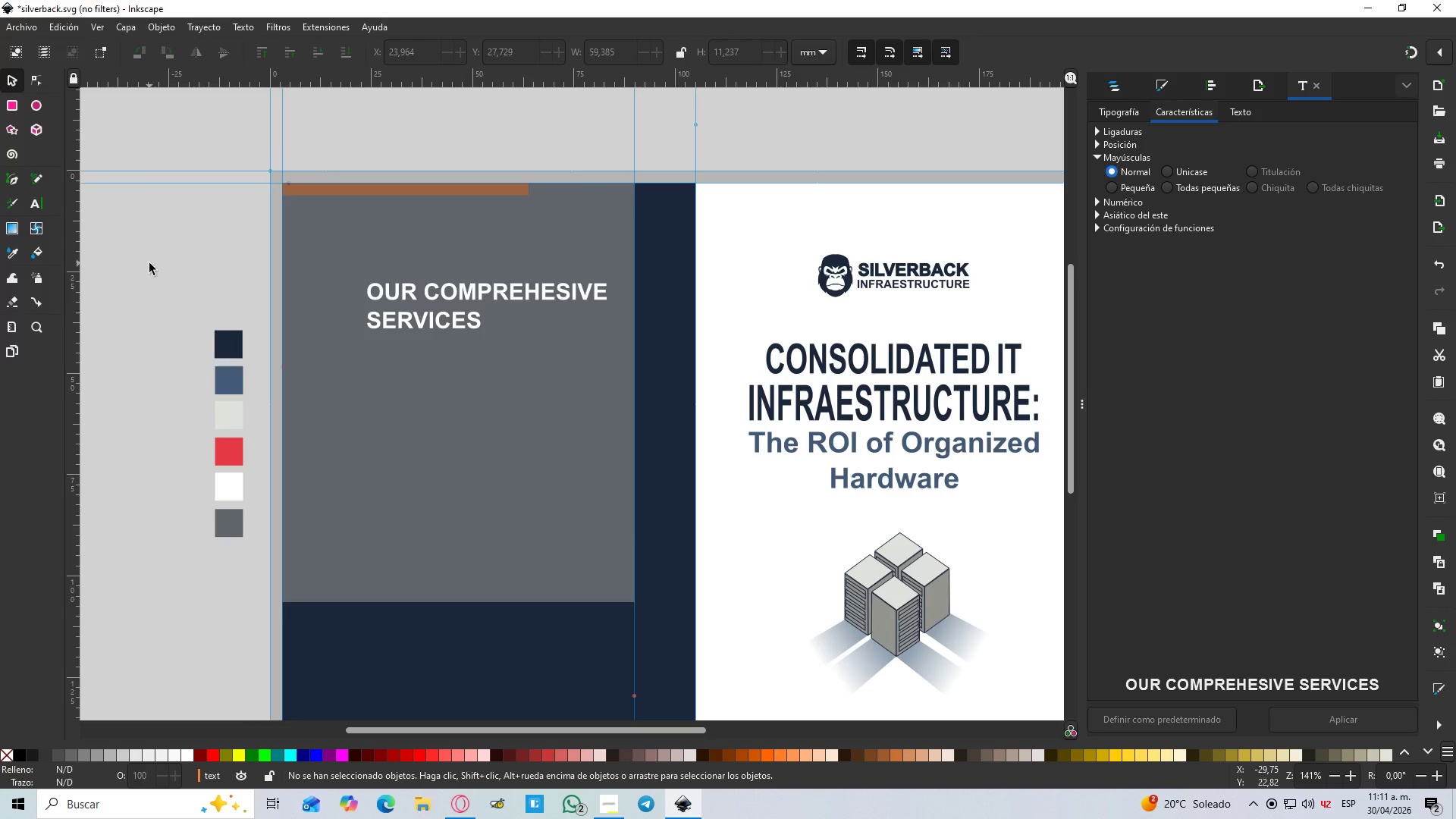 
hold_key(key=ControlLeft, duration=1.5)
scroll: coordinate [157, 287], scroll_direction: none, amount: 0.0
 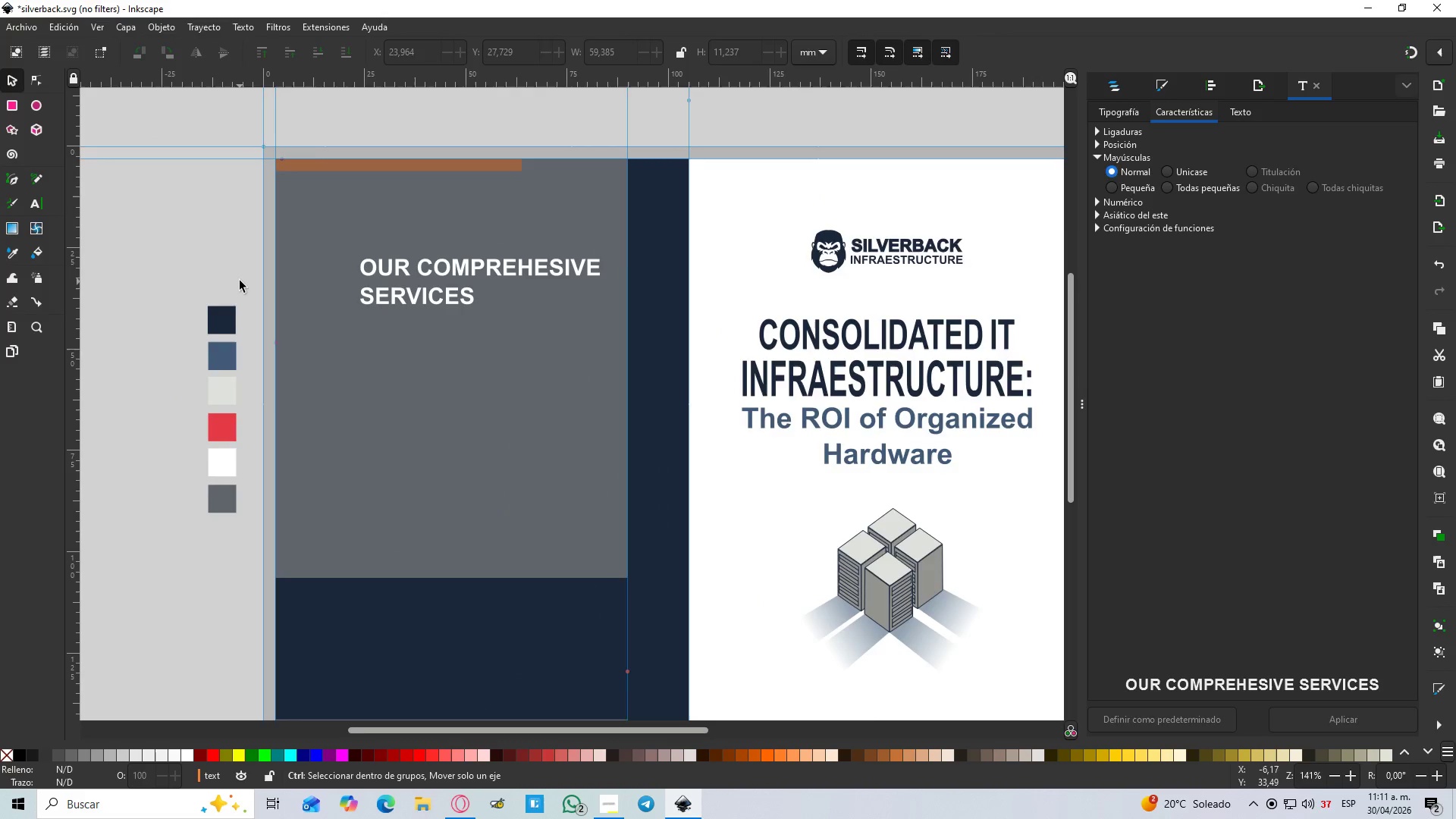 
hold_key(key=ControlLeft, duration=0.38)
 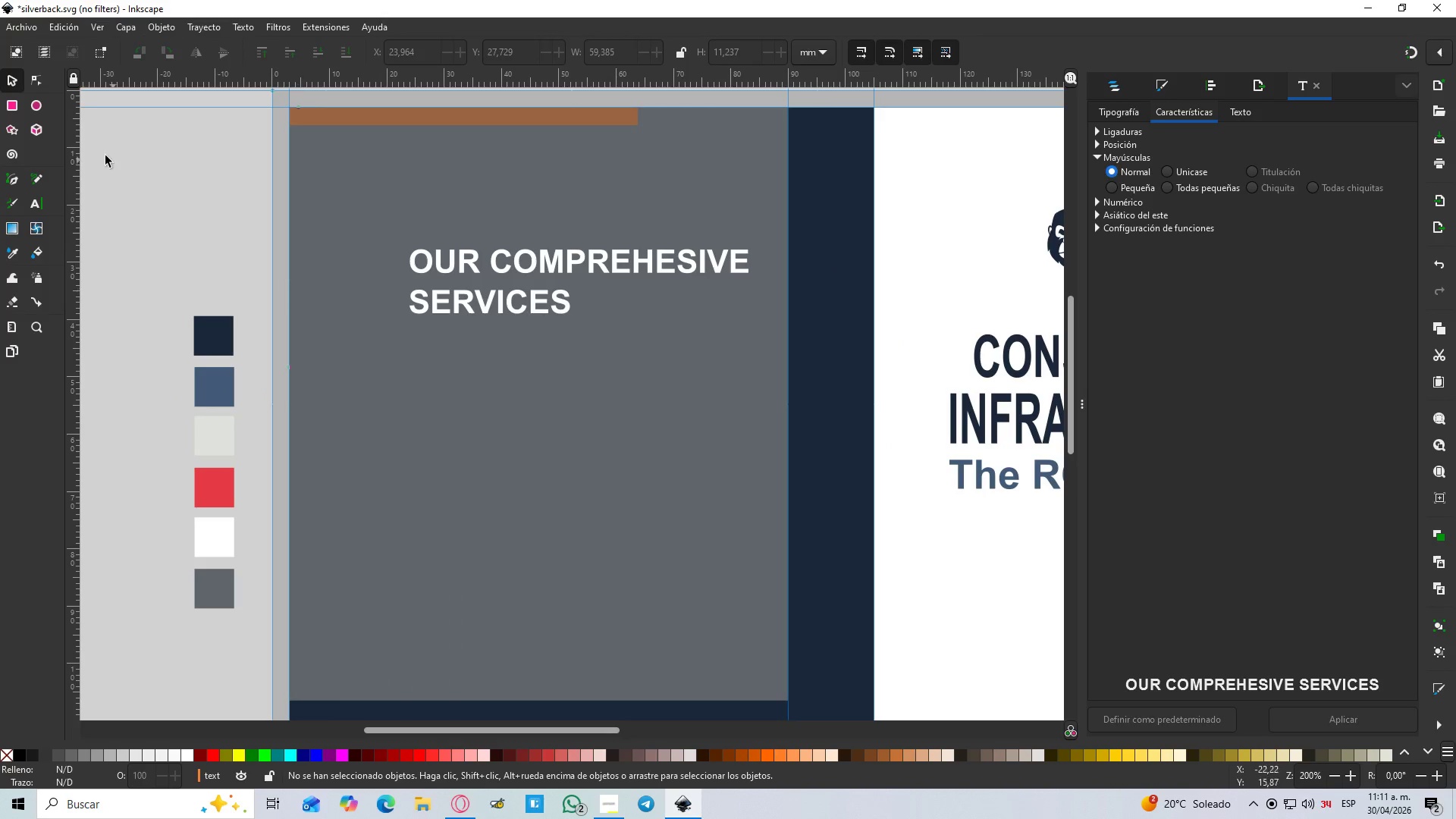 
scroll: coordinate [240, 281], scroll_direction: up, amount: 1.0
 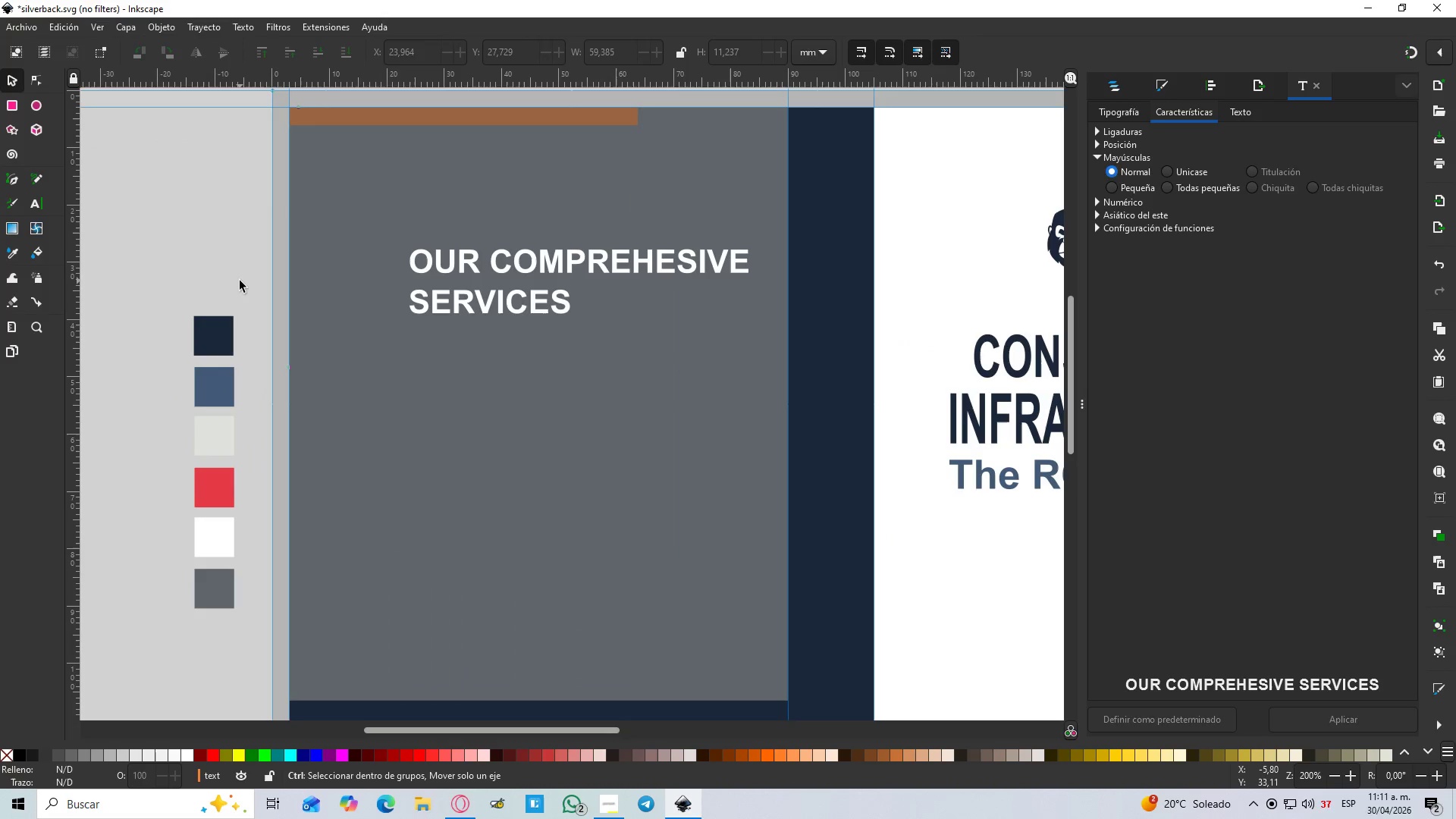 
left_click([11, 108])
 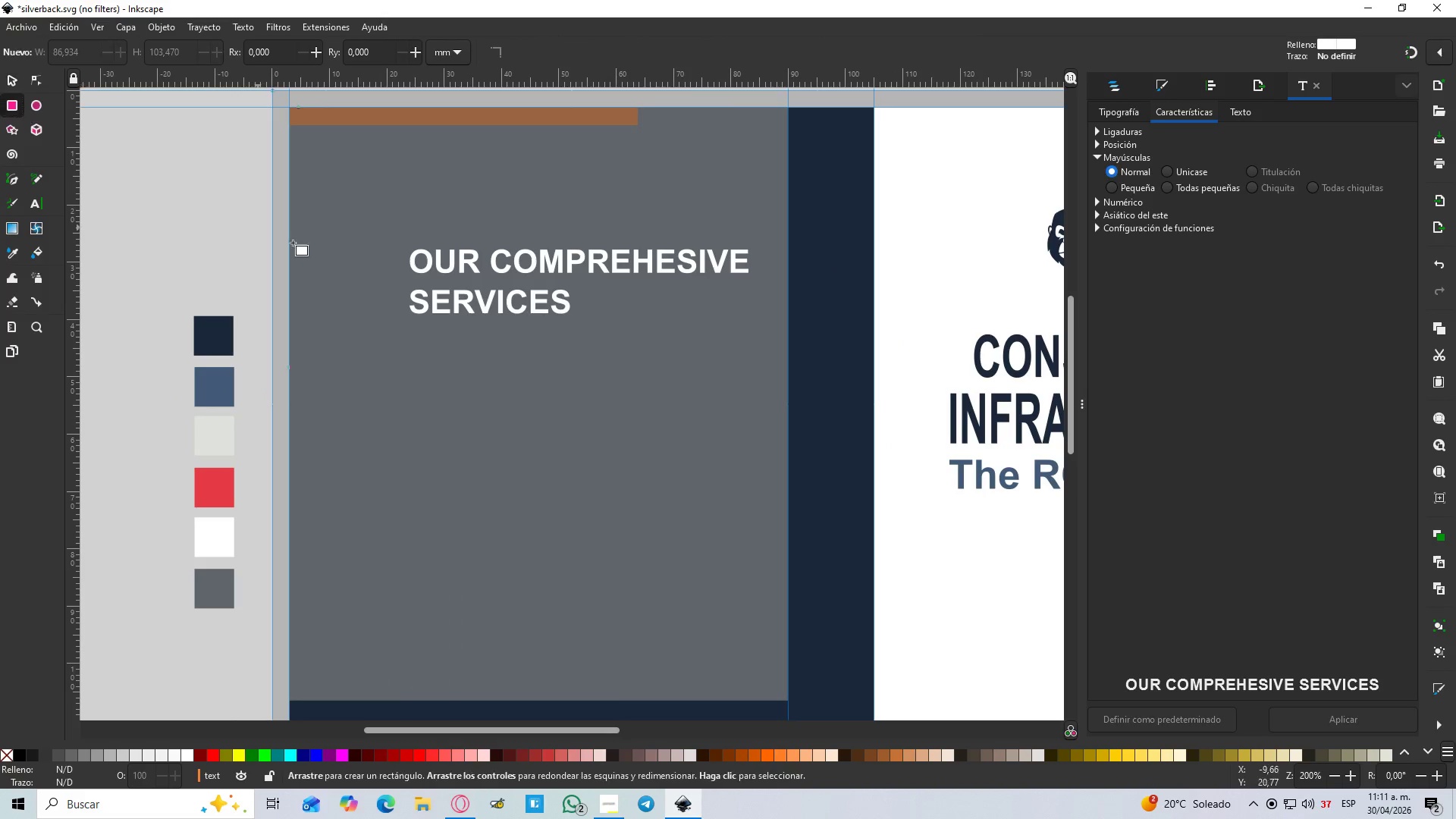 
hold_key(key=ControlLeft, duration=0.34)
scroll: coordinate [307, 255], scroll_direction: up, amount: 1.0
 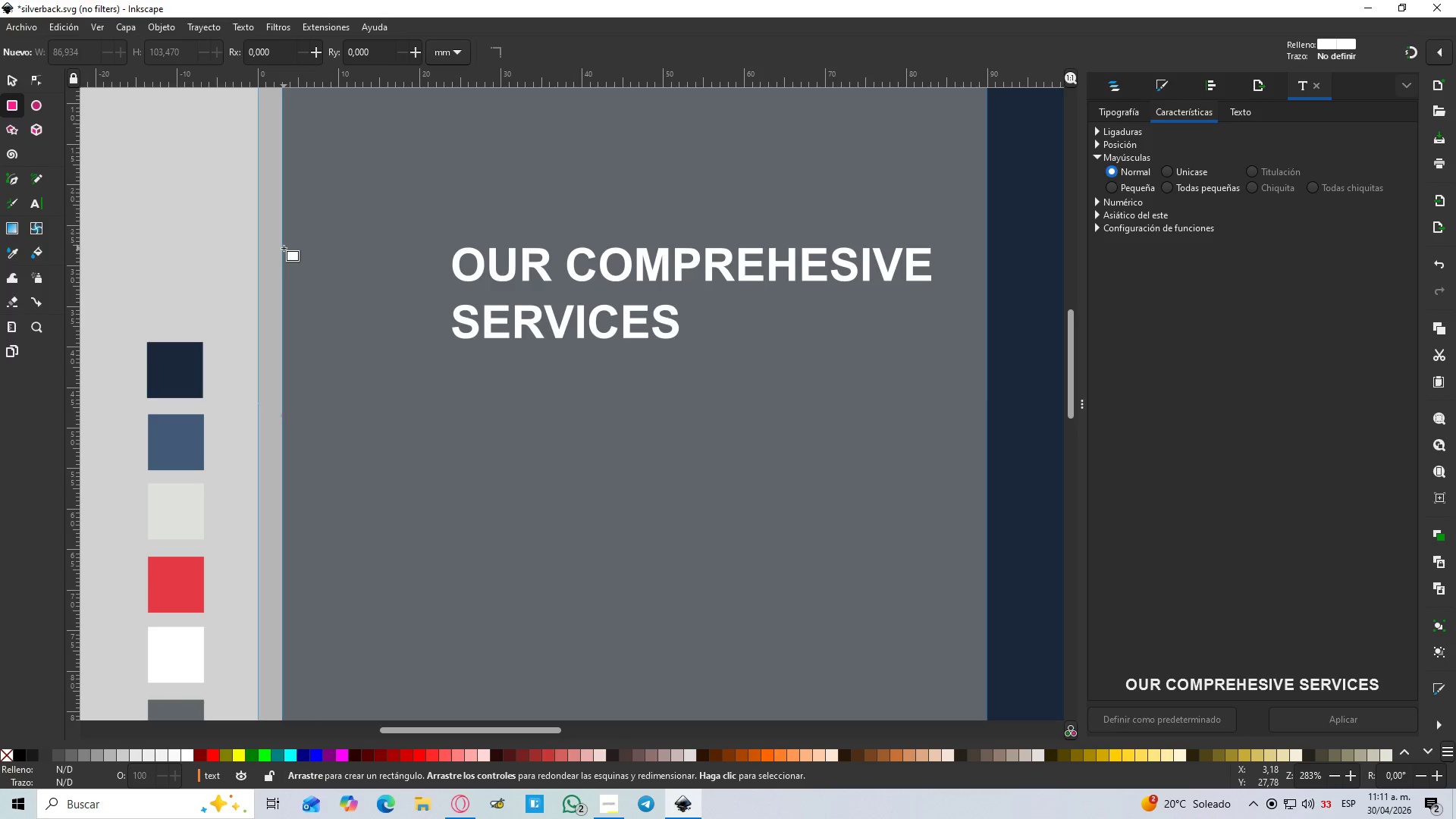 
left_click_drag(start_coordinate=[282, 249], to_coordinate=[436, 344])
 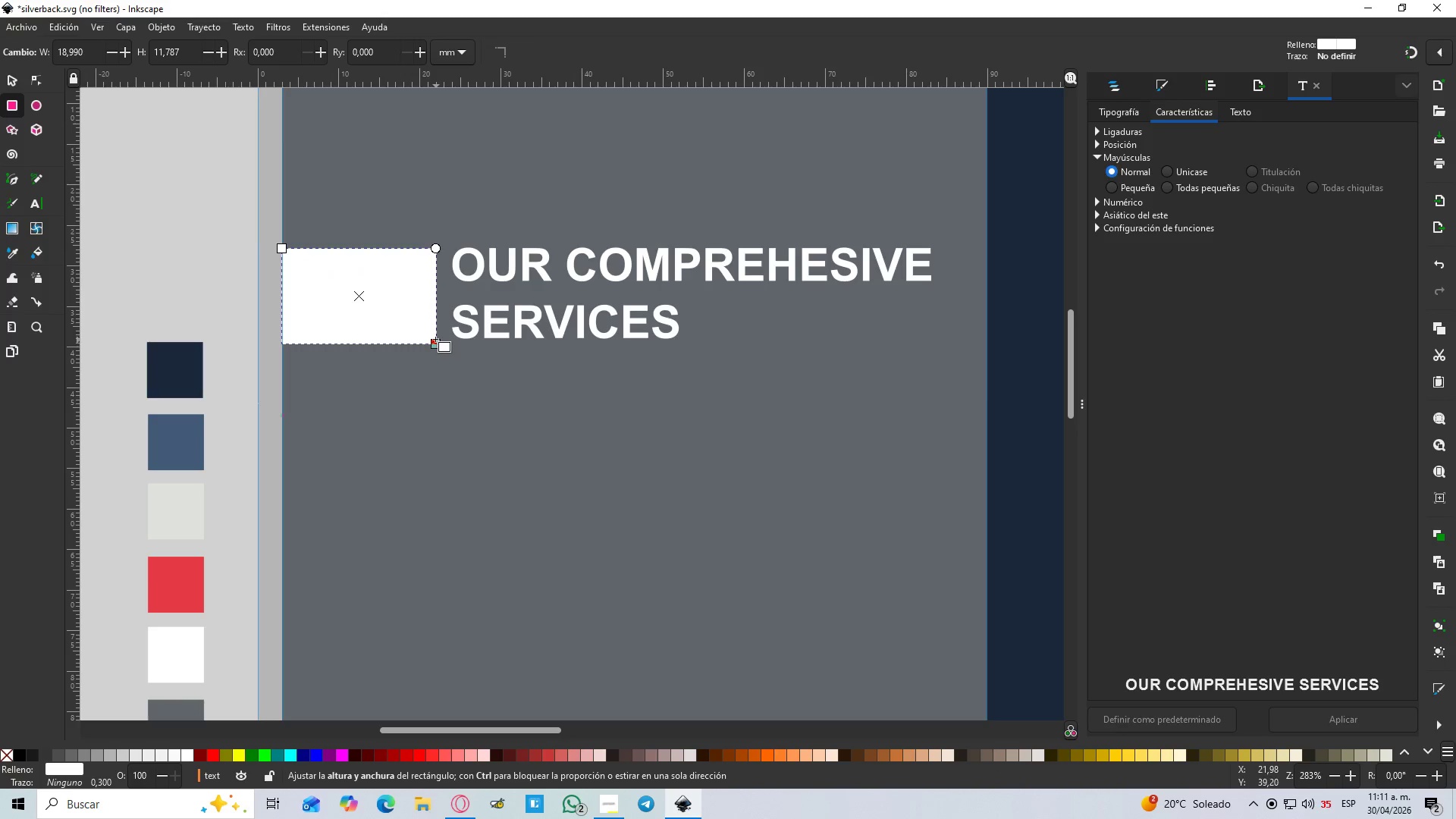 
key(Control+ControlLeft)
 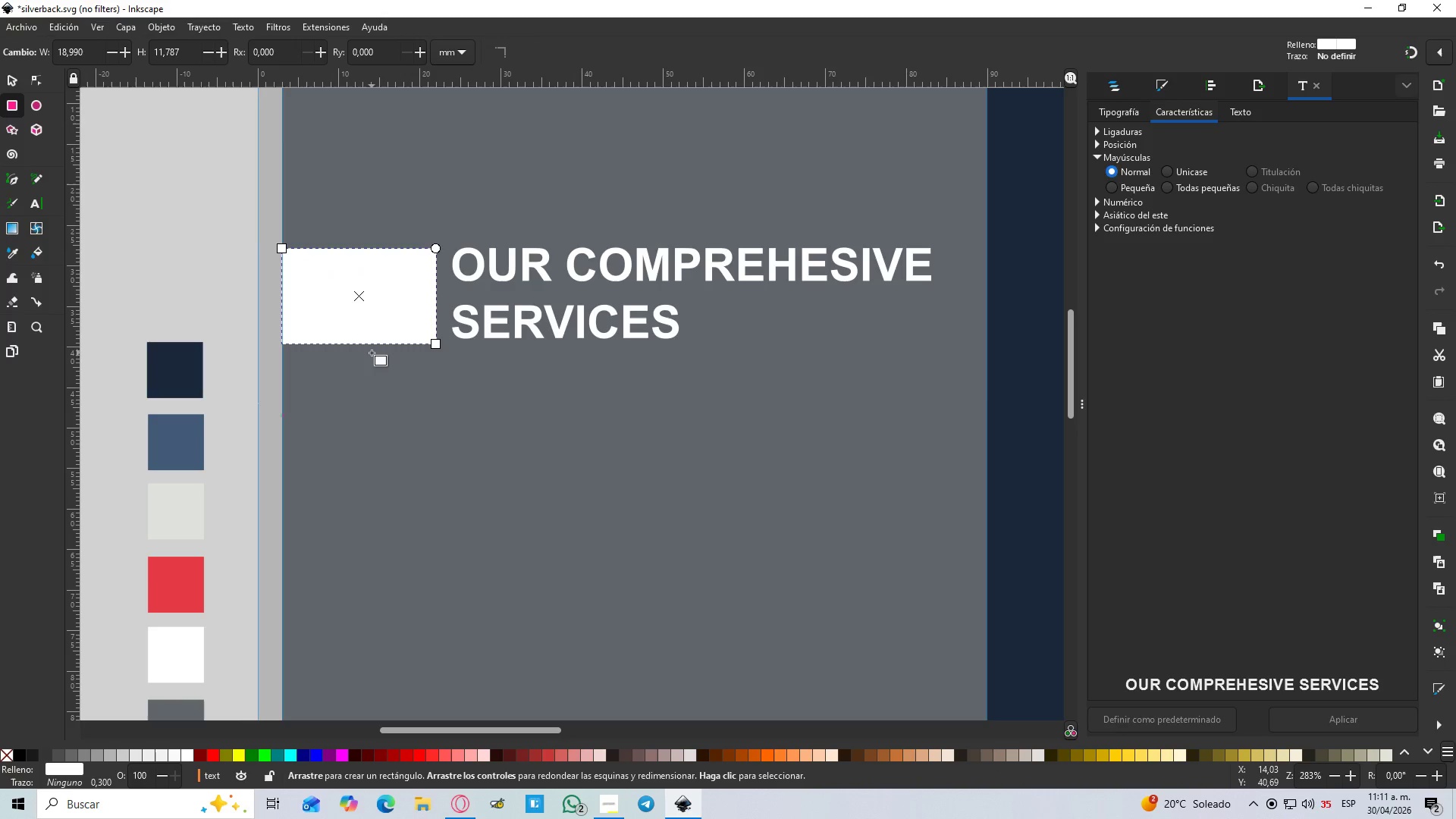 
hold_key(key=ControlLeft, duration=0.84)
 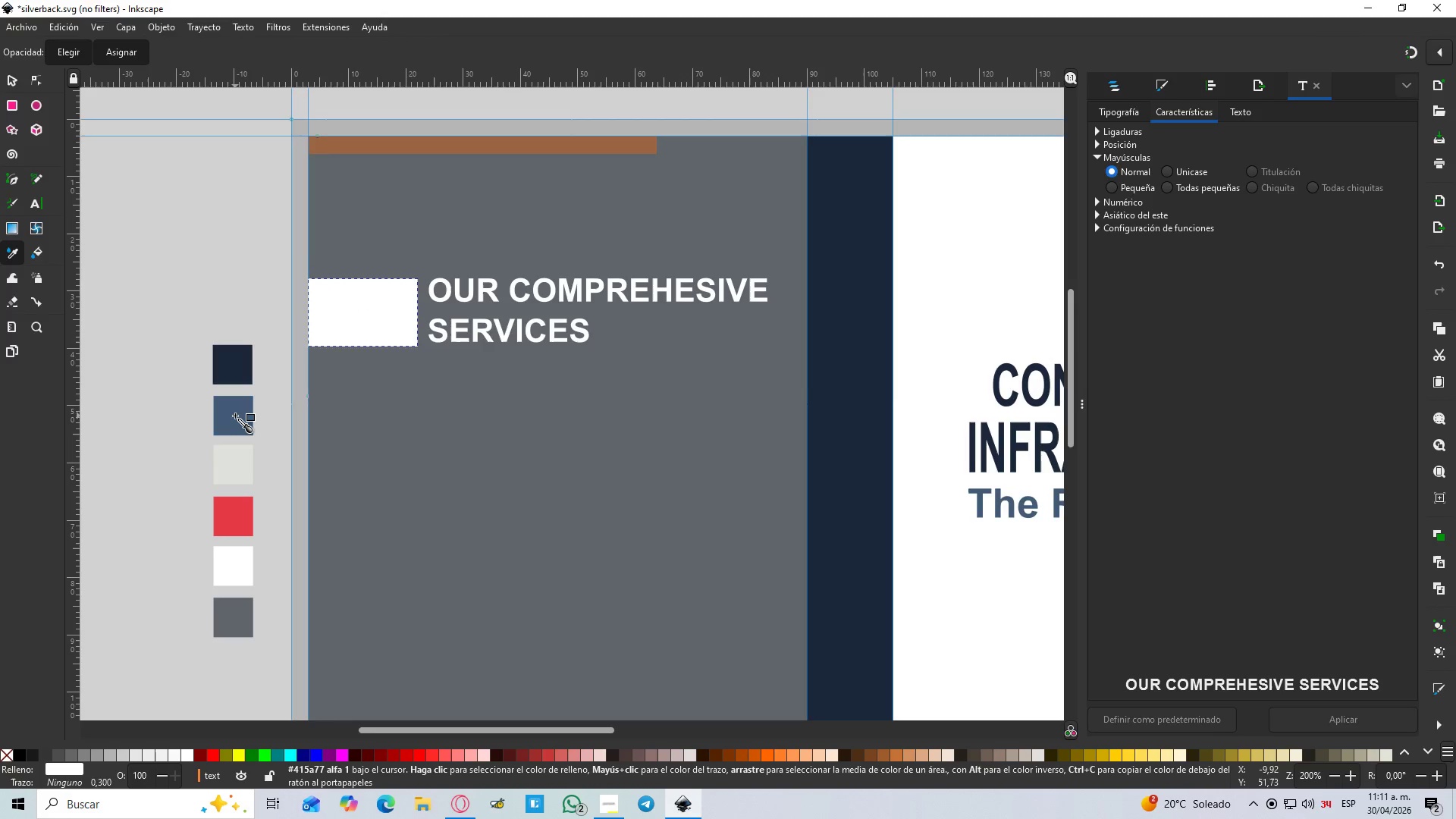 
hold_key(key=ControlLeft, duration=1.69)
 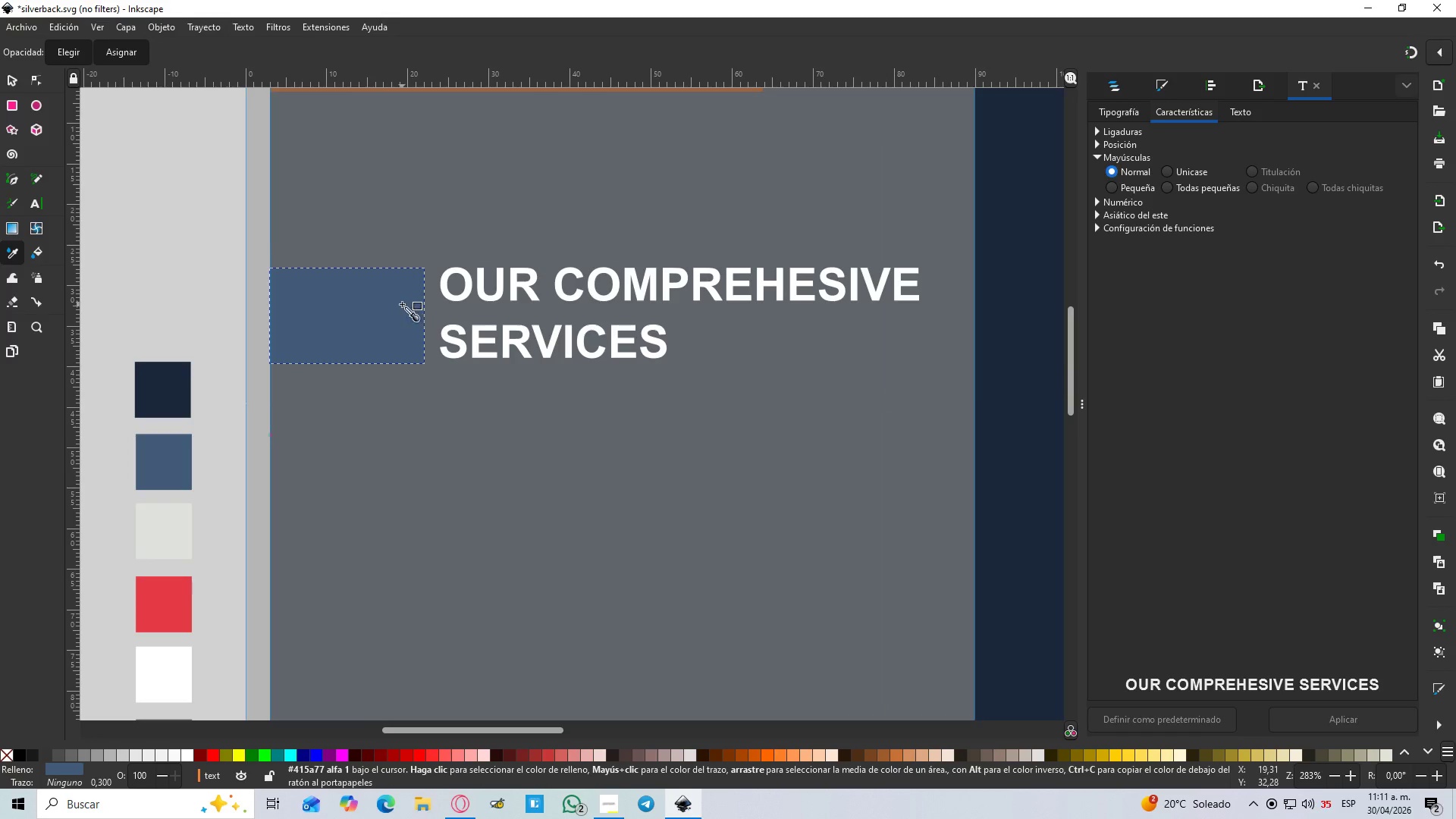 
scroll: coordinate [372, 353], scroll_direction: down, amount: 1.0
 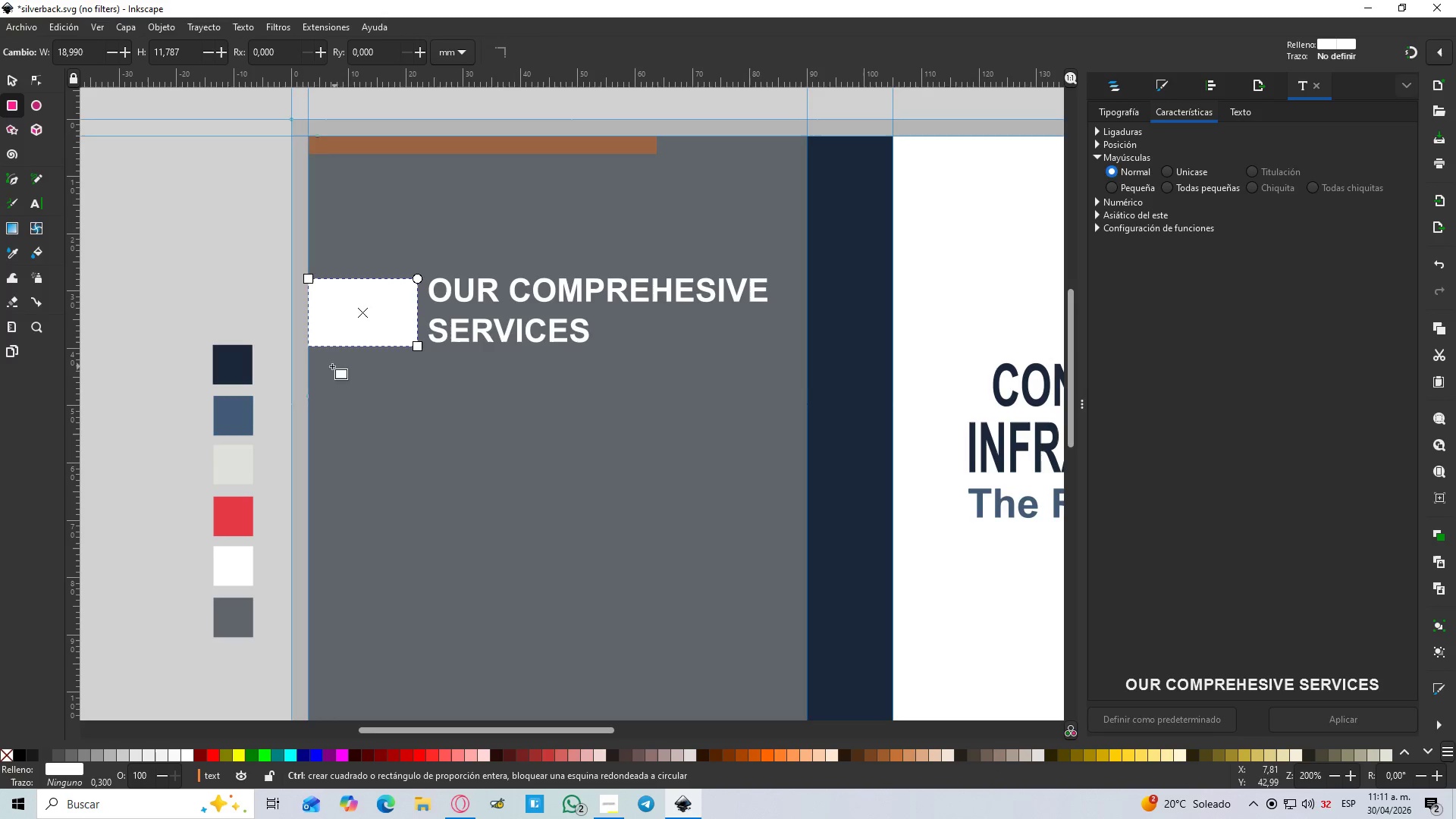 
key(D)
 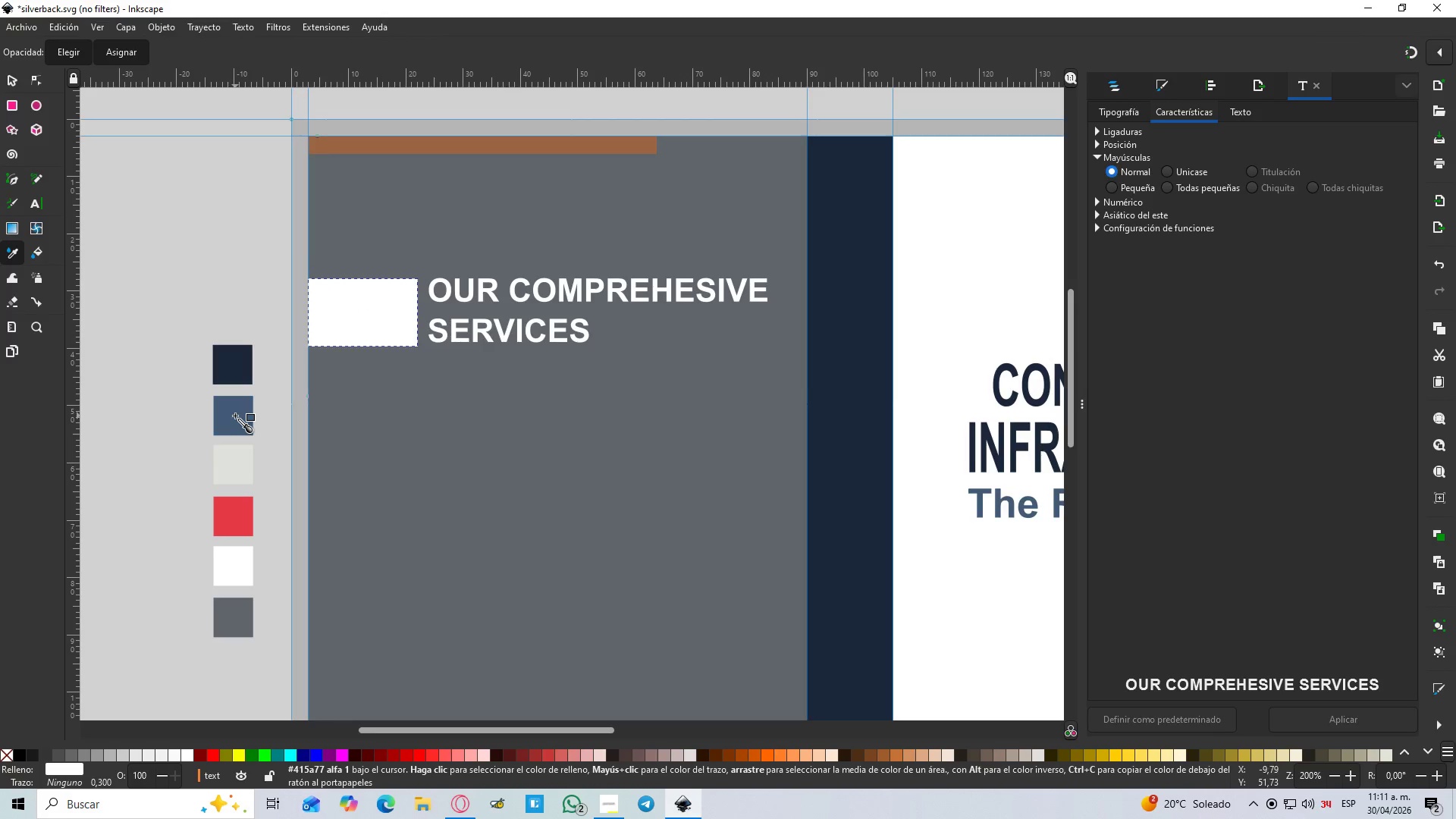 
left_click([235, 416])
 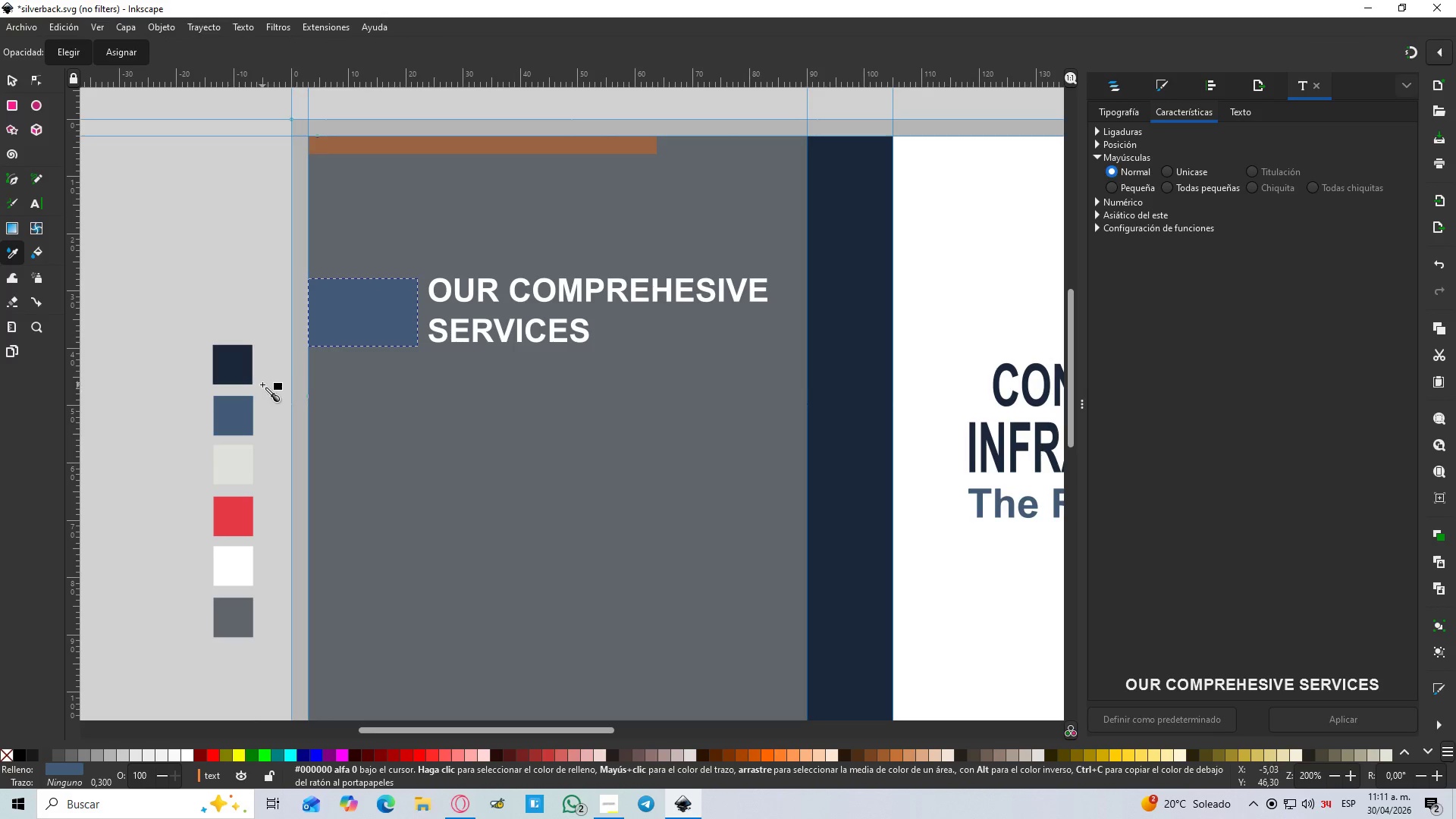 
hold_key(key=ControlLeft, duration=0.42)
scroll: coordinate [402, 304], scroll_direction: up, amount: 1.0
 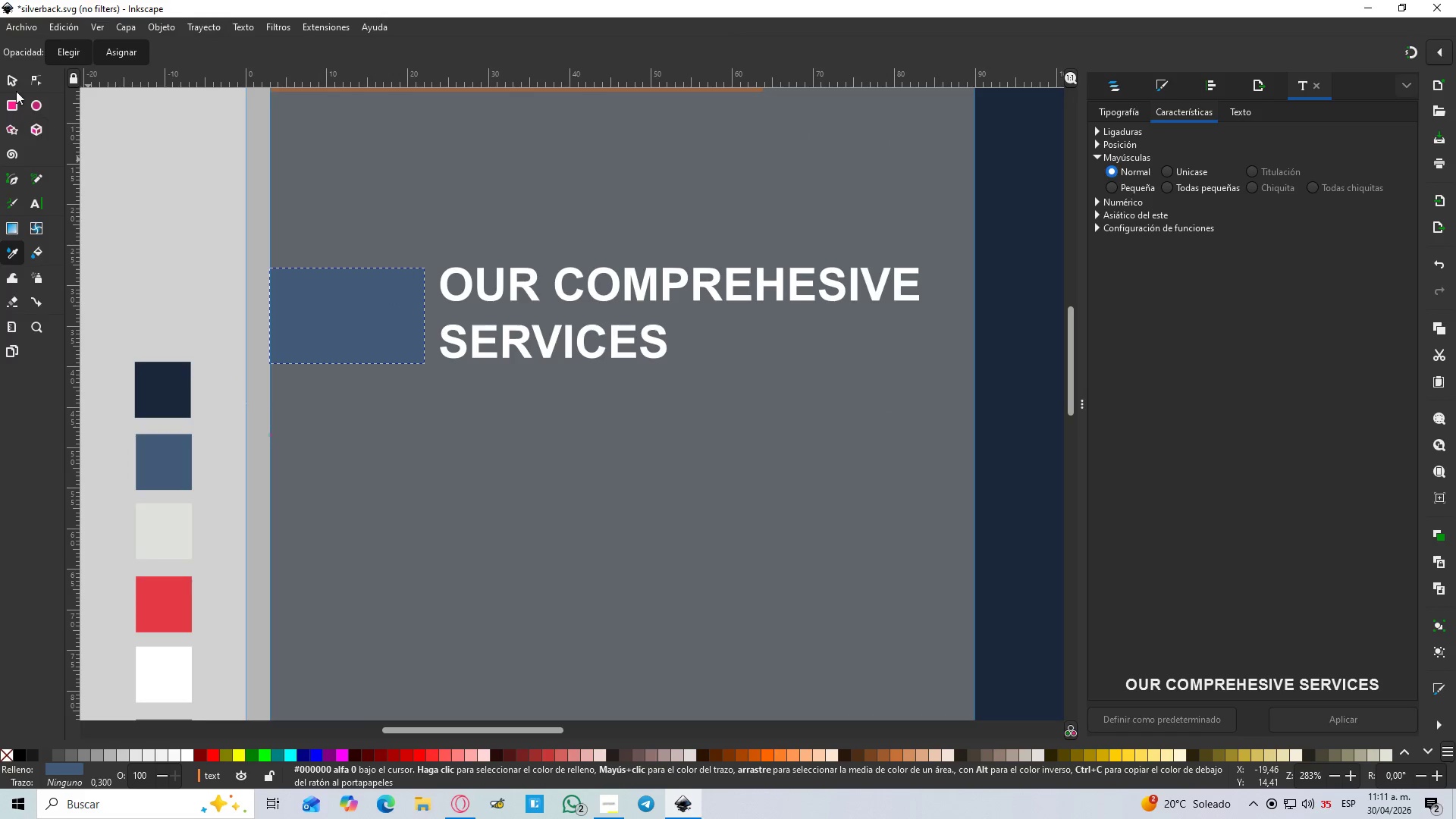 
left_click([16, 84])
 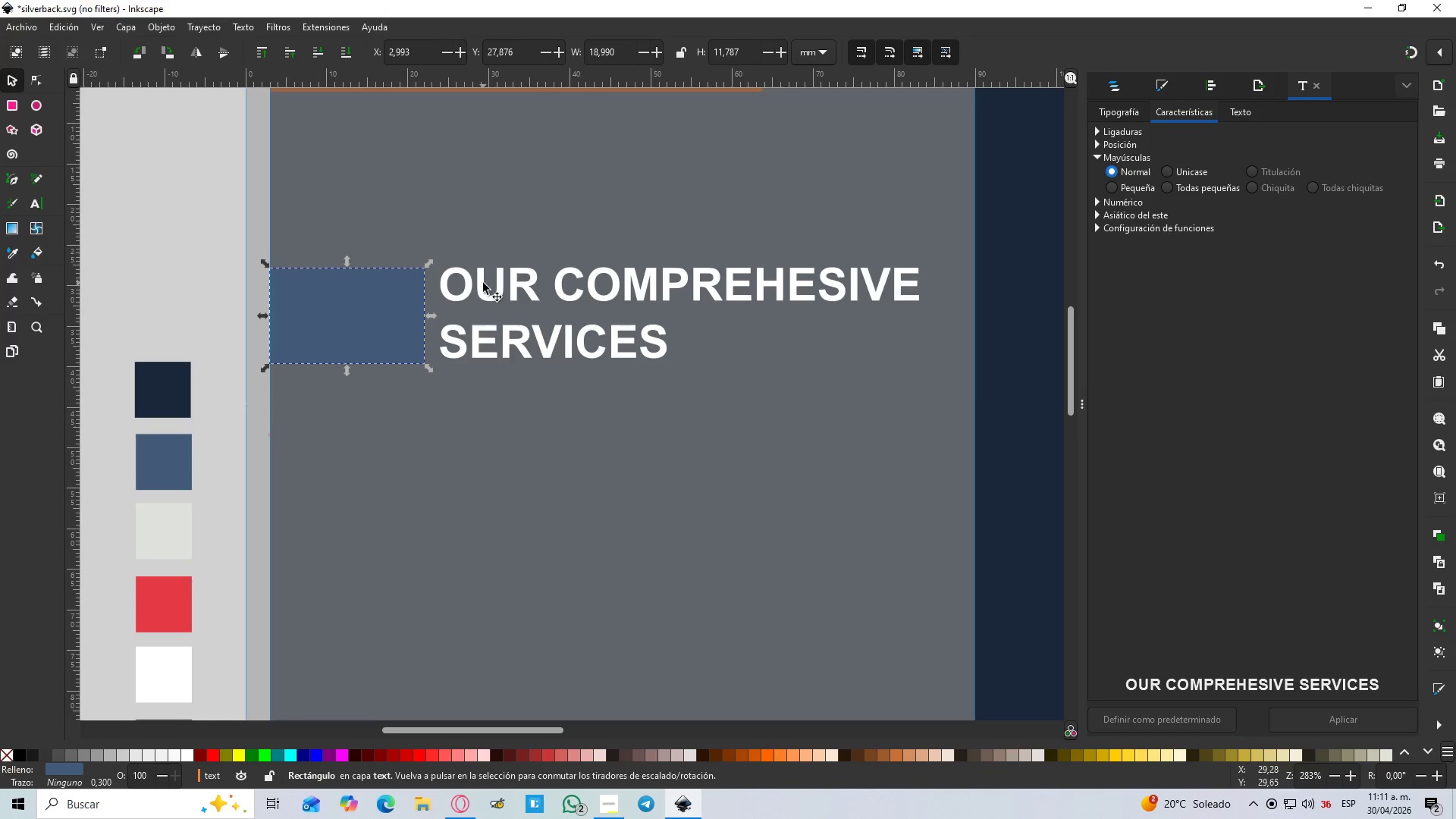 
left_click([488, 285])
 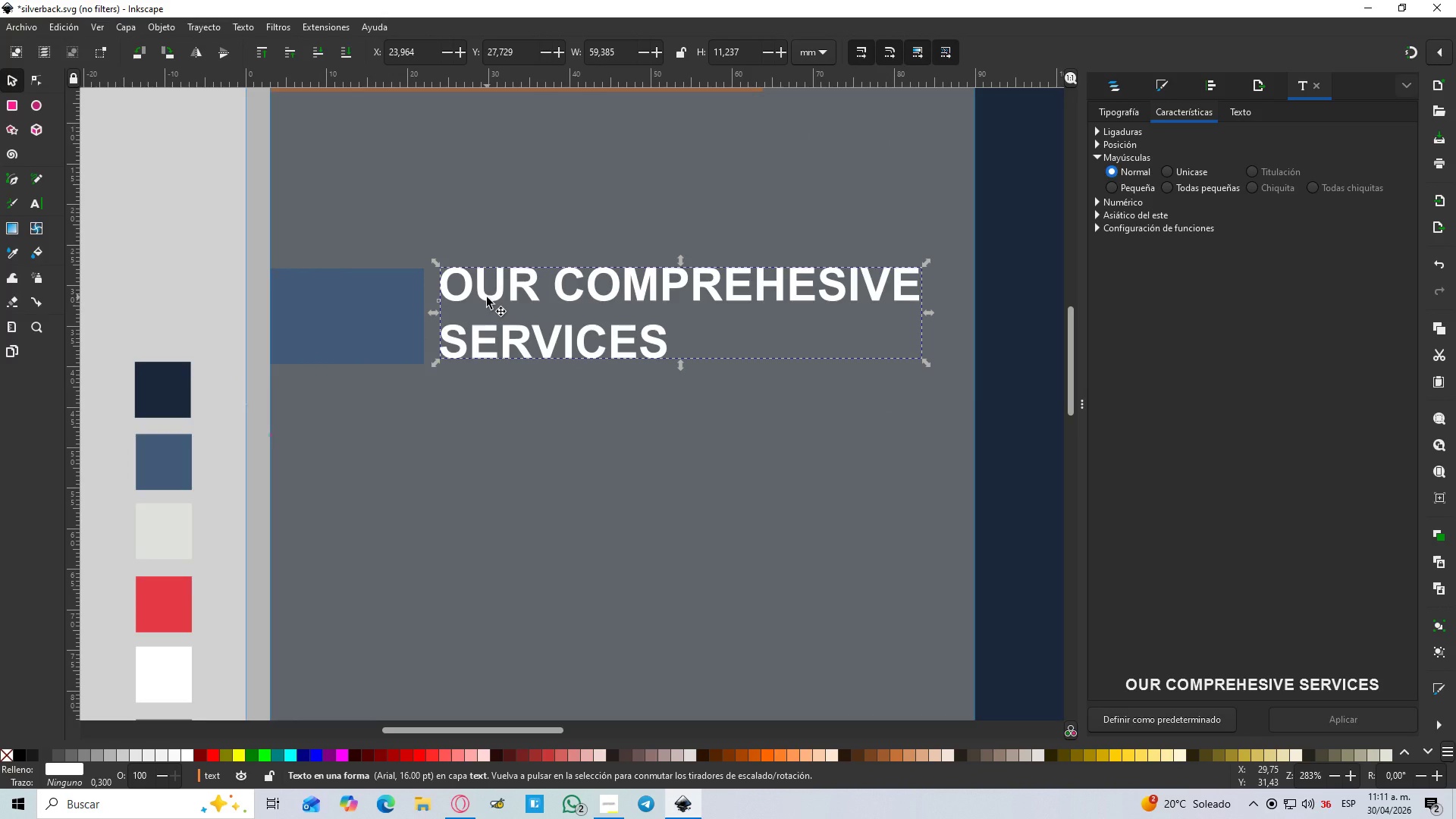 
left_click_drag(start_coordinate=[487, 297], to_coordinate=[479, 303])
 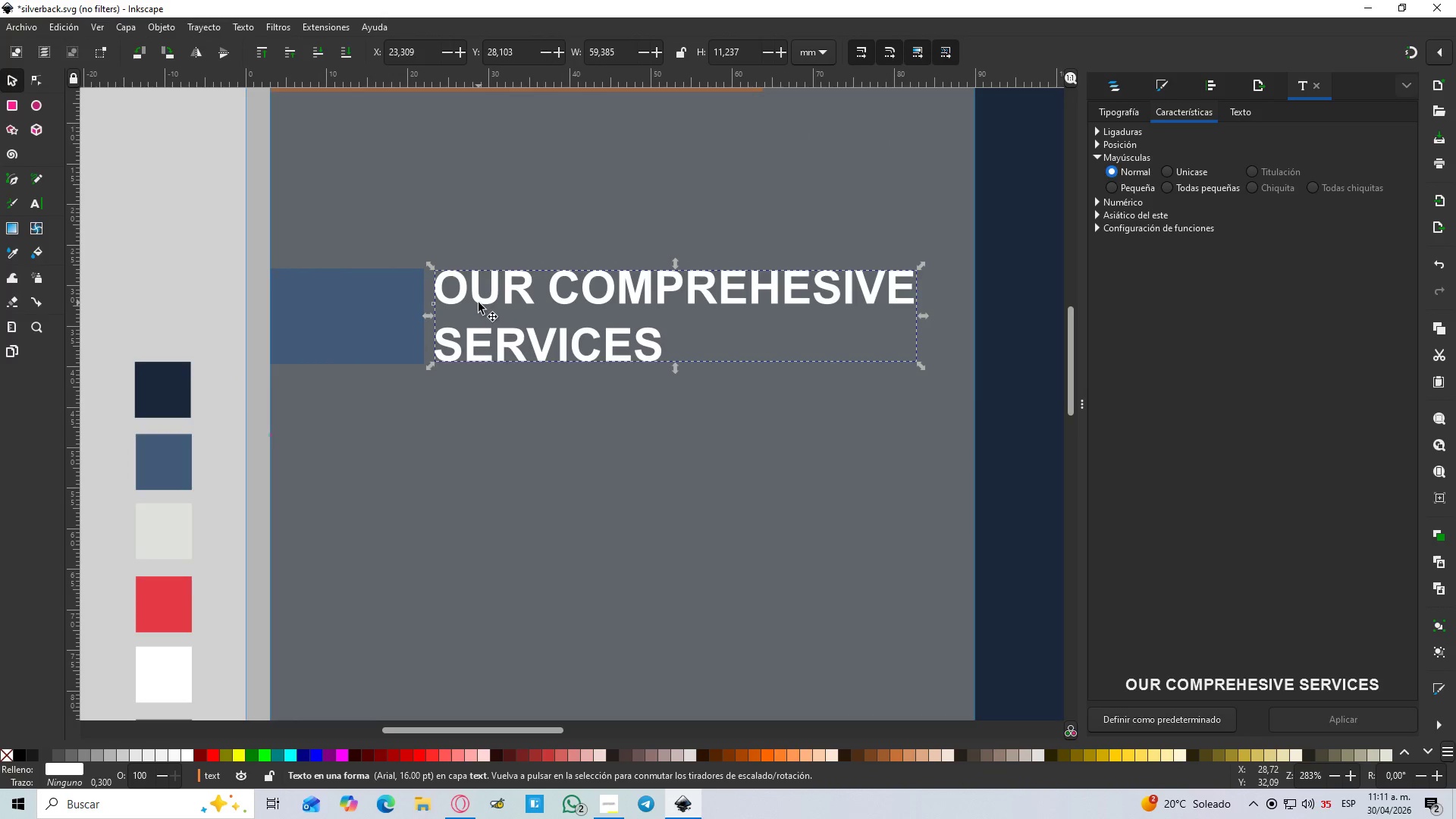 
double_click([479, 303])
 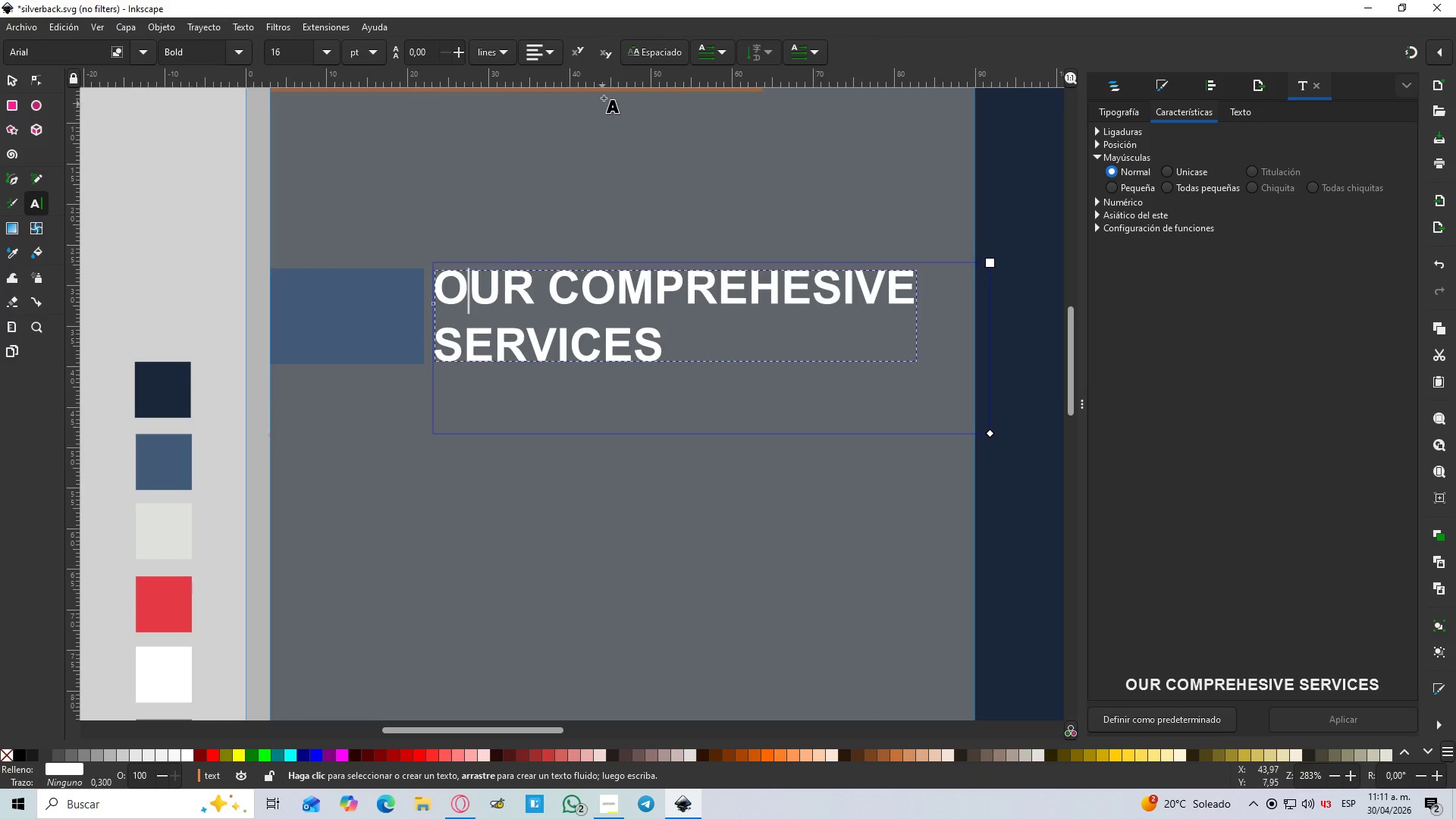 
left_click([669, 54])
 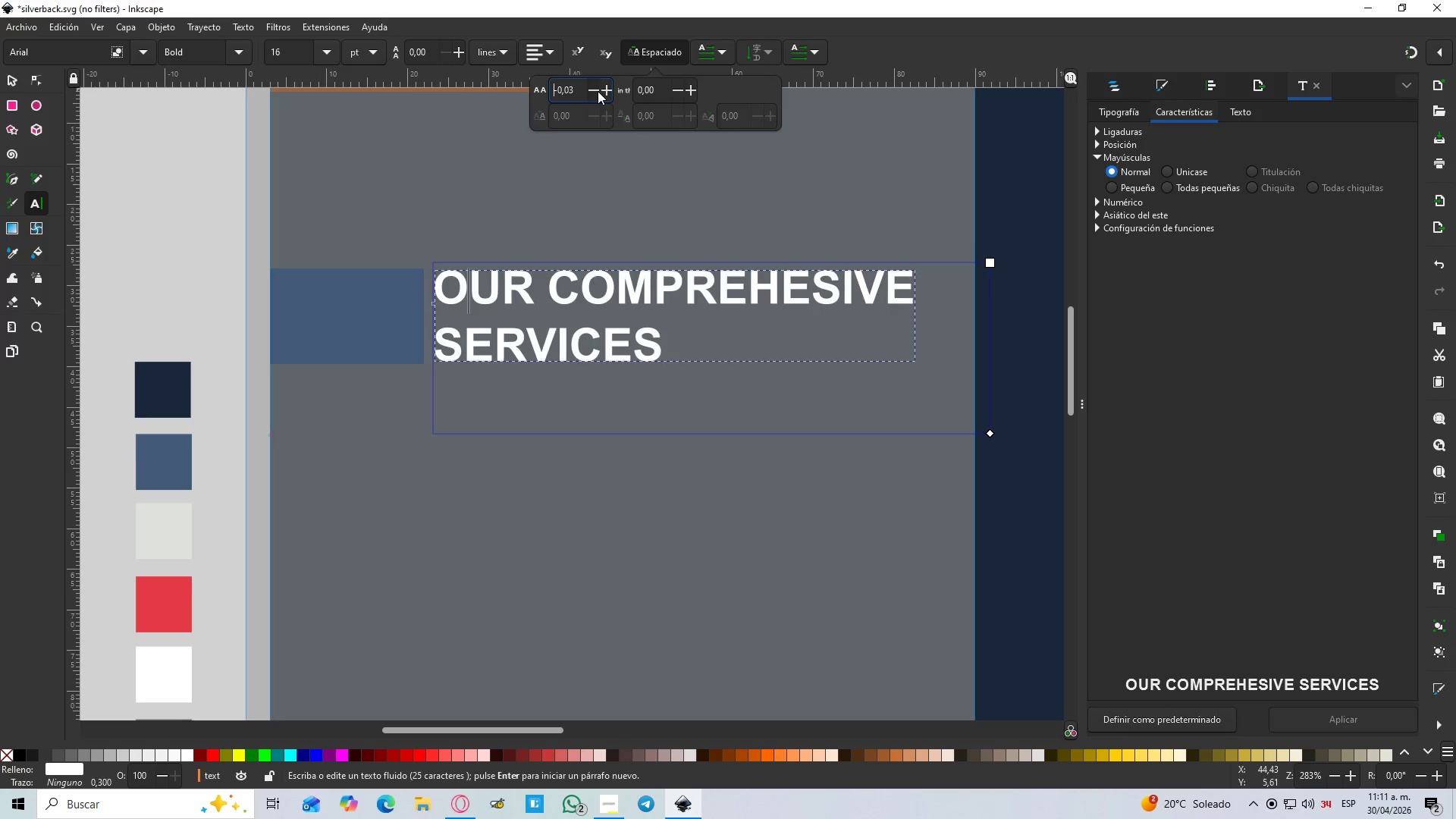 
double_click([598, 91])
 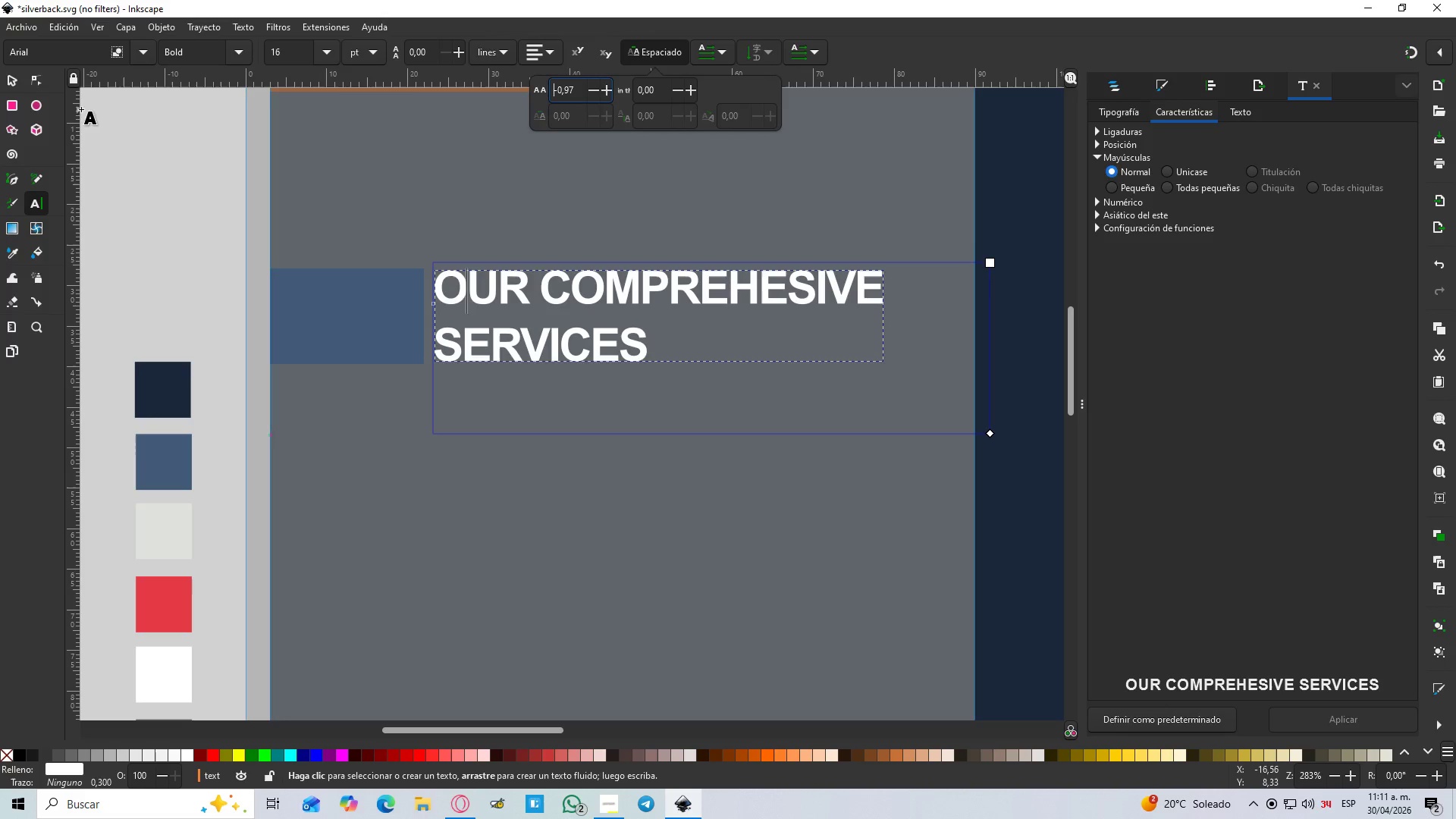 
left_click([0, 78])
 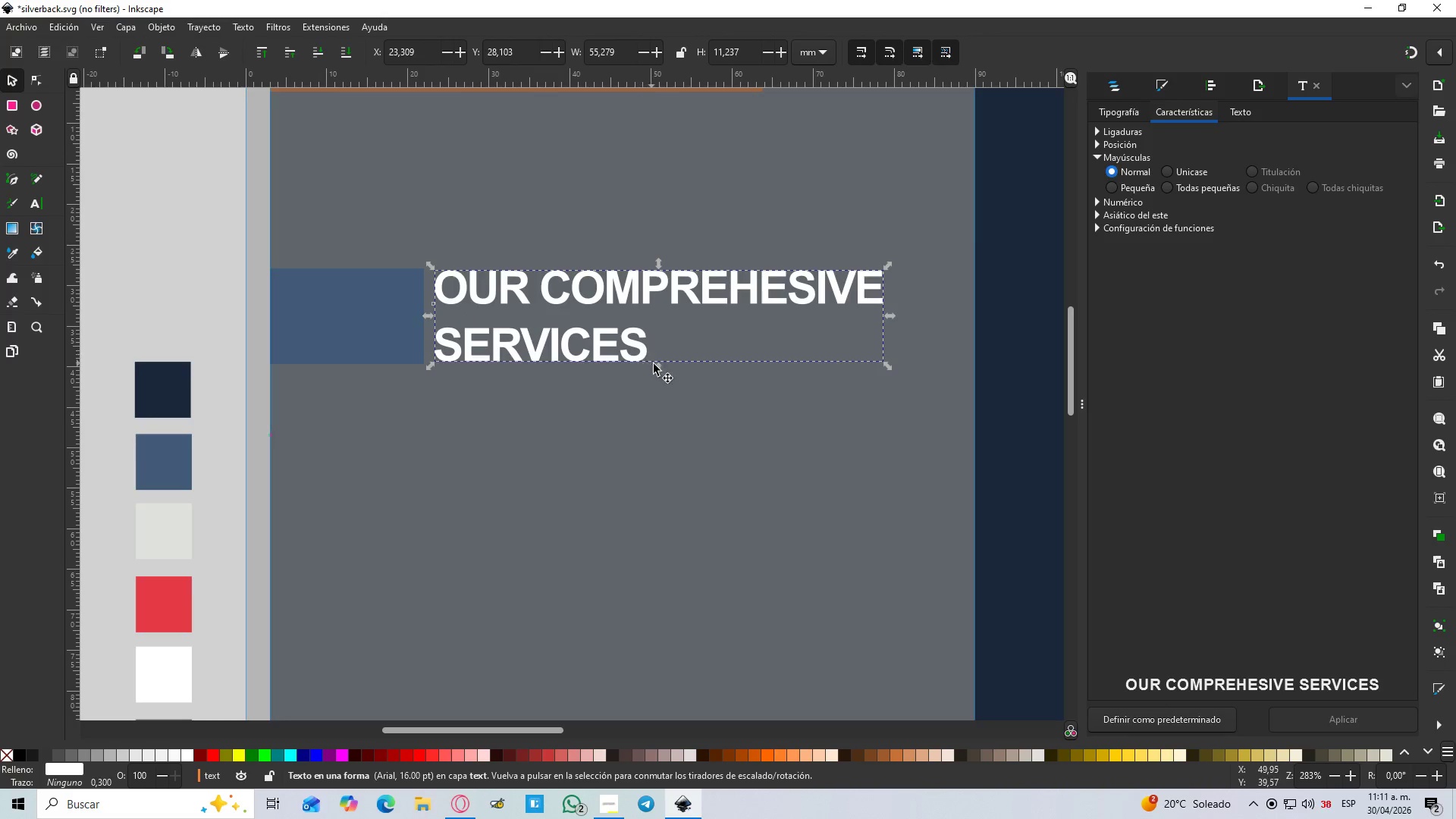 
left_click_drag(start_coordinate=[661, 368], to_coordinate=[660, 378])
 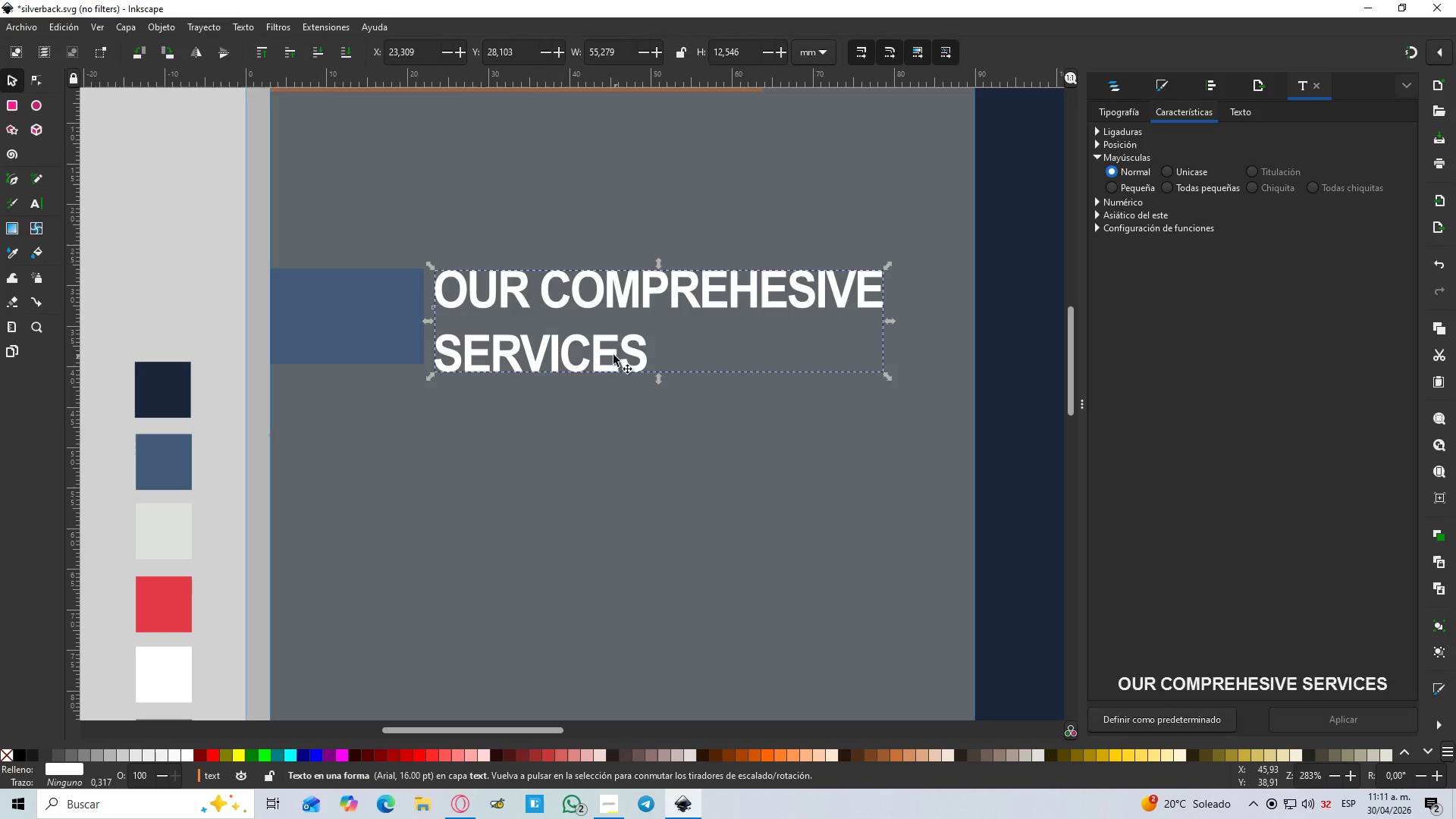 
left_click_drag(start_coordinate=[603, 352], to_coordinate=[599, 347])
 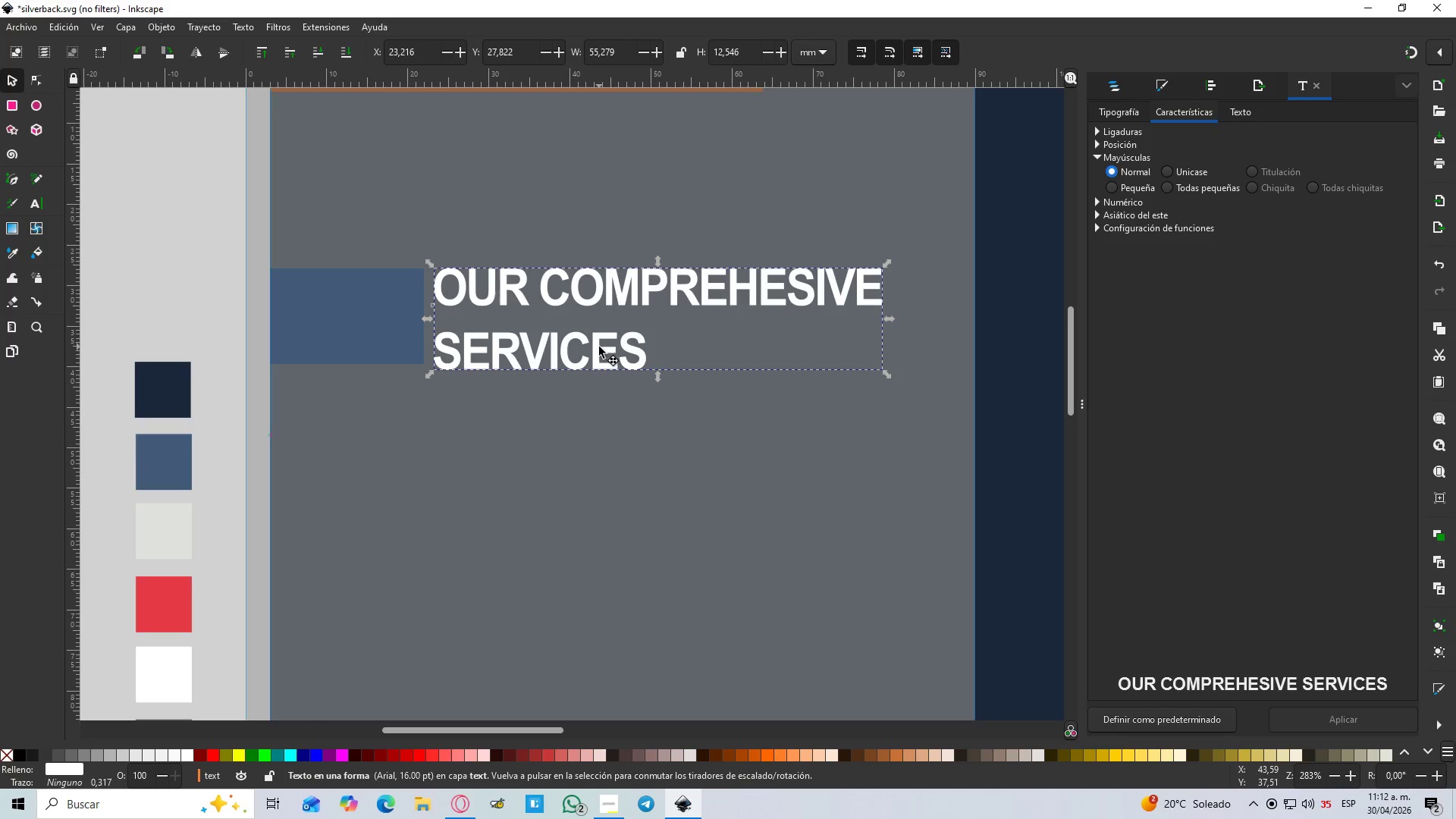 
double_click([599, 347])
 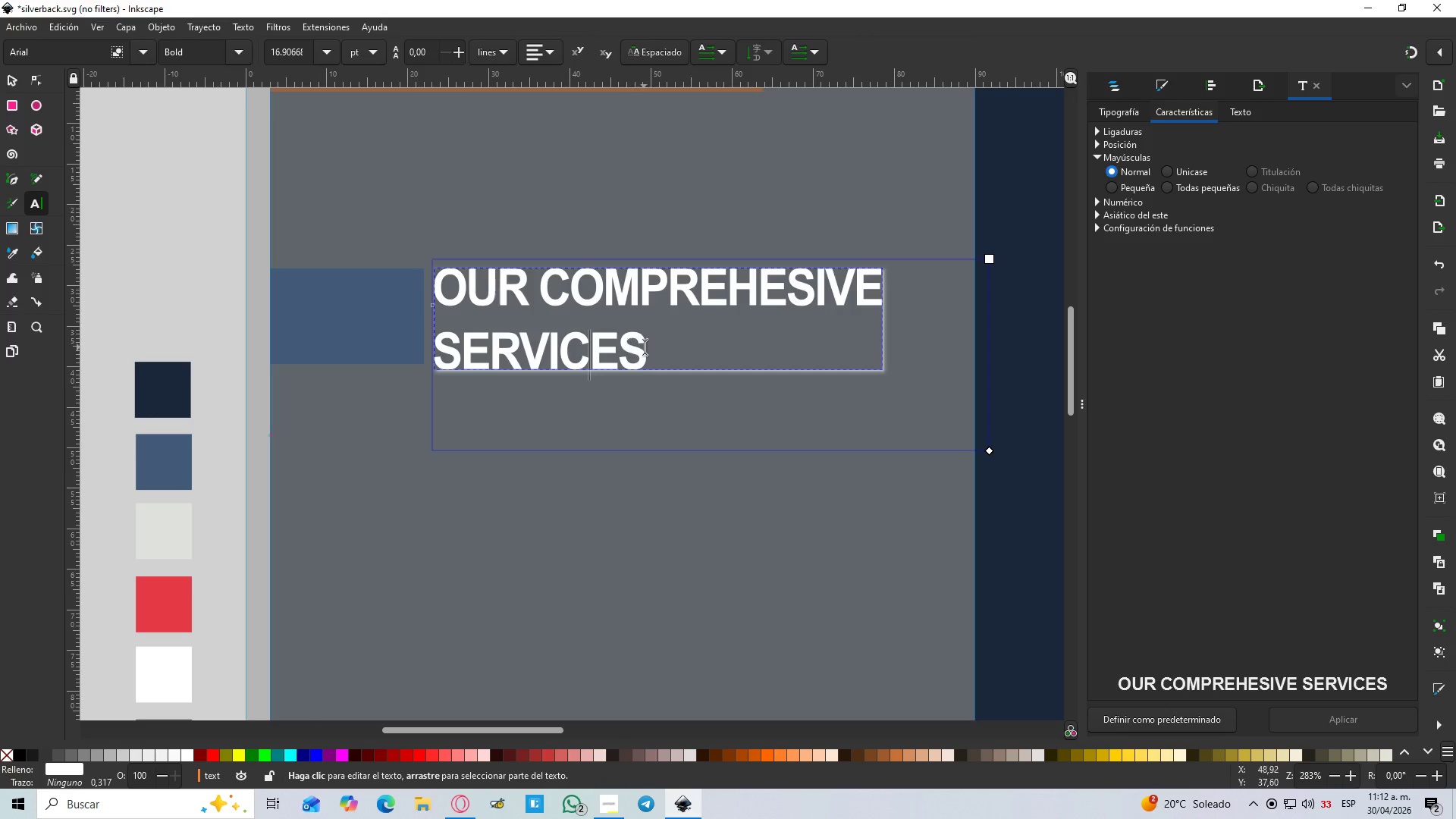 
left_click_drag(start_coordinate=[652, 347], to_coordinate=[418, 361])
 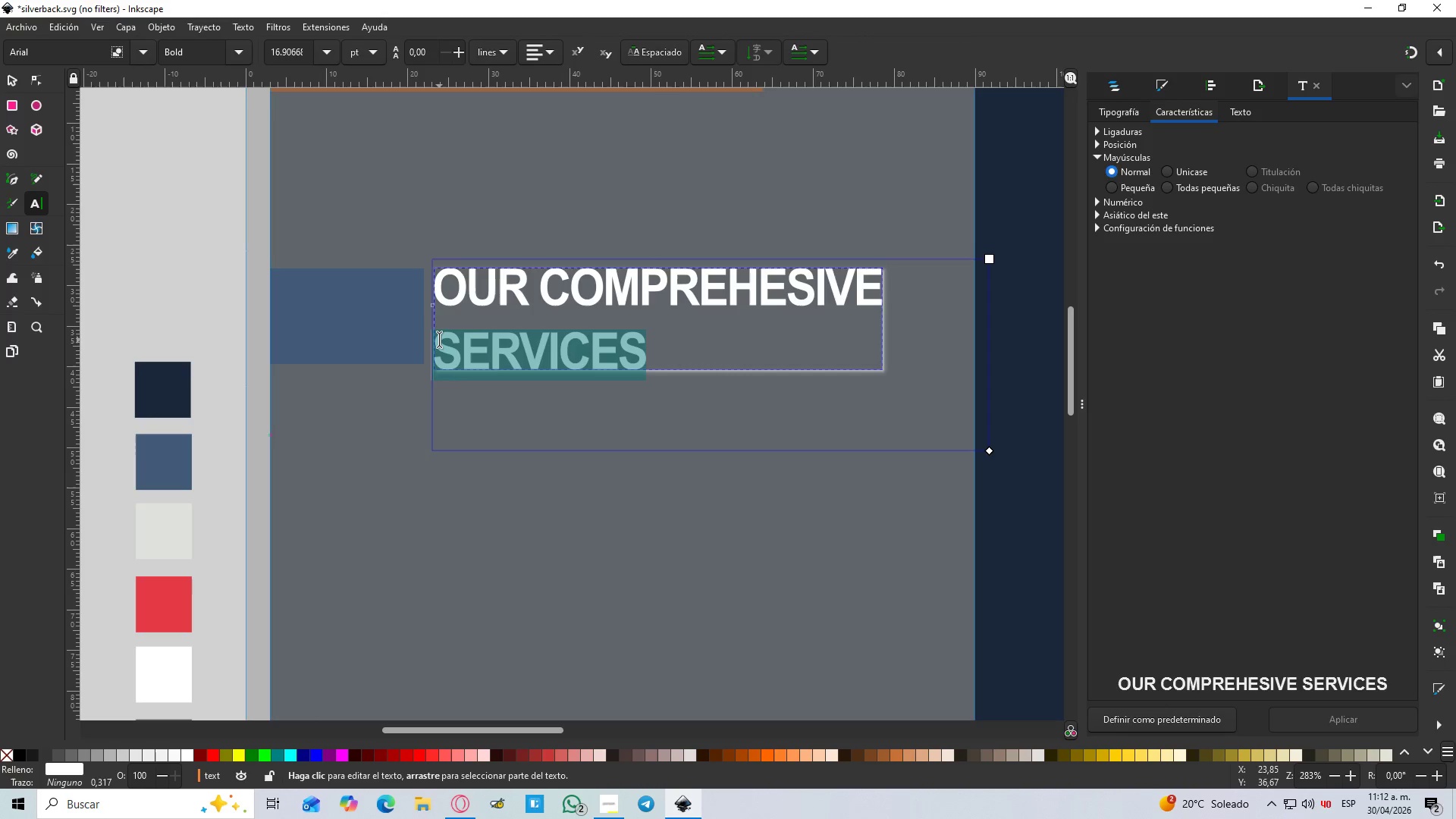 
key(Control+X)
 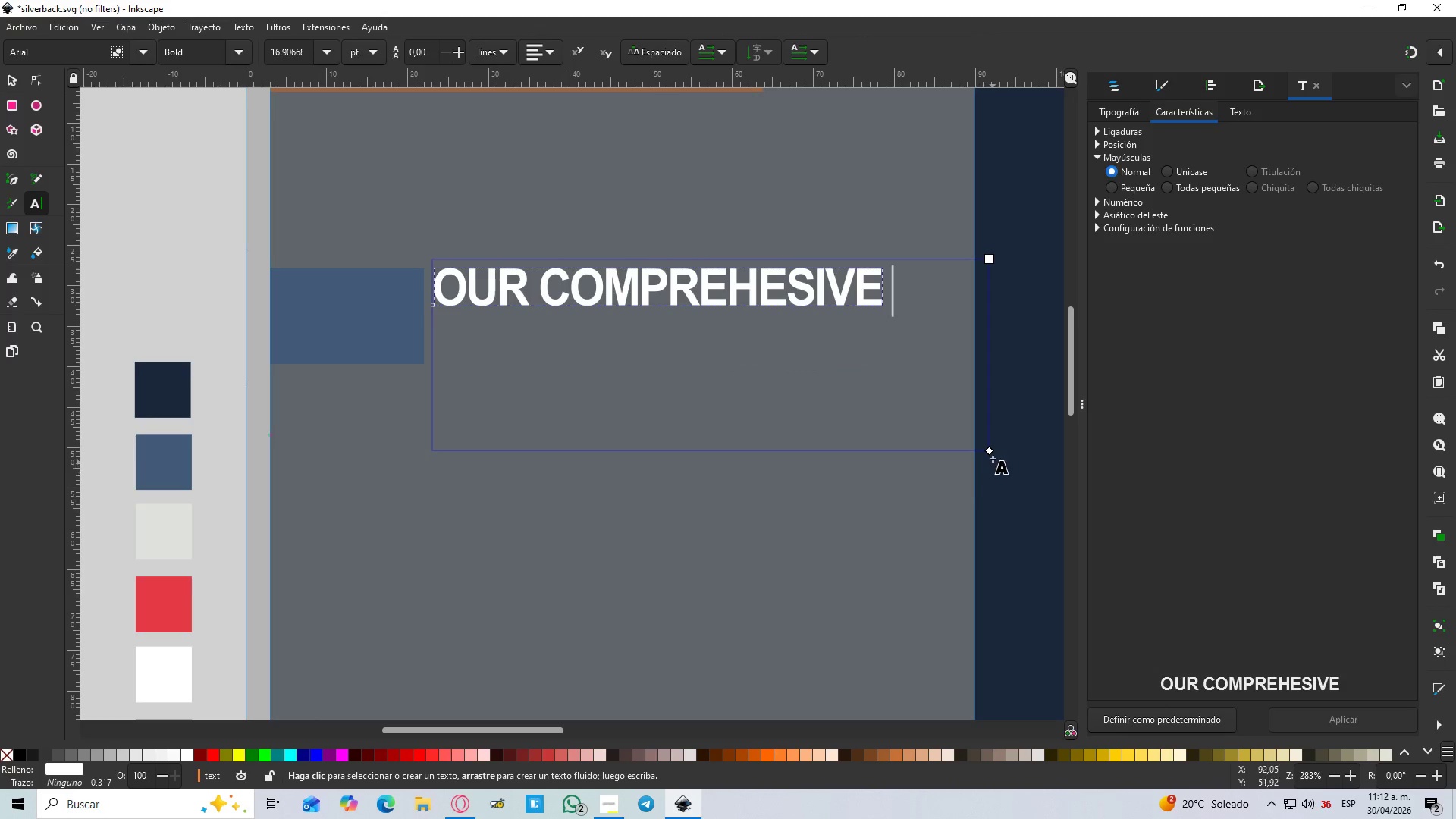 
left_click_drag(start_coordinate=[991, 453], to_coordinate=[902, 324])
 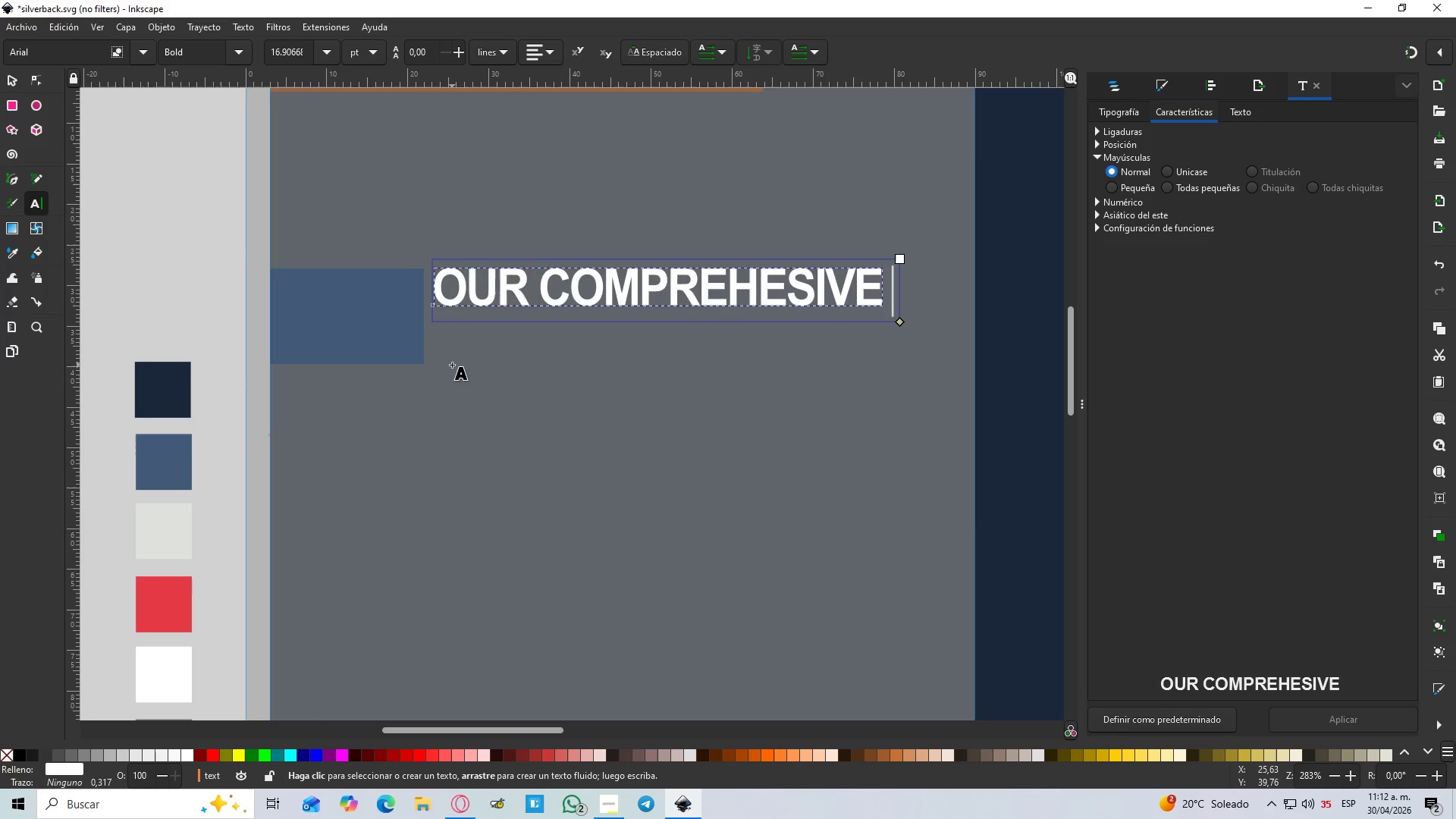 
left_click_drag(start_coordinate=[439, 369], to_coordinate=[856, 315])
 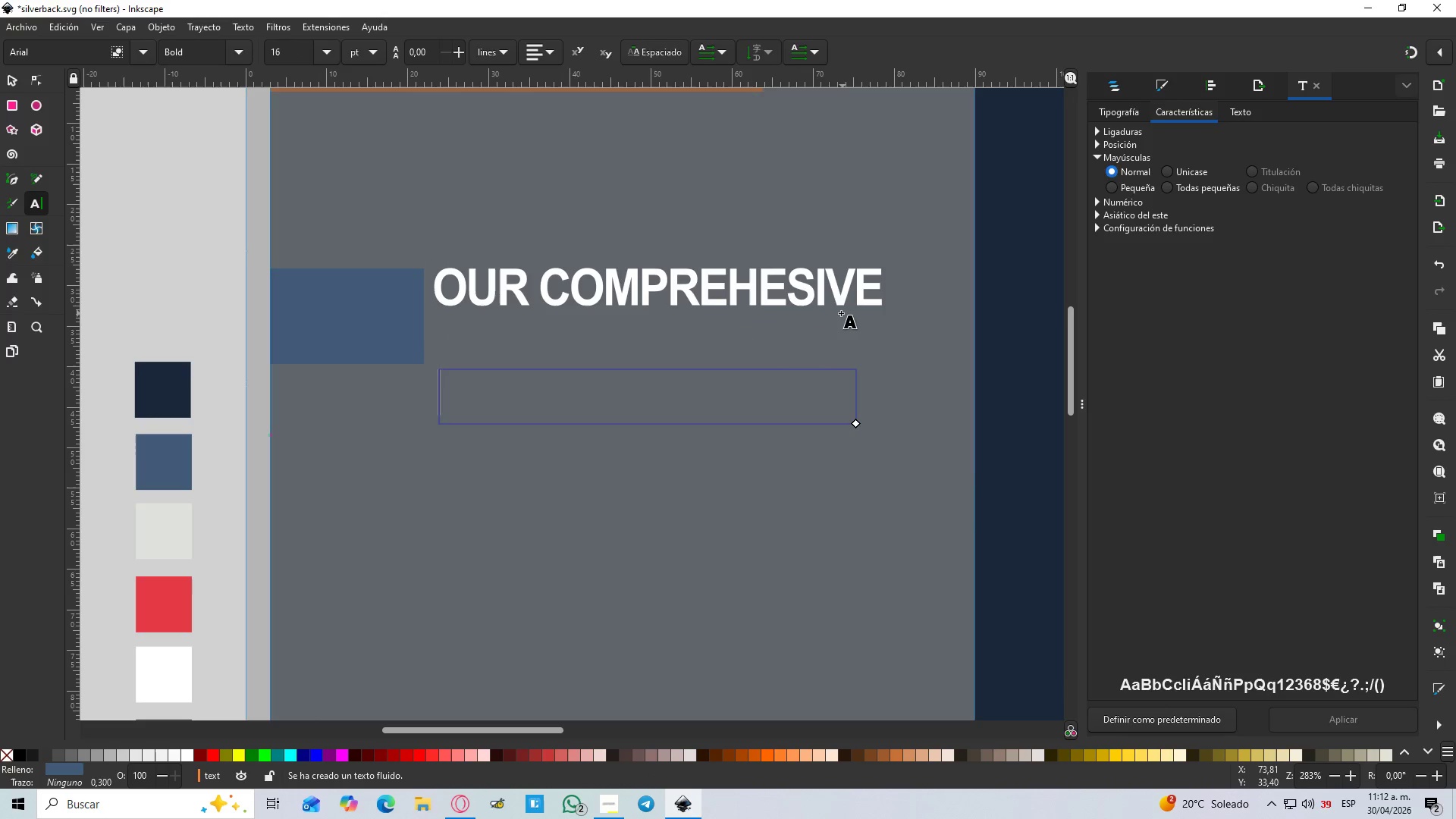 
key(Control+V)
 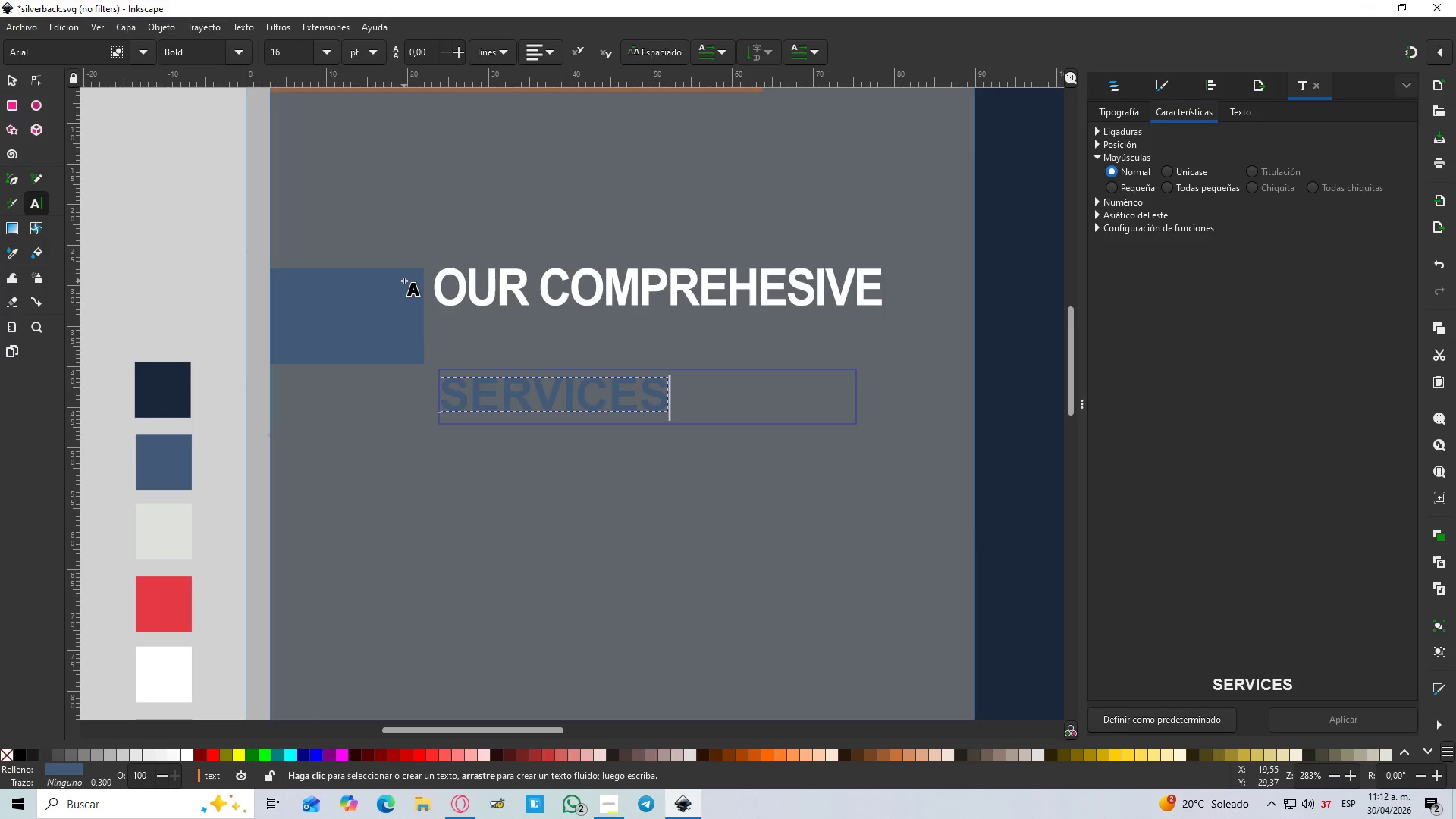 
key(Escape)
 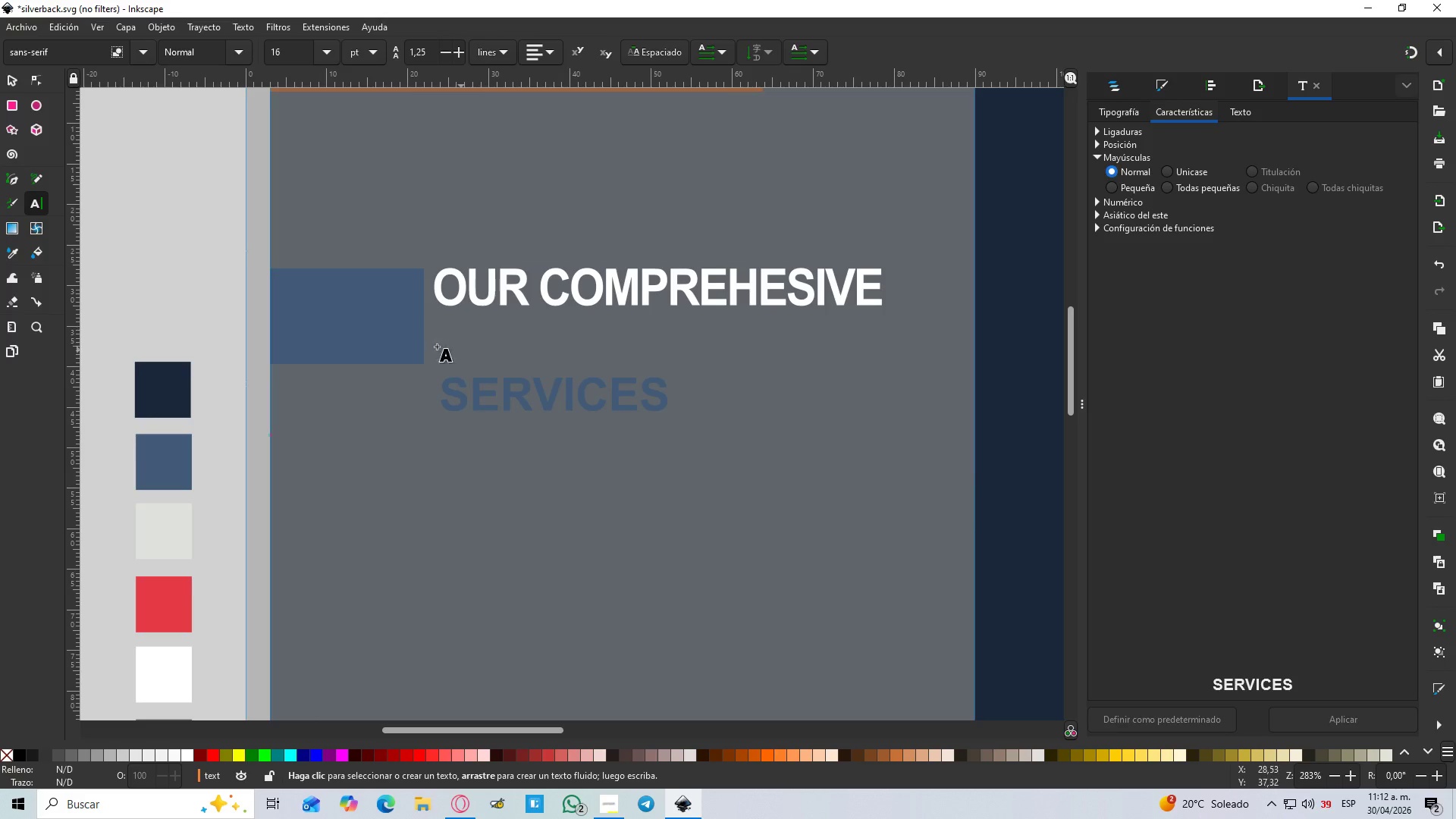 
type(SD)
 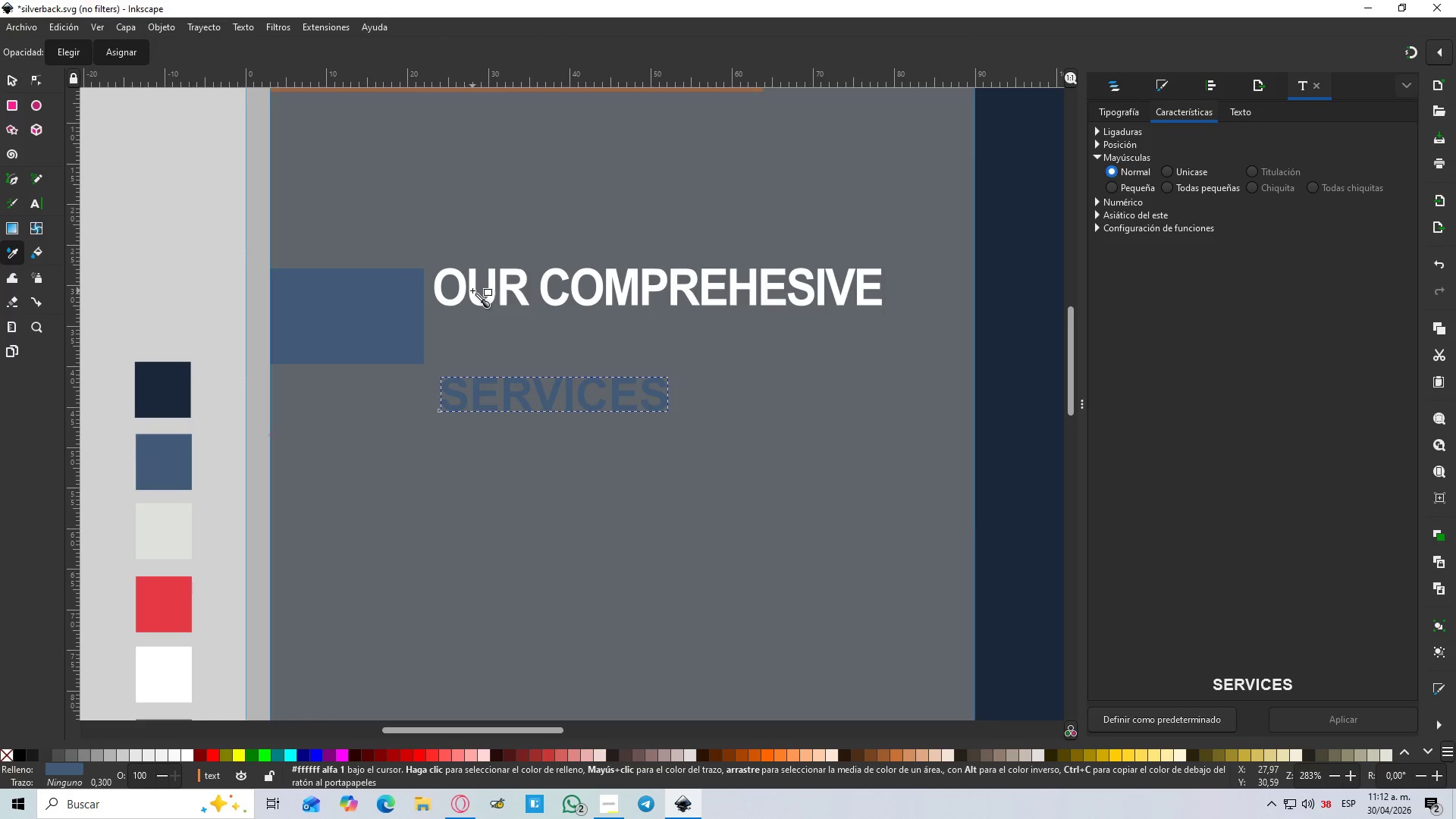 
hold_key(key=ControlLeft, duration=0.42)
scroll: coordinate [472, 290], scroll_direction: up, amount: 3.0
 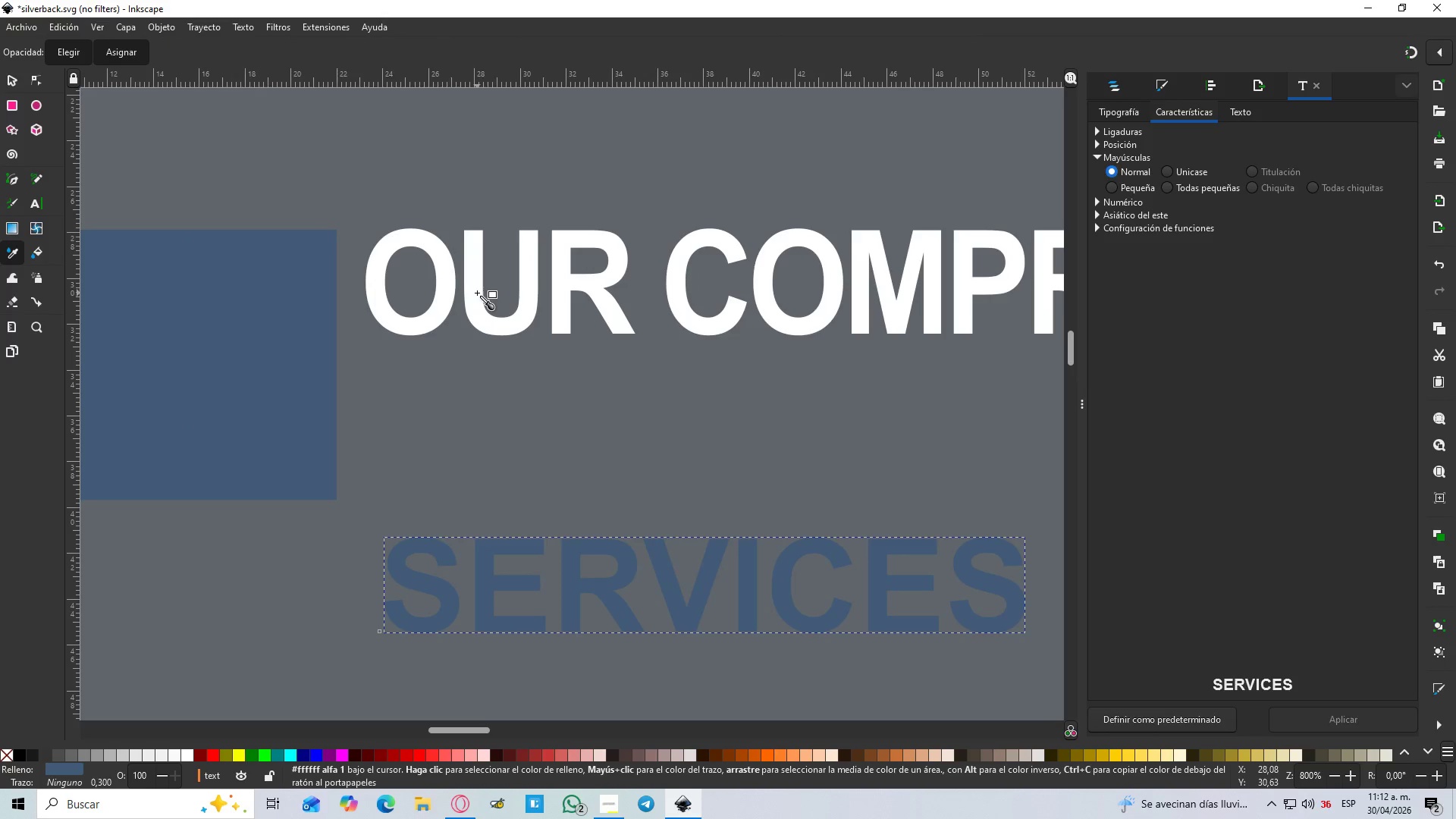 
left_click([472, 294])
 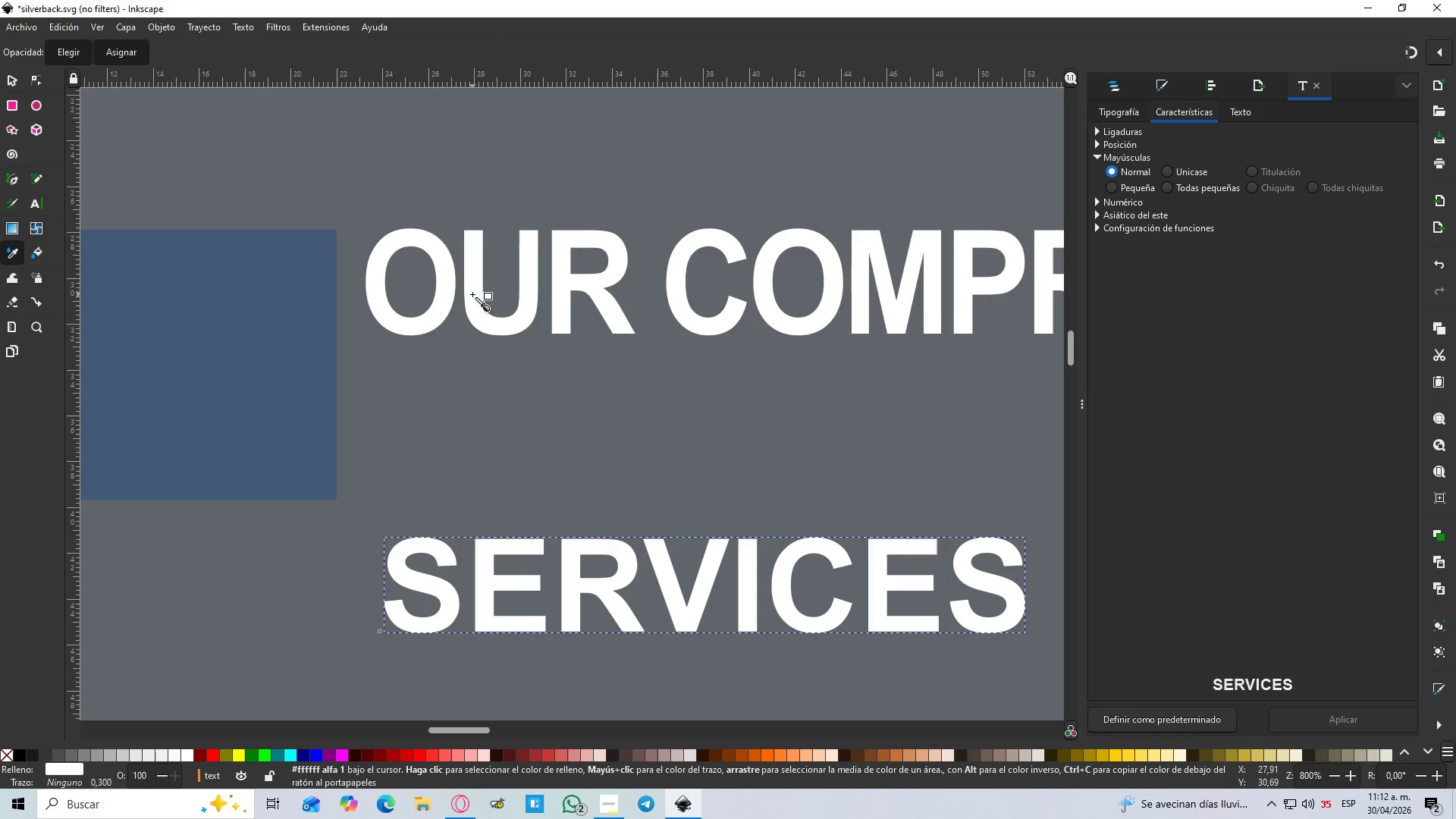 
hold_key(key=ControlLeft, duration=0.34)
scroll: coordinate [472, 294], scroll_direction: down, amount: 2.0
 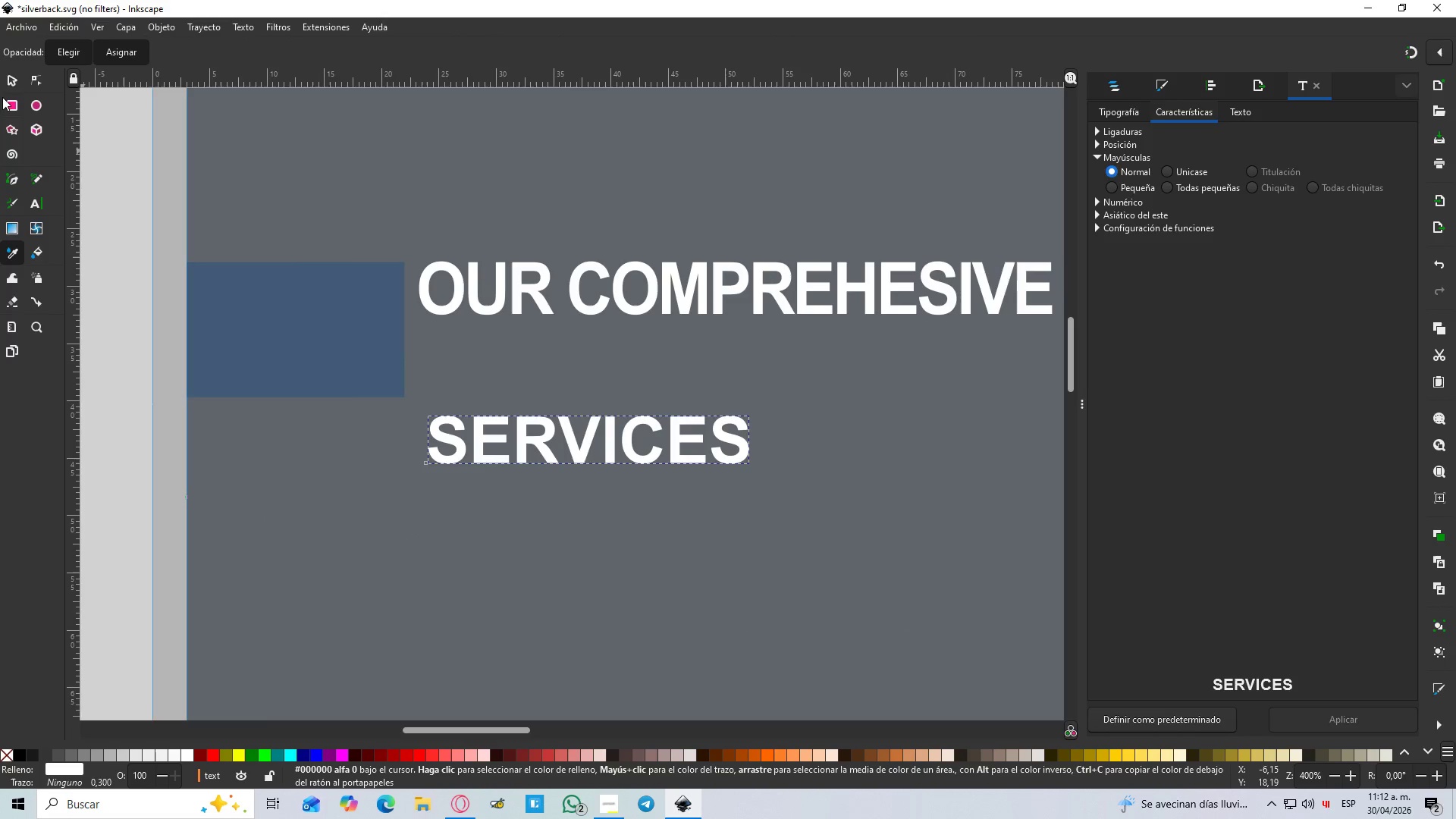 
left_click_drag(start_coordinate=[2, 69], to_coordinate=[5, 76])
 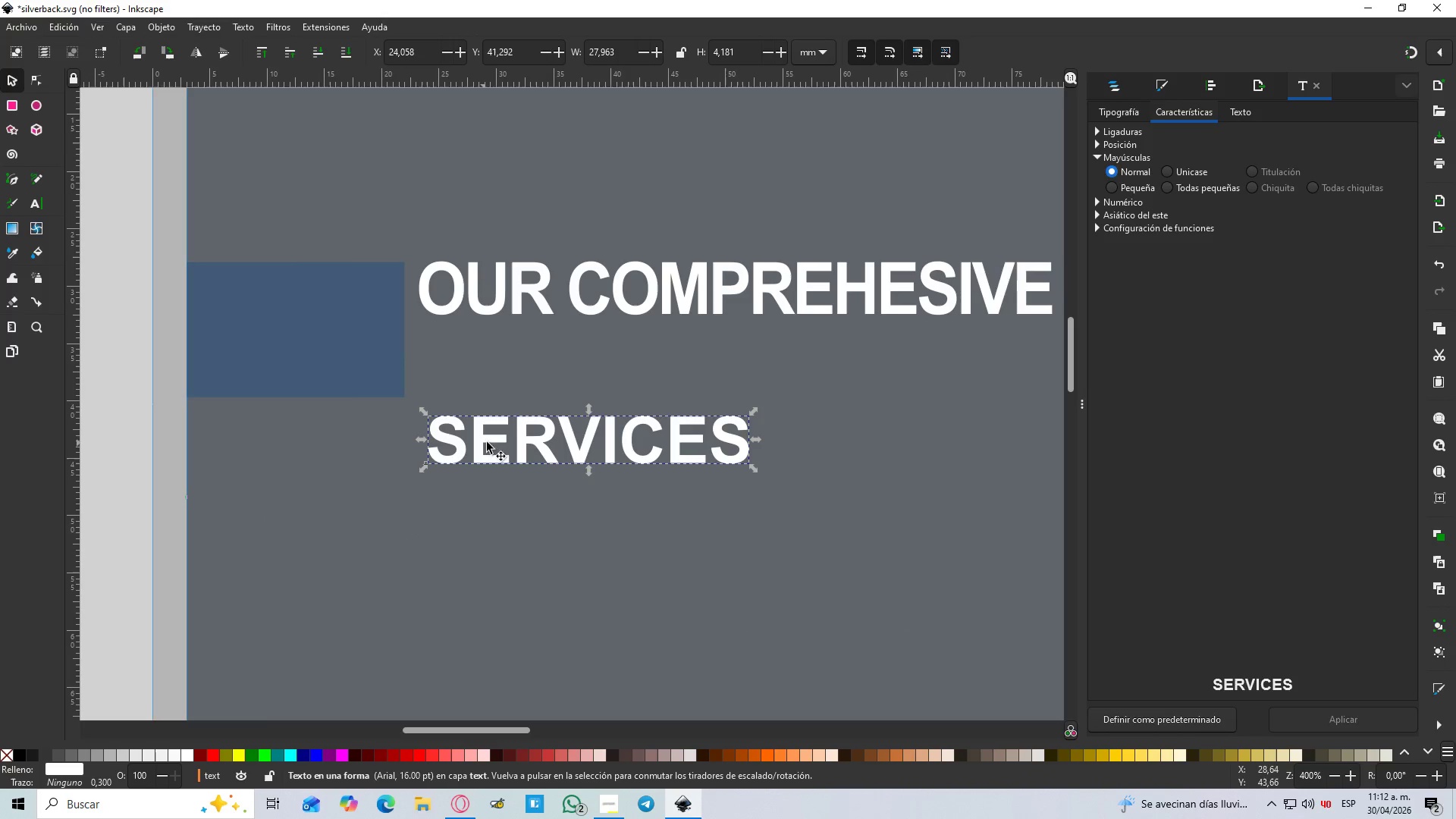 
left_click_drag(start_coordinate=[505, 442], to_coordinate=[500, 345])
 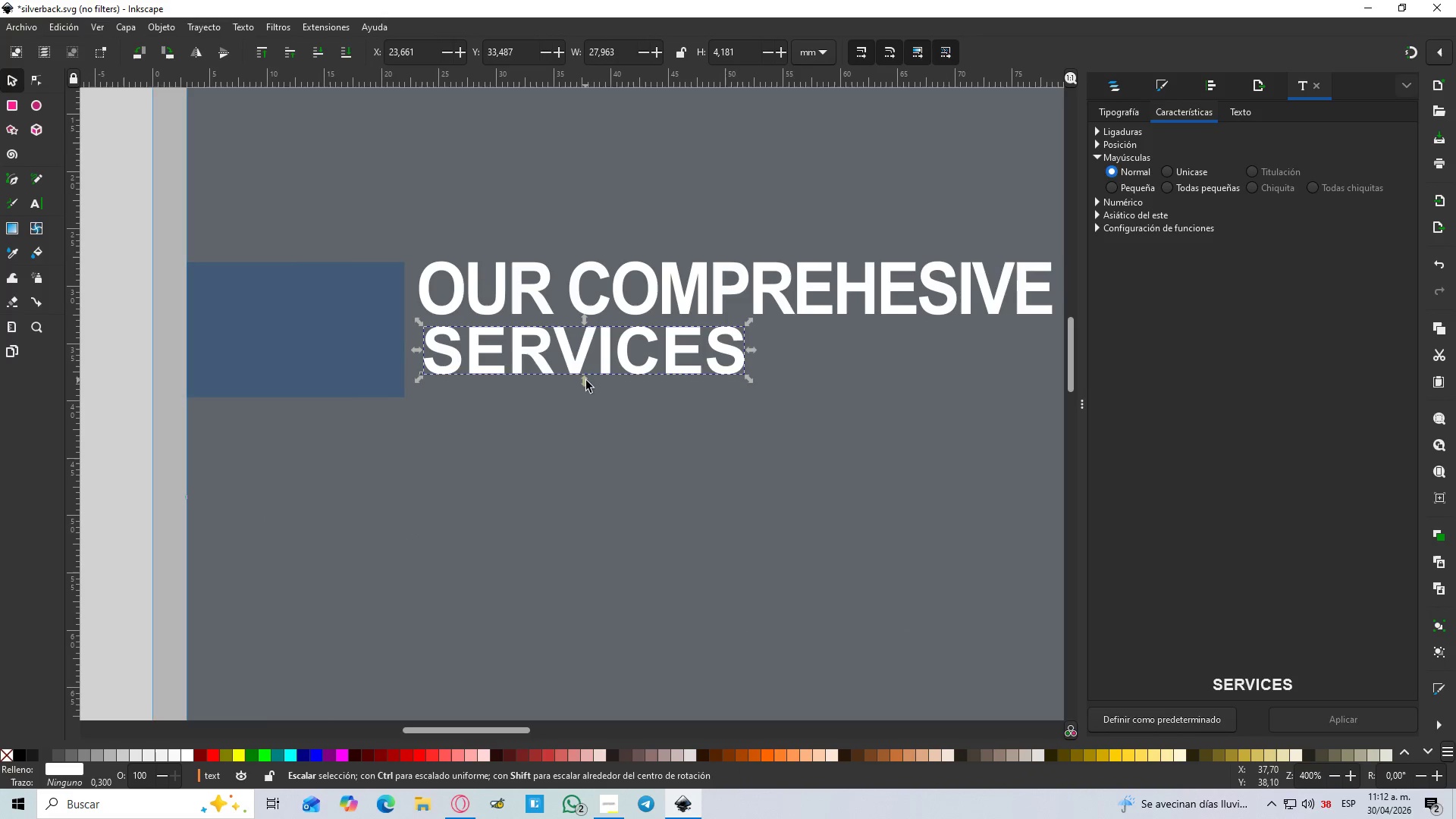 
left_click_drag(start_coordinate=[588, 381], to_coordinate=[592, 394])
 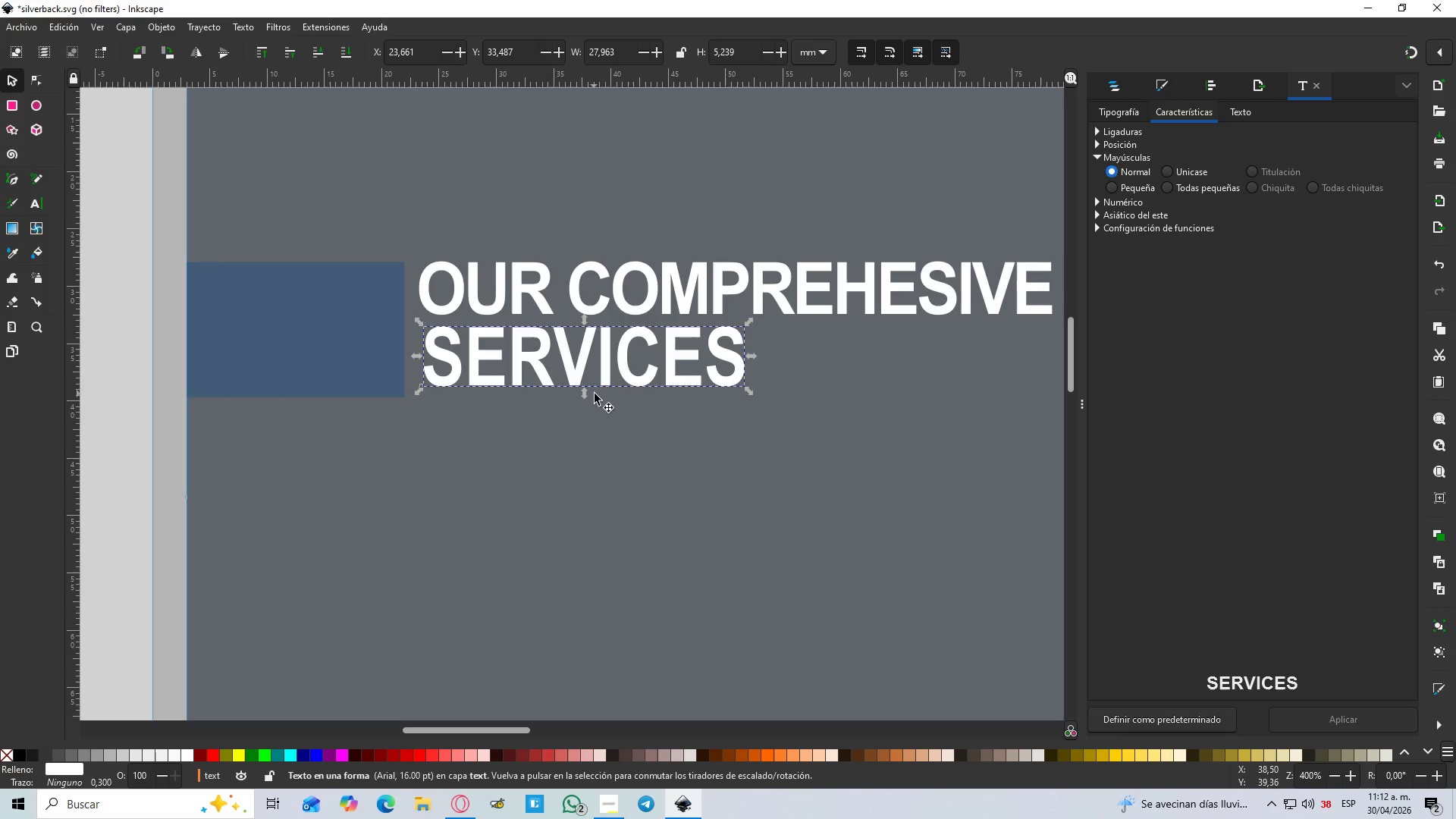 
hold_key(key=ControlLeft, duration=0.73)
scroll: coordinate [597, 394], scroll_direction: down, amount: 3.0
 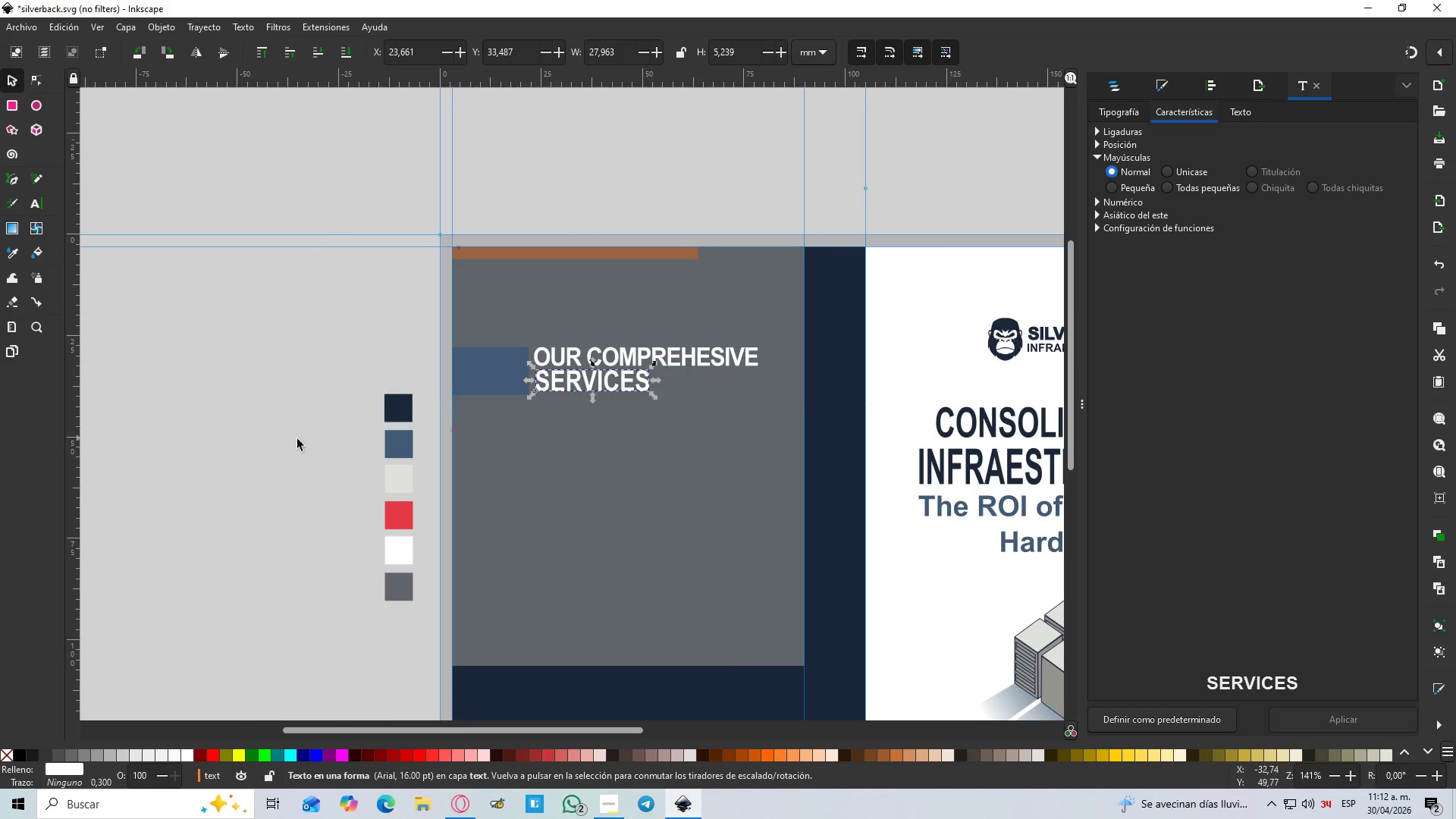 
left_click([265, 447])
 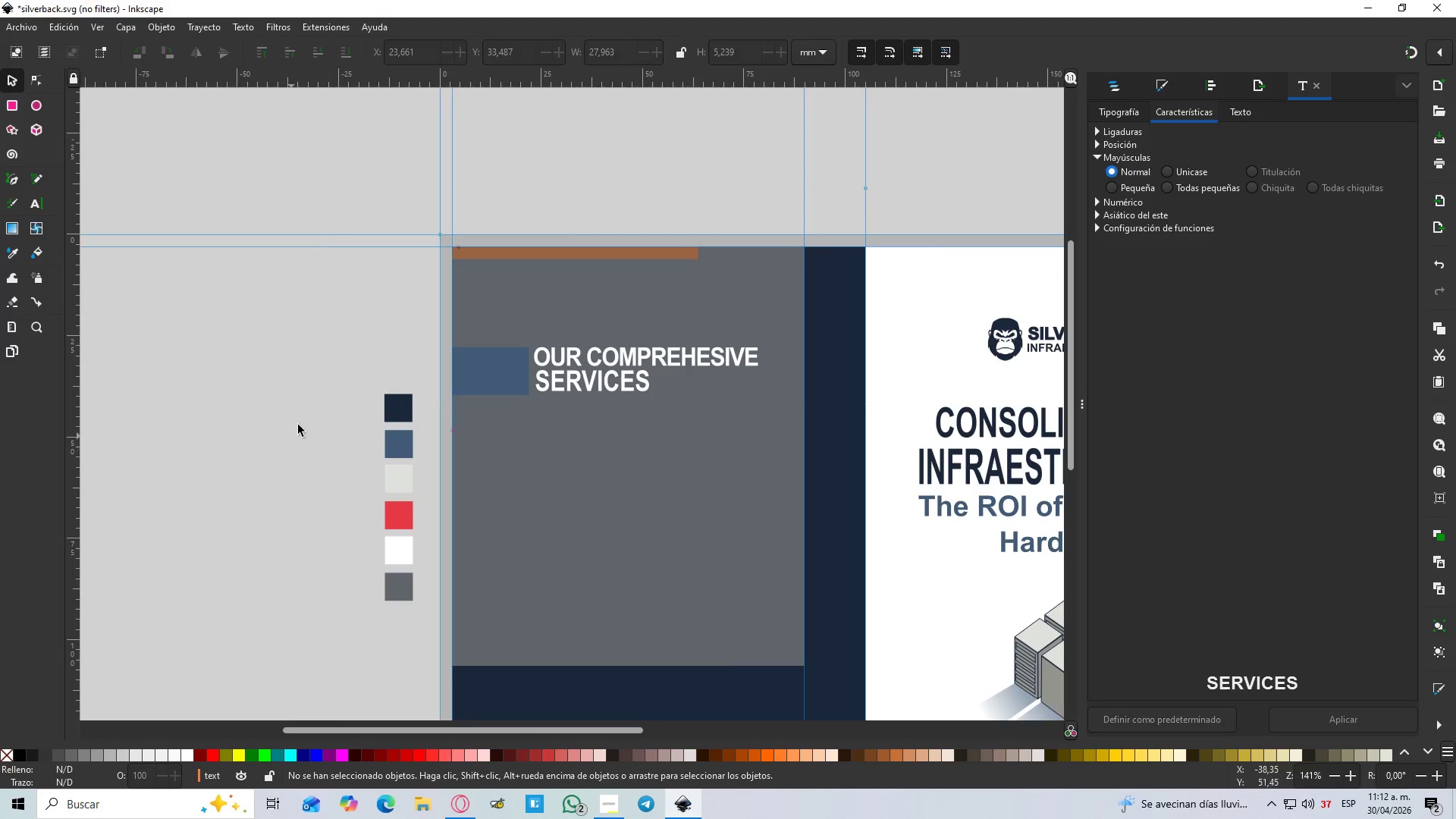 
scroll: coordinate [453, 380], scroll_direction: down, amount: 2.0
 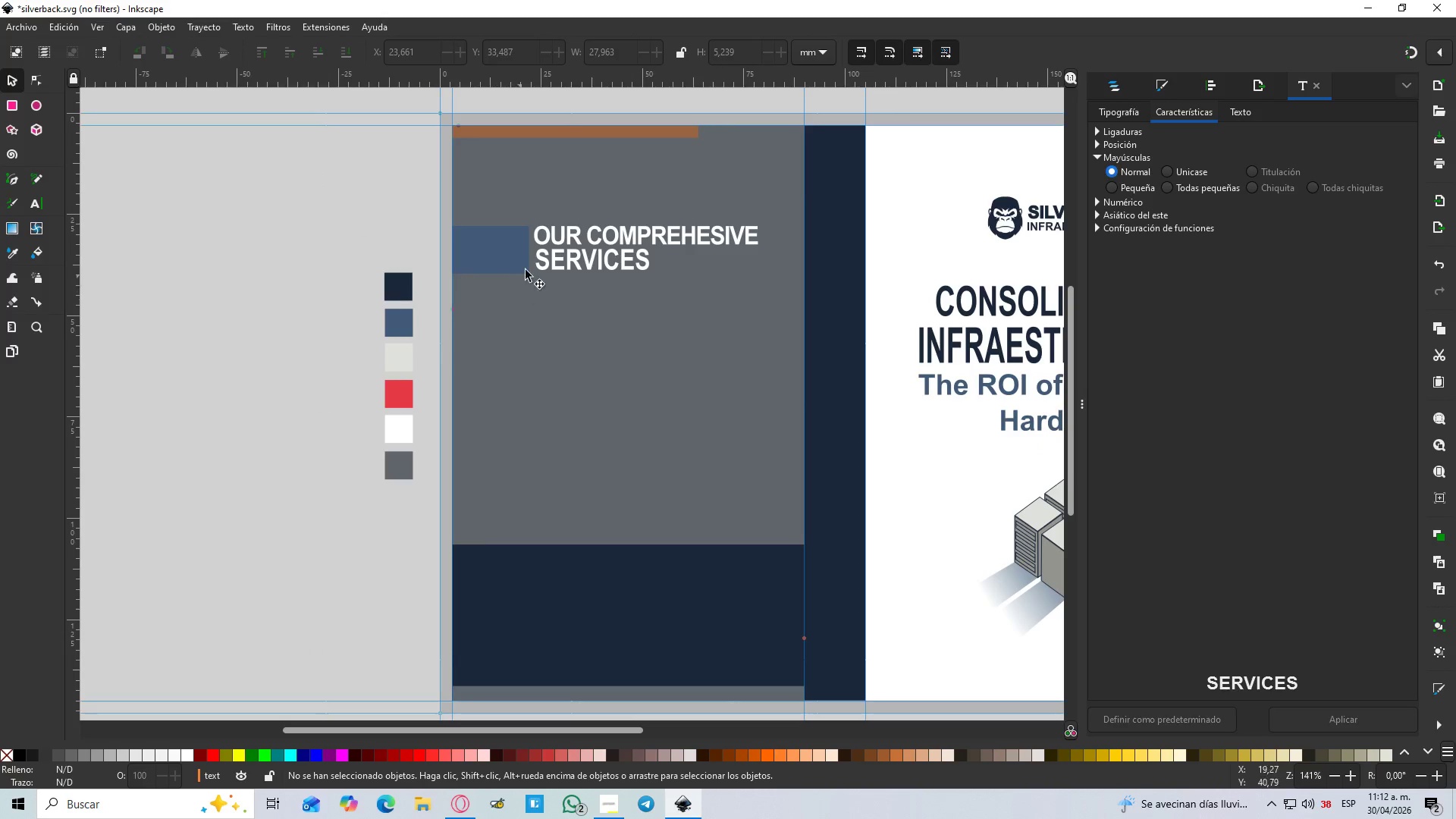 
hold_key(key=ControlLeft, duration=1.5)
scroll: coordinate [528, 265], scroll_direction: up, amount: 1.0
 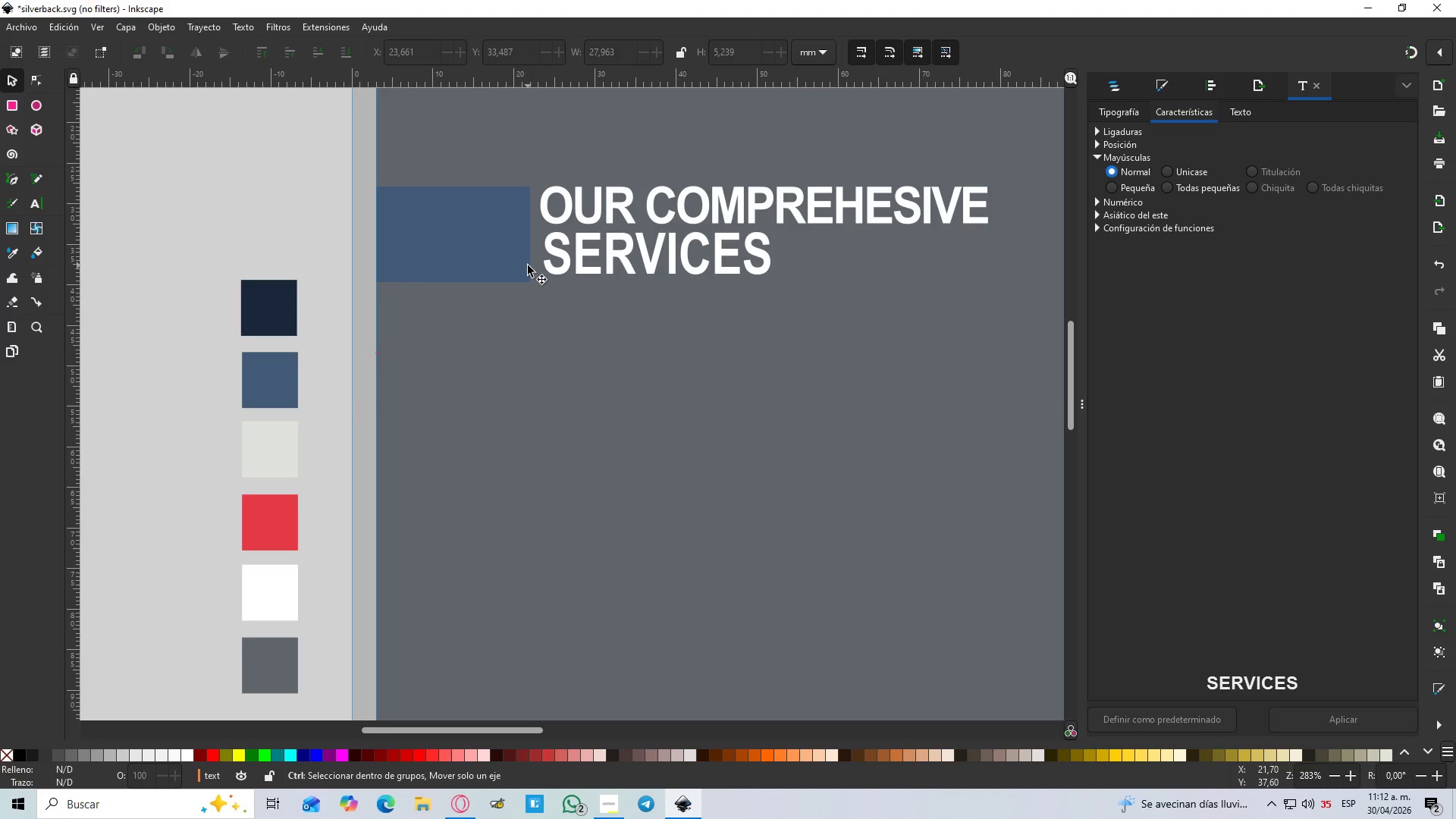 
hold_key(key=ControlLeft, duration=0.67)
scroll: coordinate [509, 249], scroll_direction: up, amount: 1.0
 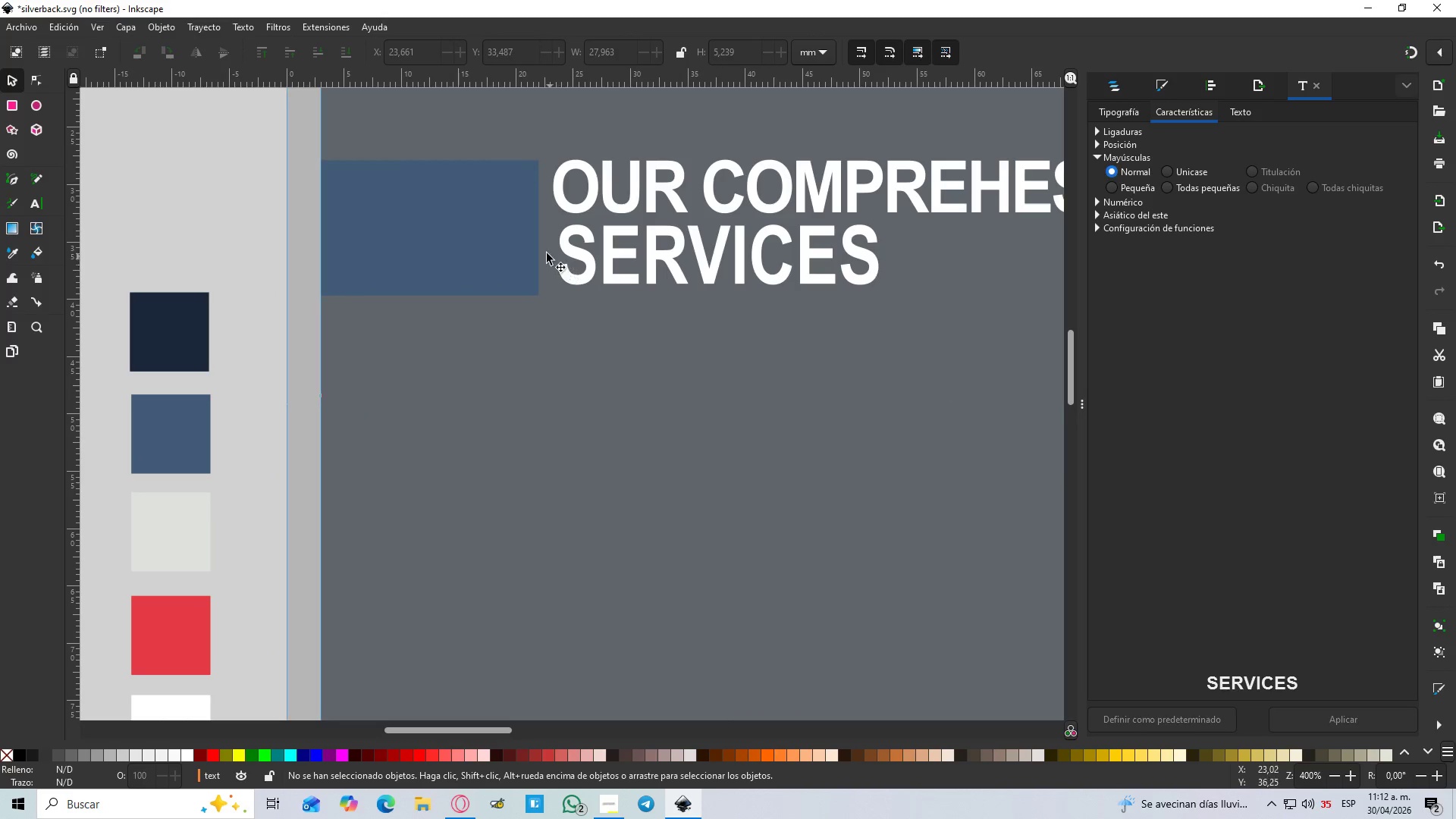 
key(T)
 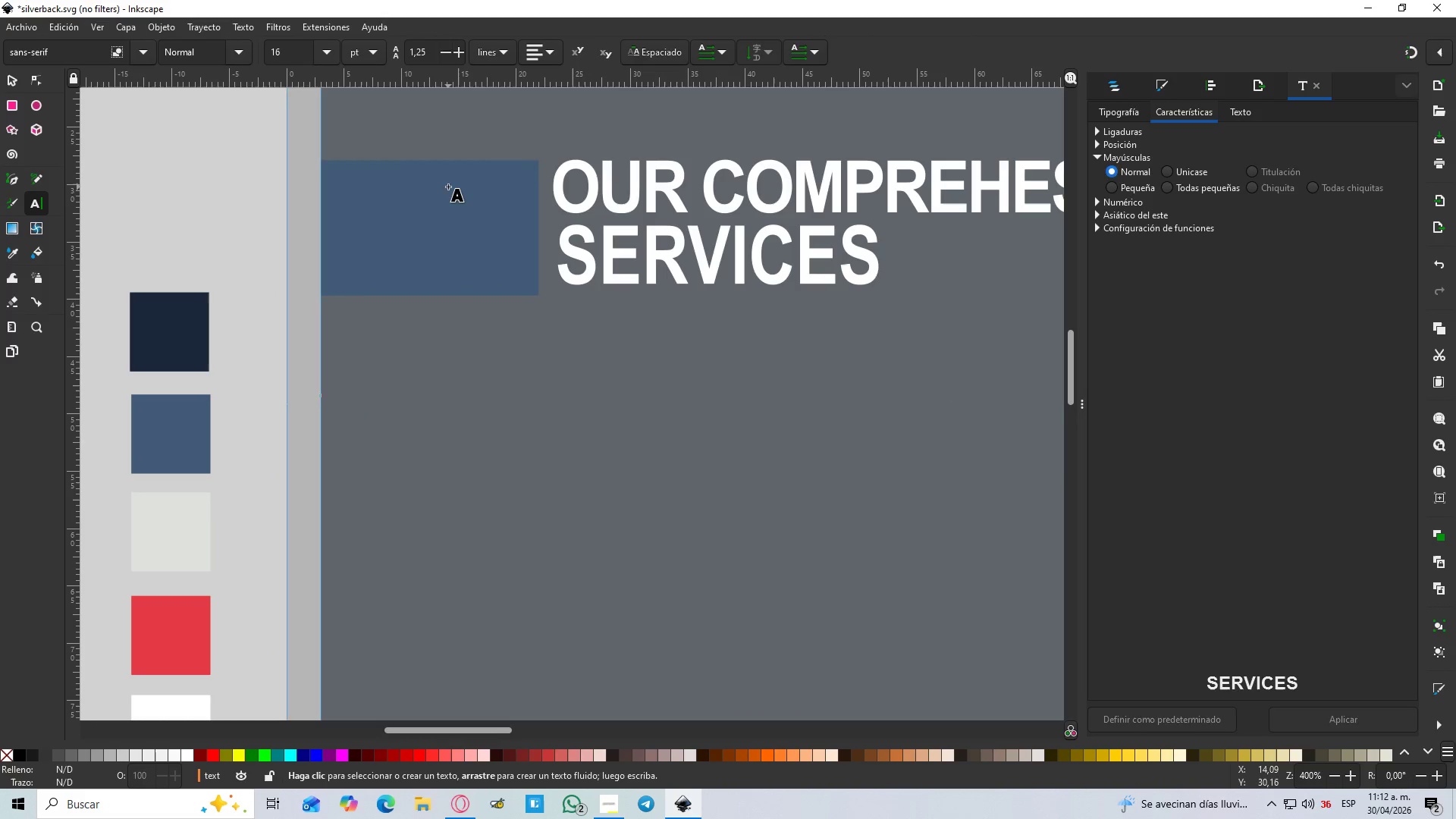 
left_click_drag(start_coordinate=[448, 187], to_coordinate=[526, 281])
 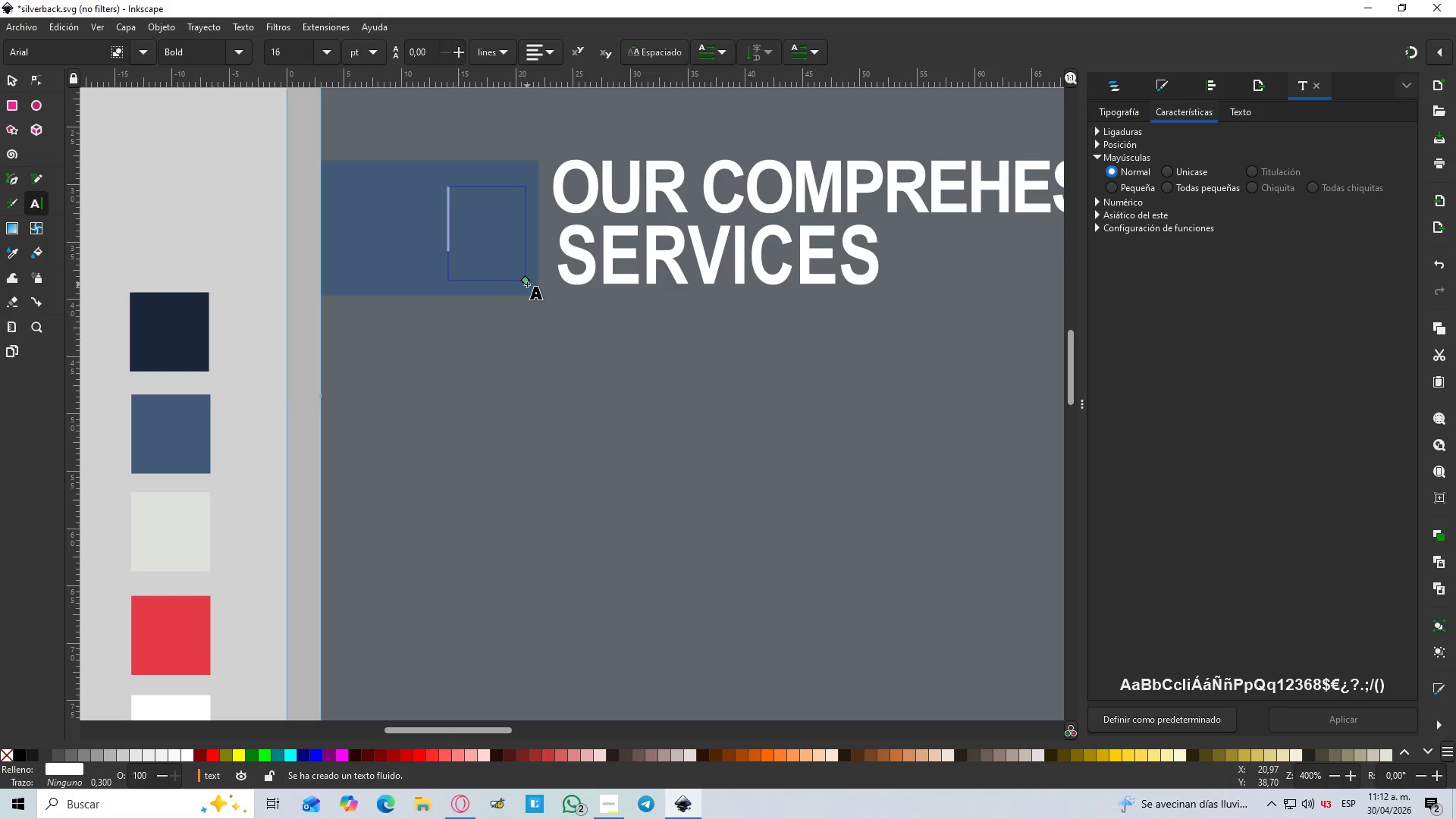 
key(Numpad4)
 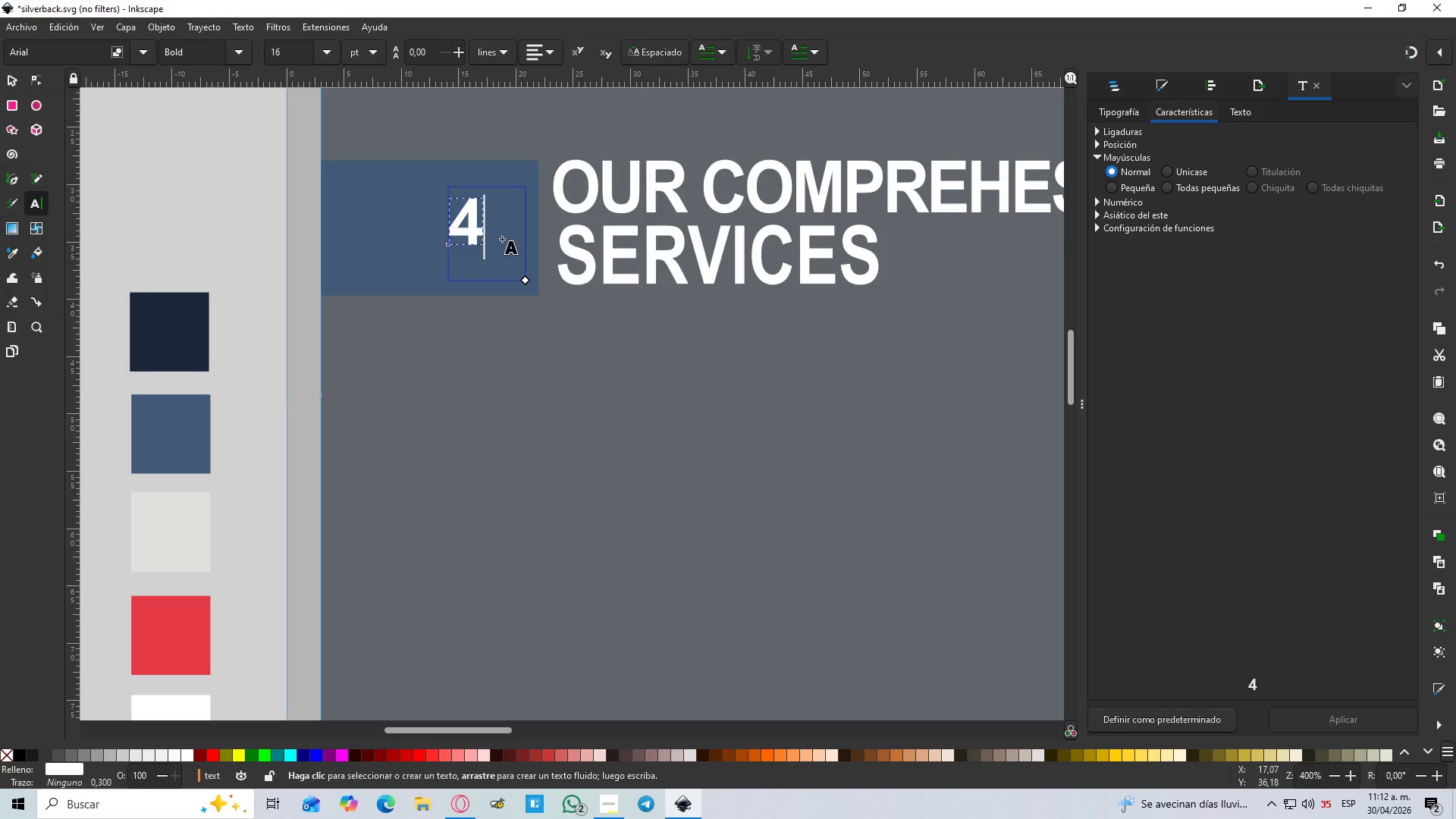 
left_click([330, 40])
 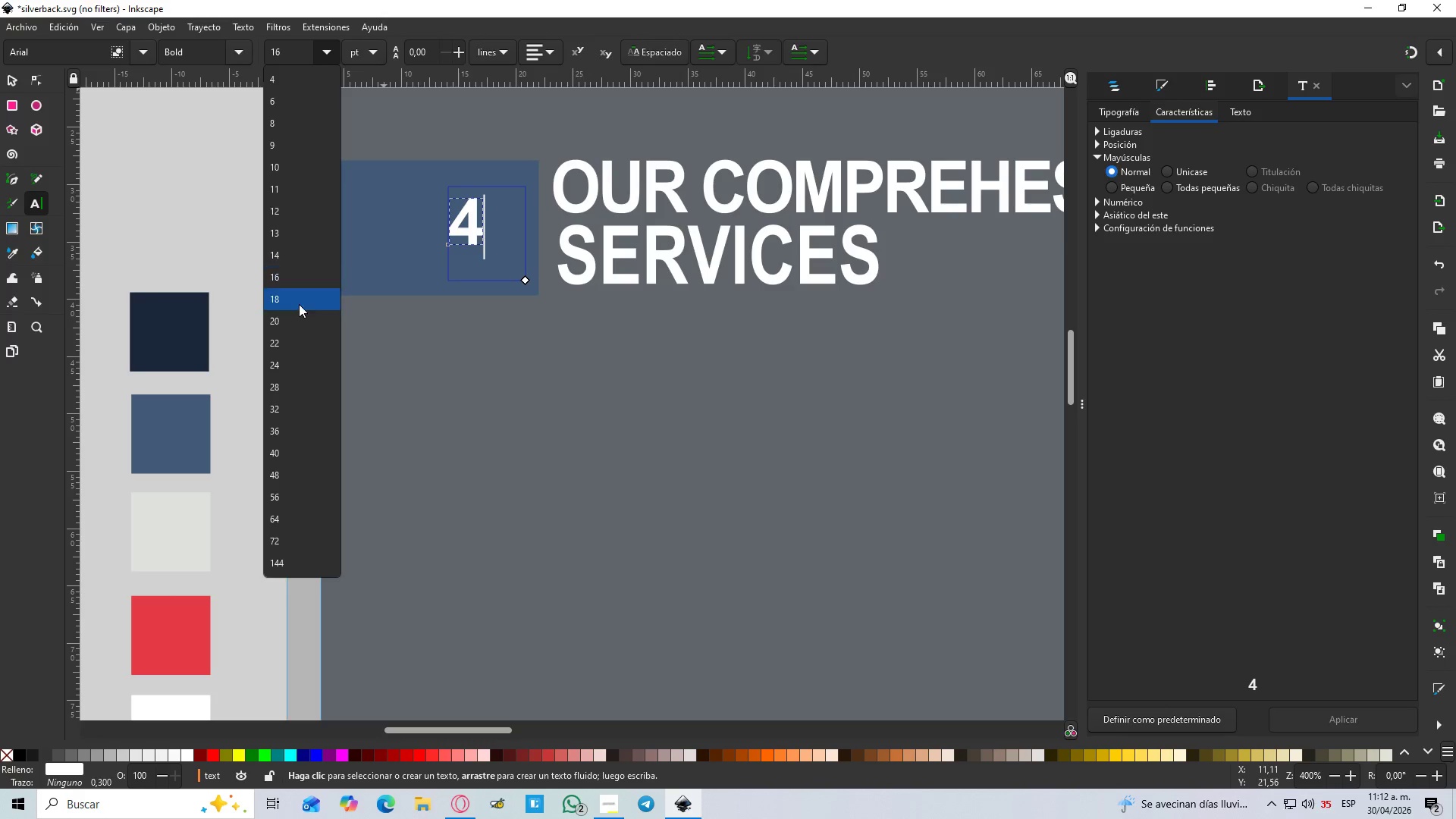 
left_click([297, 304])
 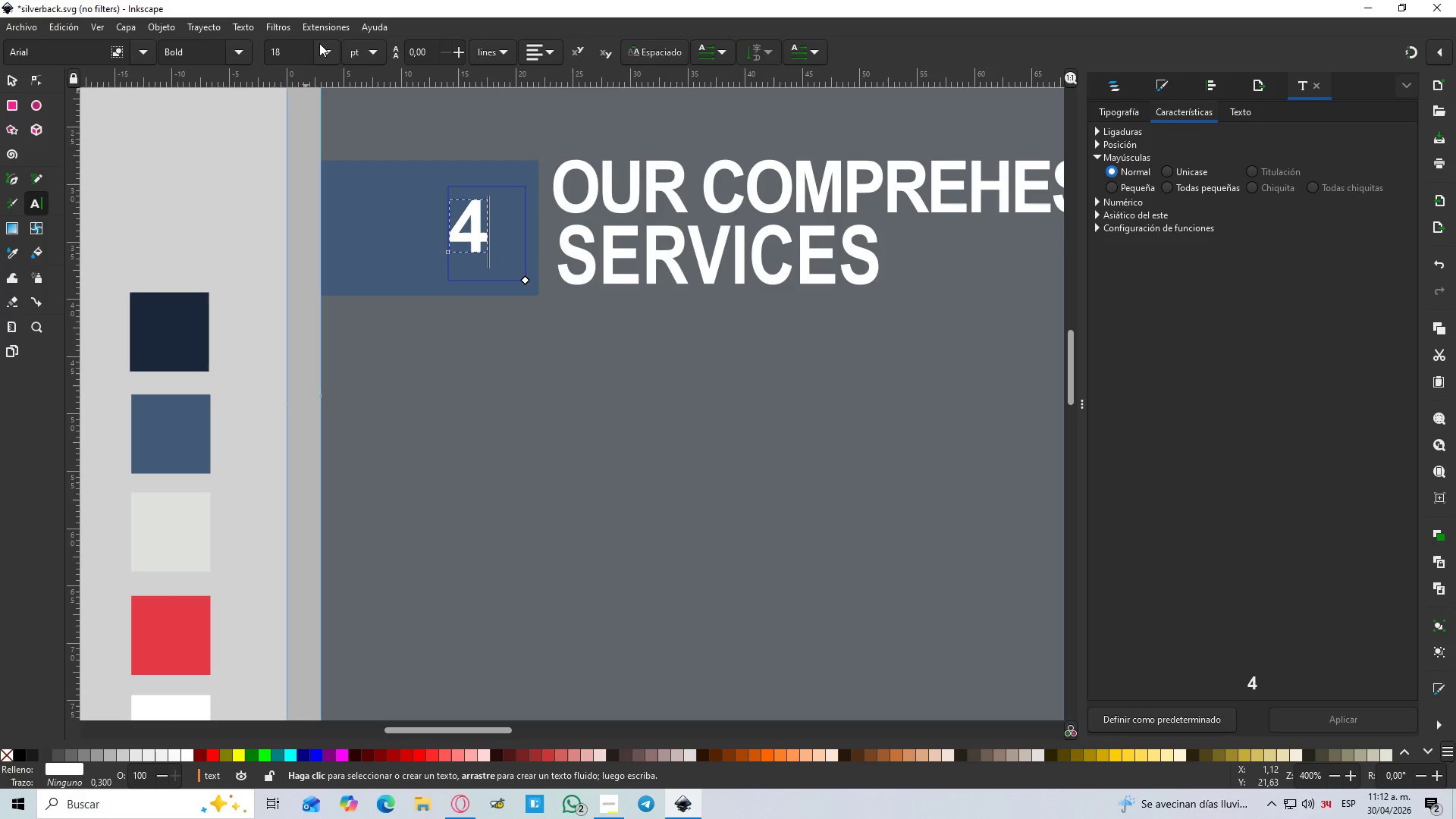 
left_click([322, 60])
 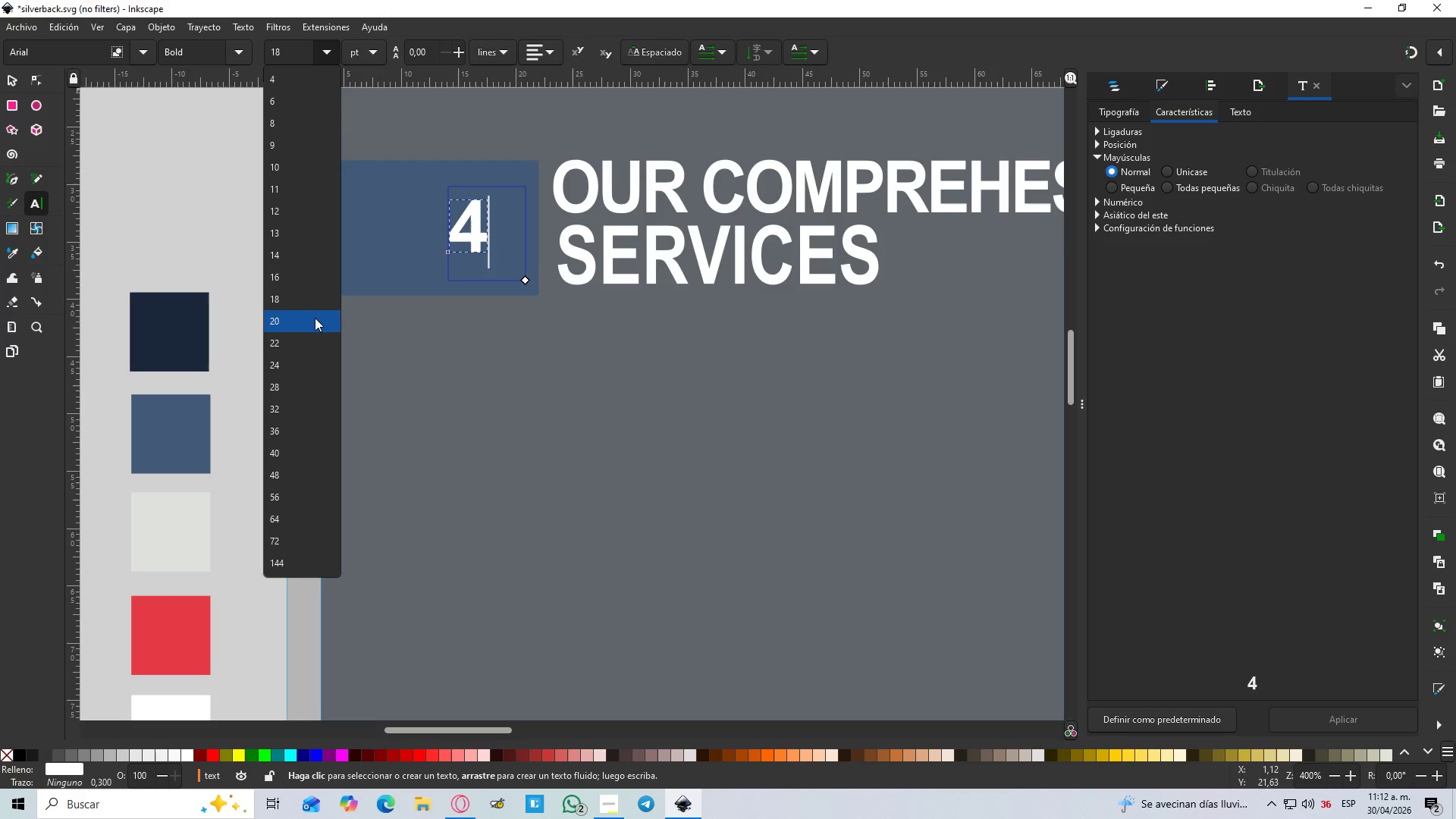 
left_click([312, 318])
 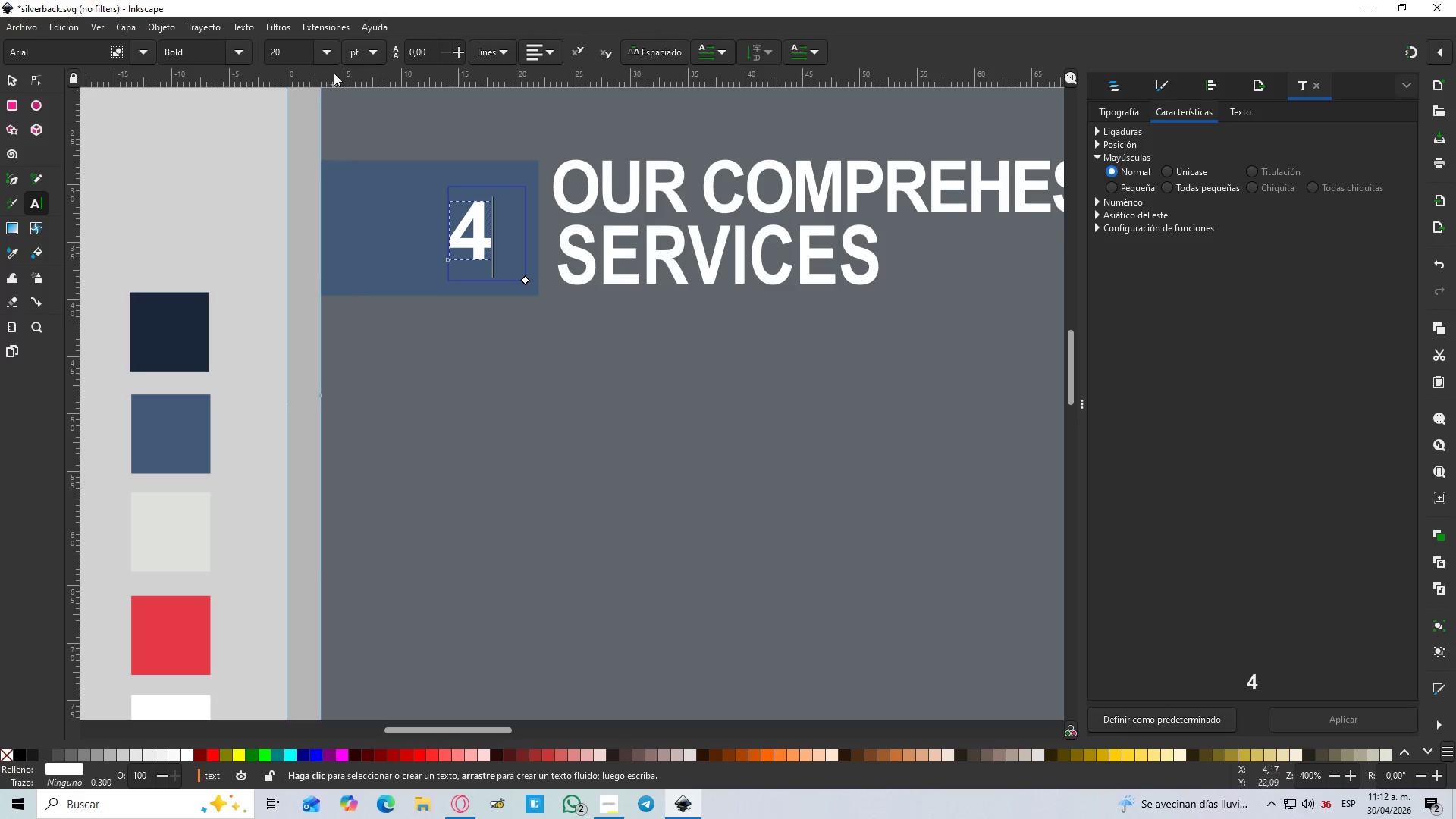 
left_click([331, 46])
 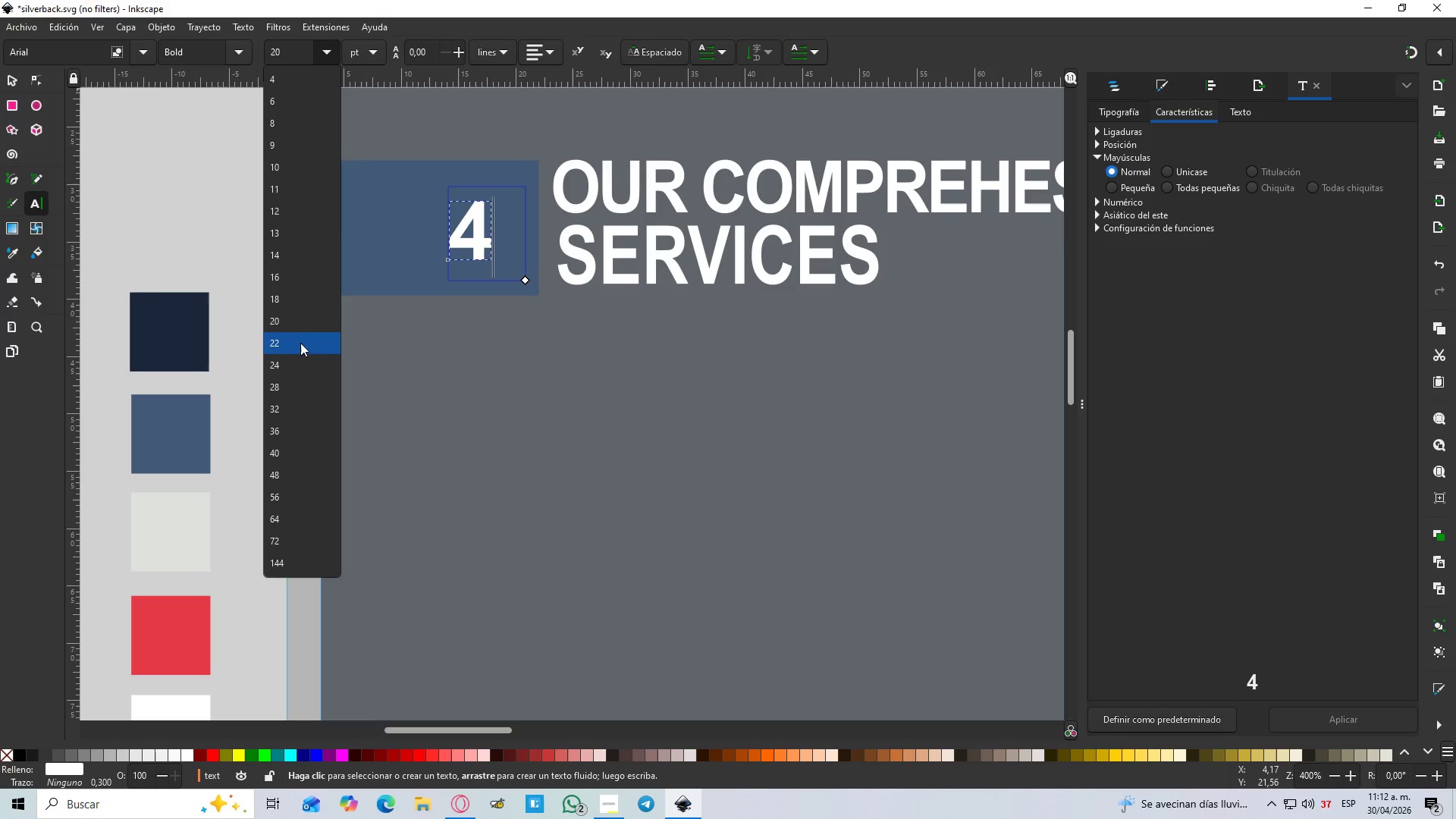 
left_click([301, 342])
 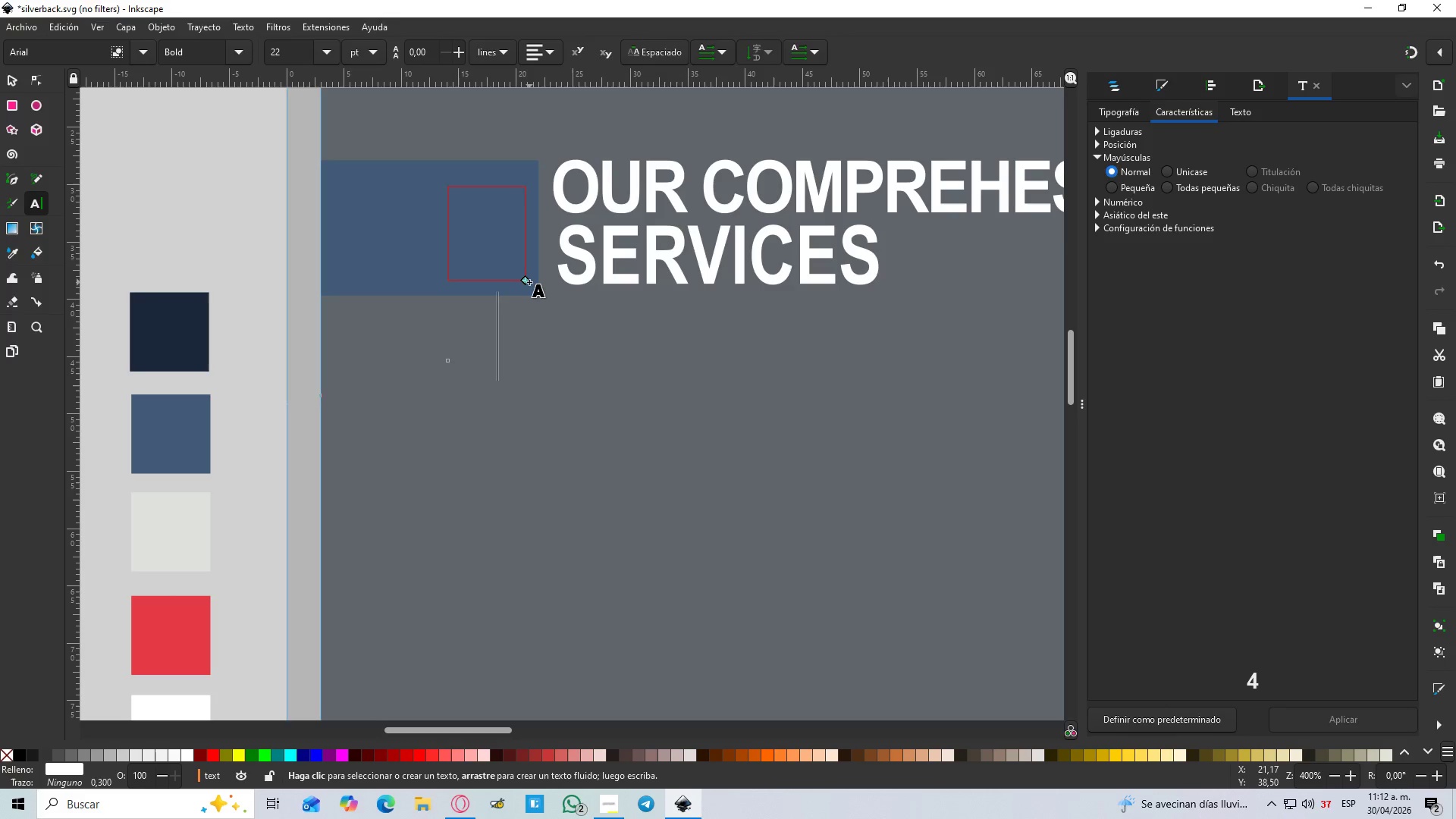 
left_click_drag(start_coordinate=[524, 281], to_coordinate=[540, 300])
 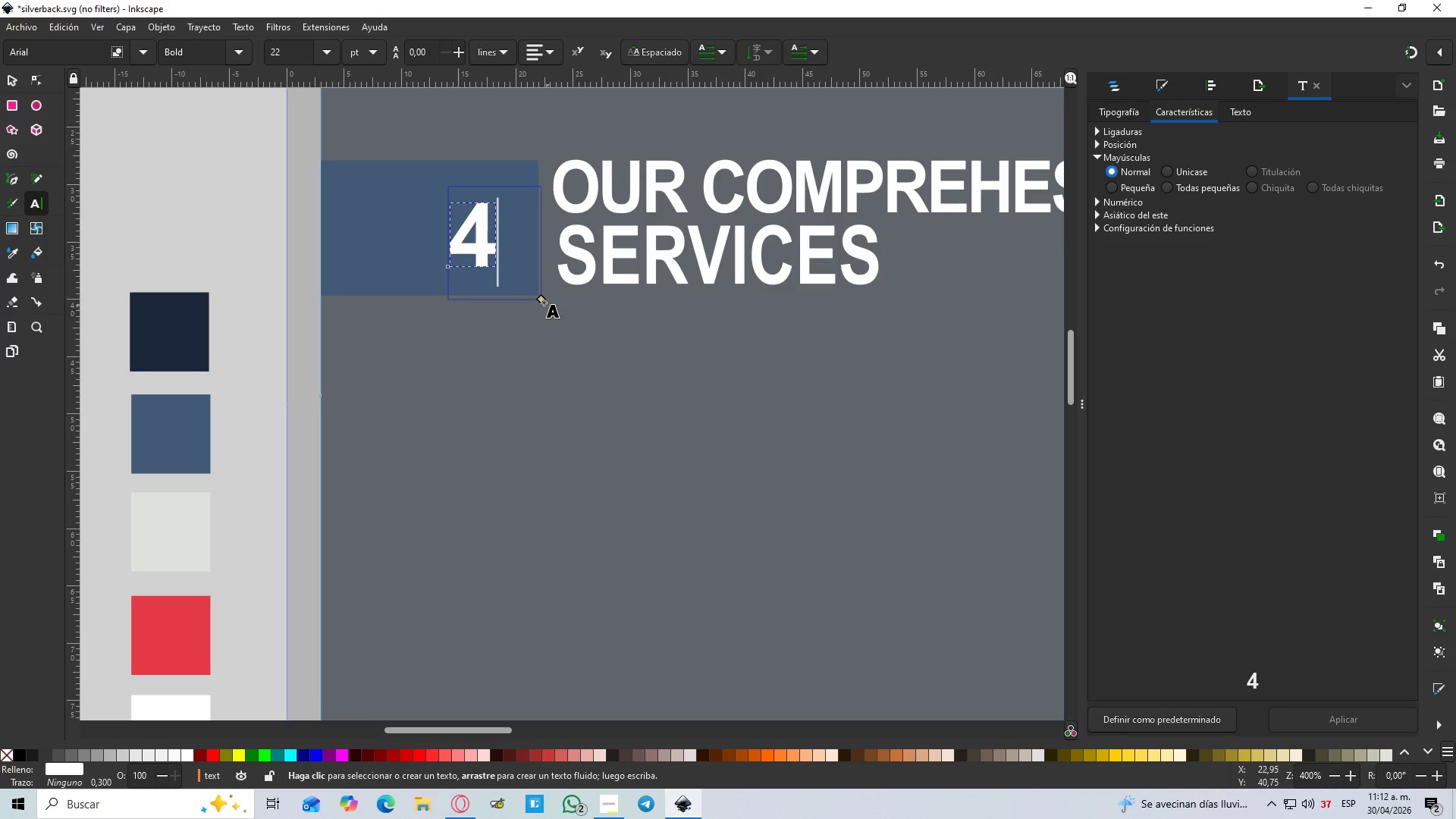 
left_click_drag(start_coordinate=[539, 300], to_coordinate=[556, 328])
 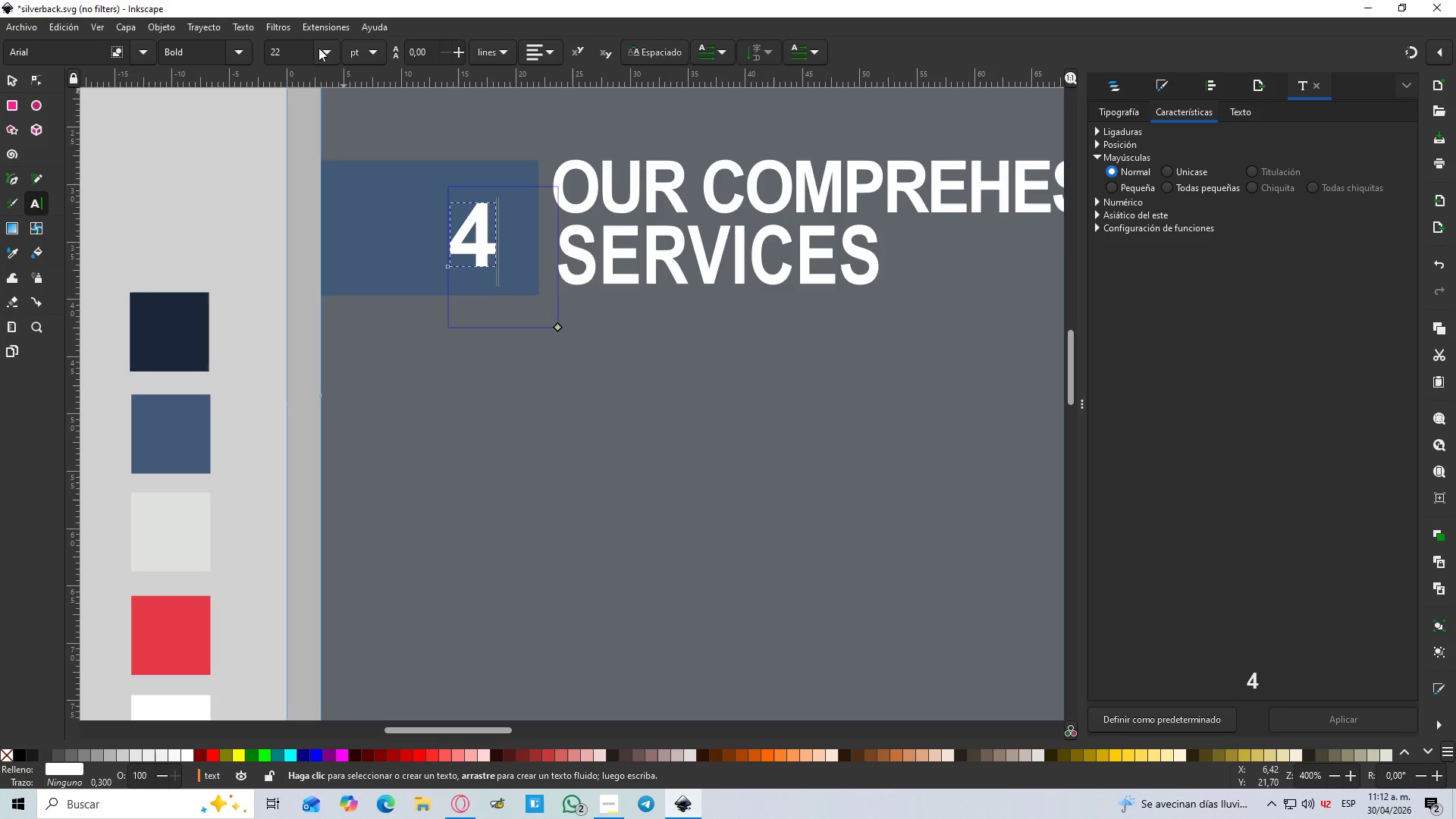 
left_click([325, 54])
 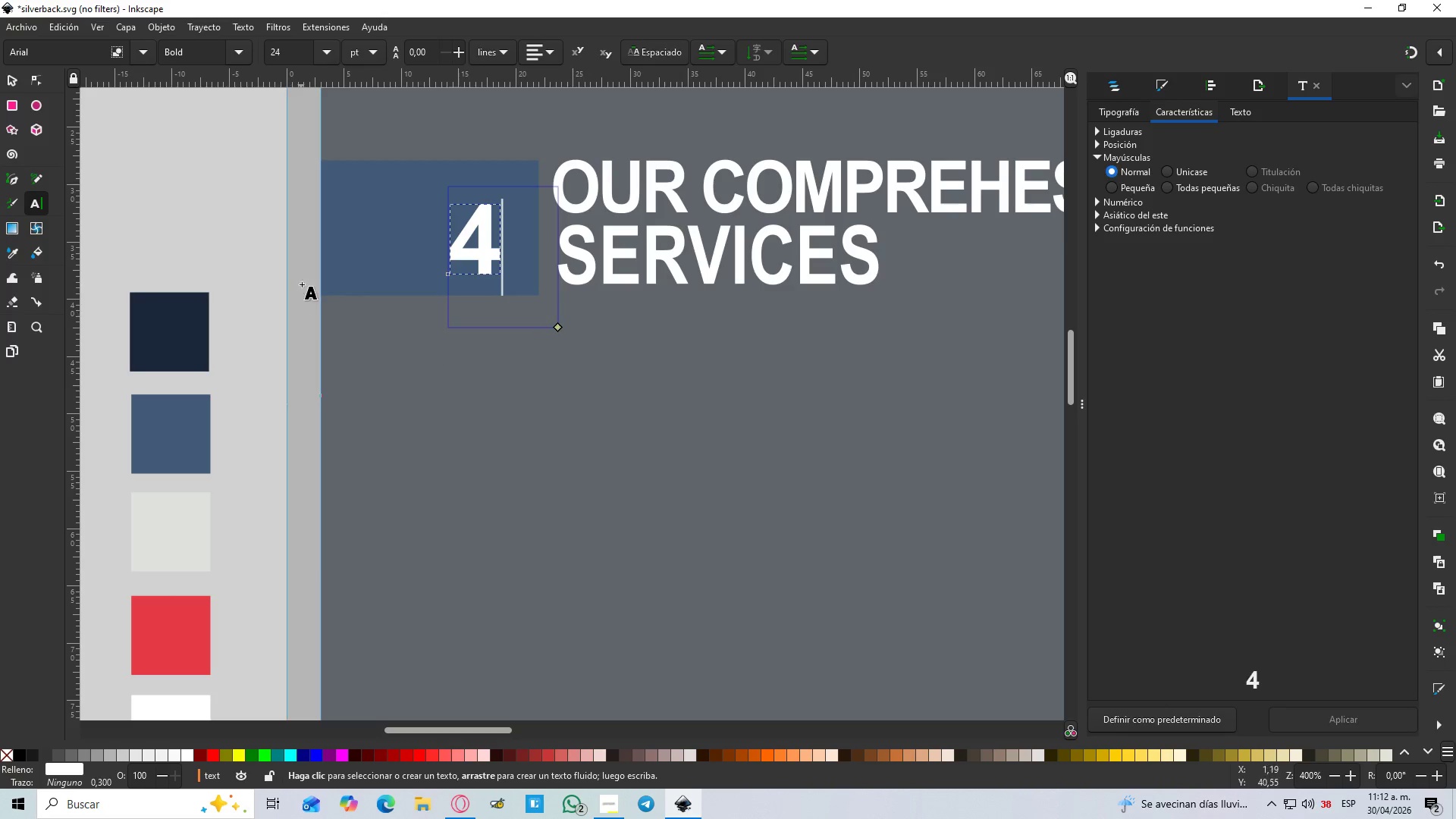 
left_click([321, 52])
 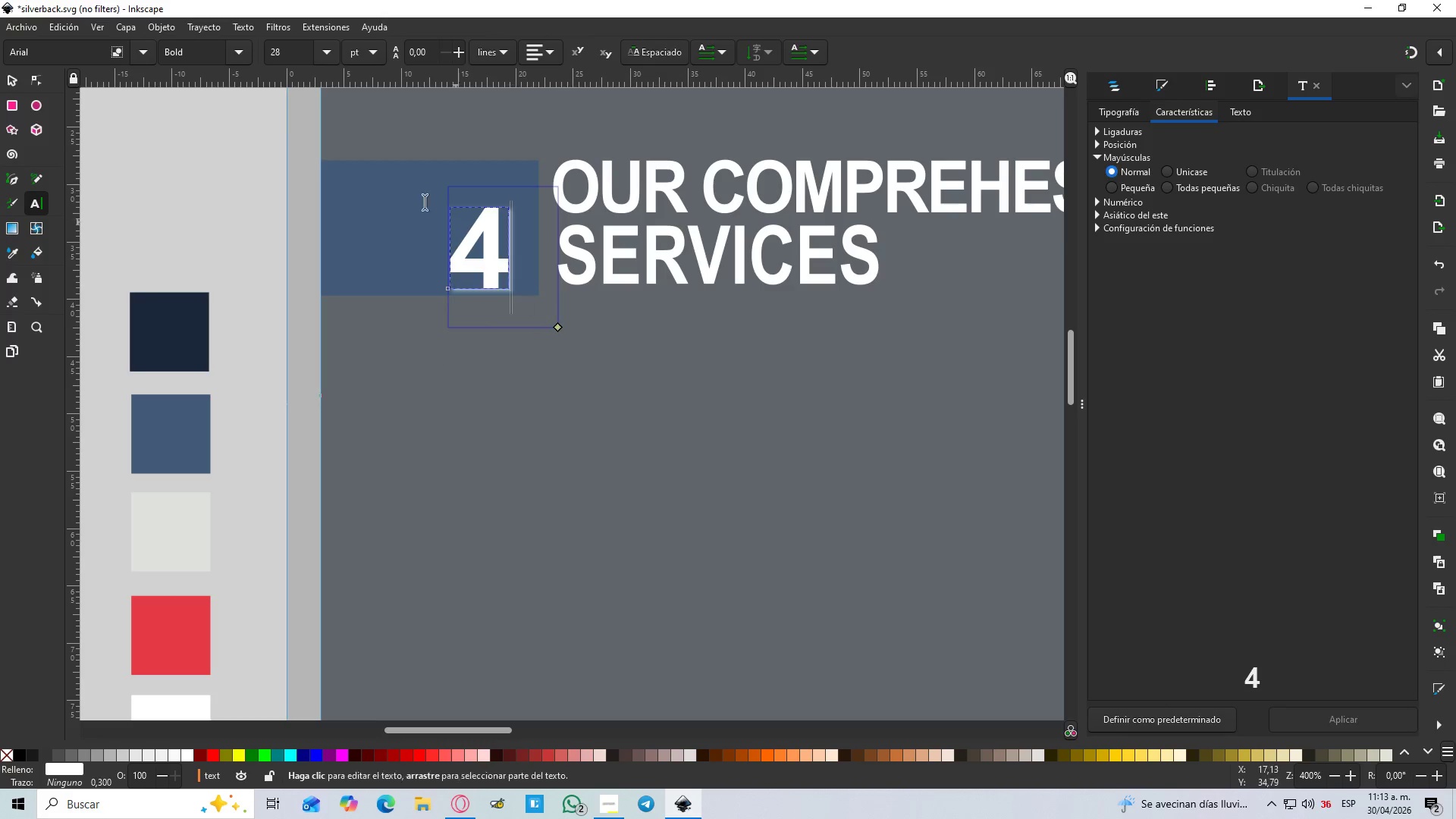 
left_click([5, 81])
 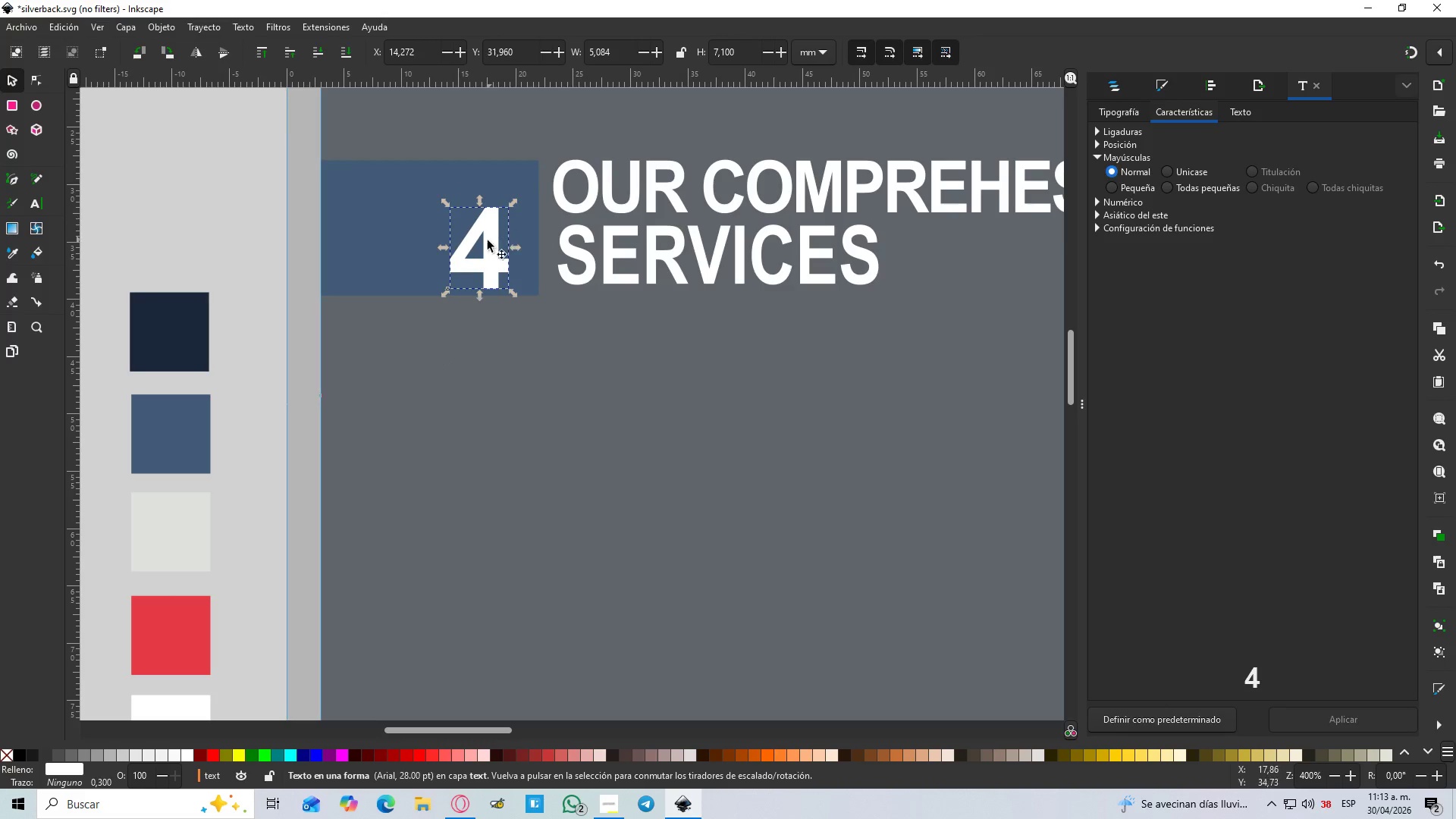 
left_click_drag(start_coordinate=[487, 243], to_coordinate=[491, 218])
 